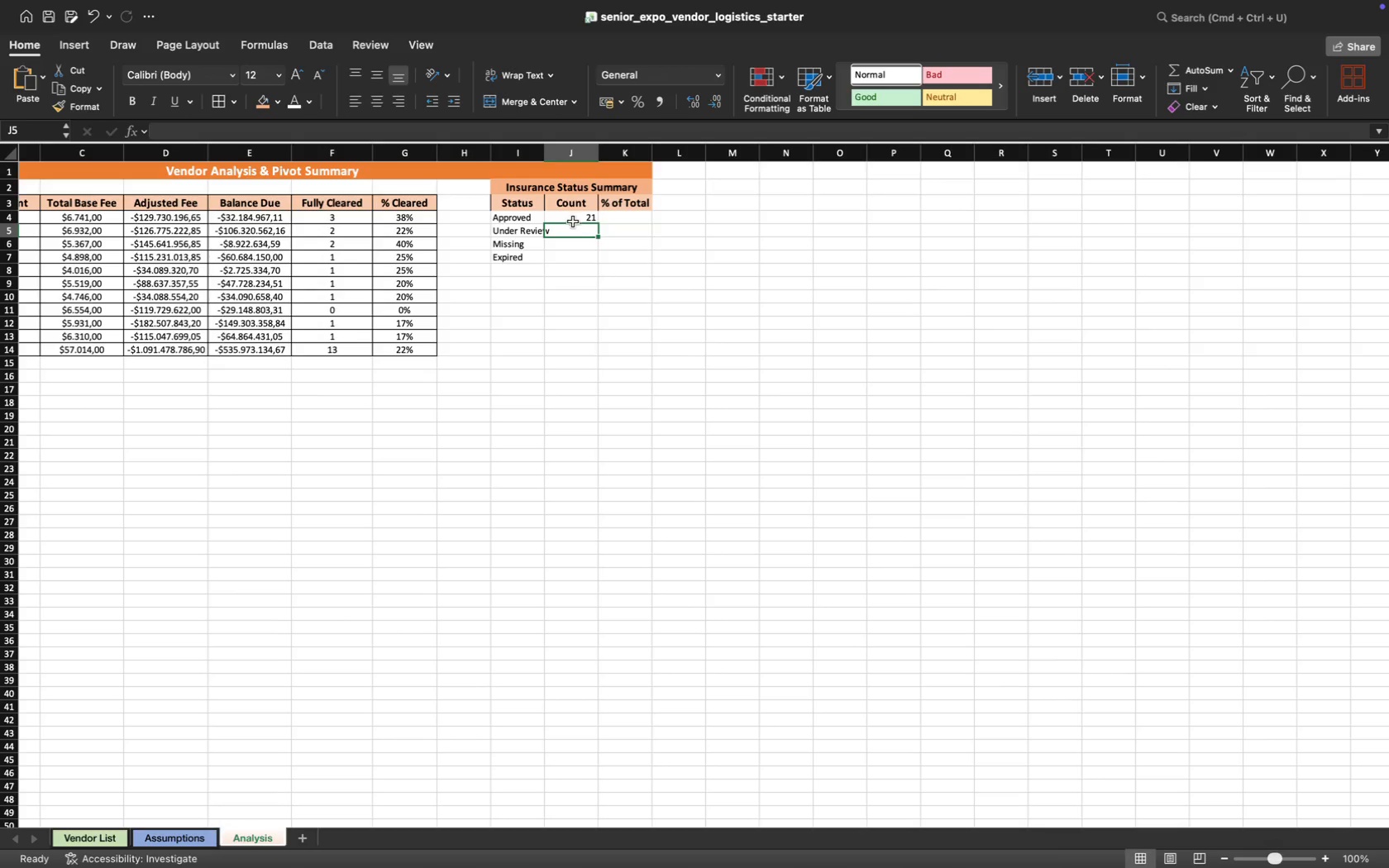 
left_click([575, 219])
 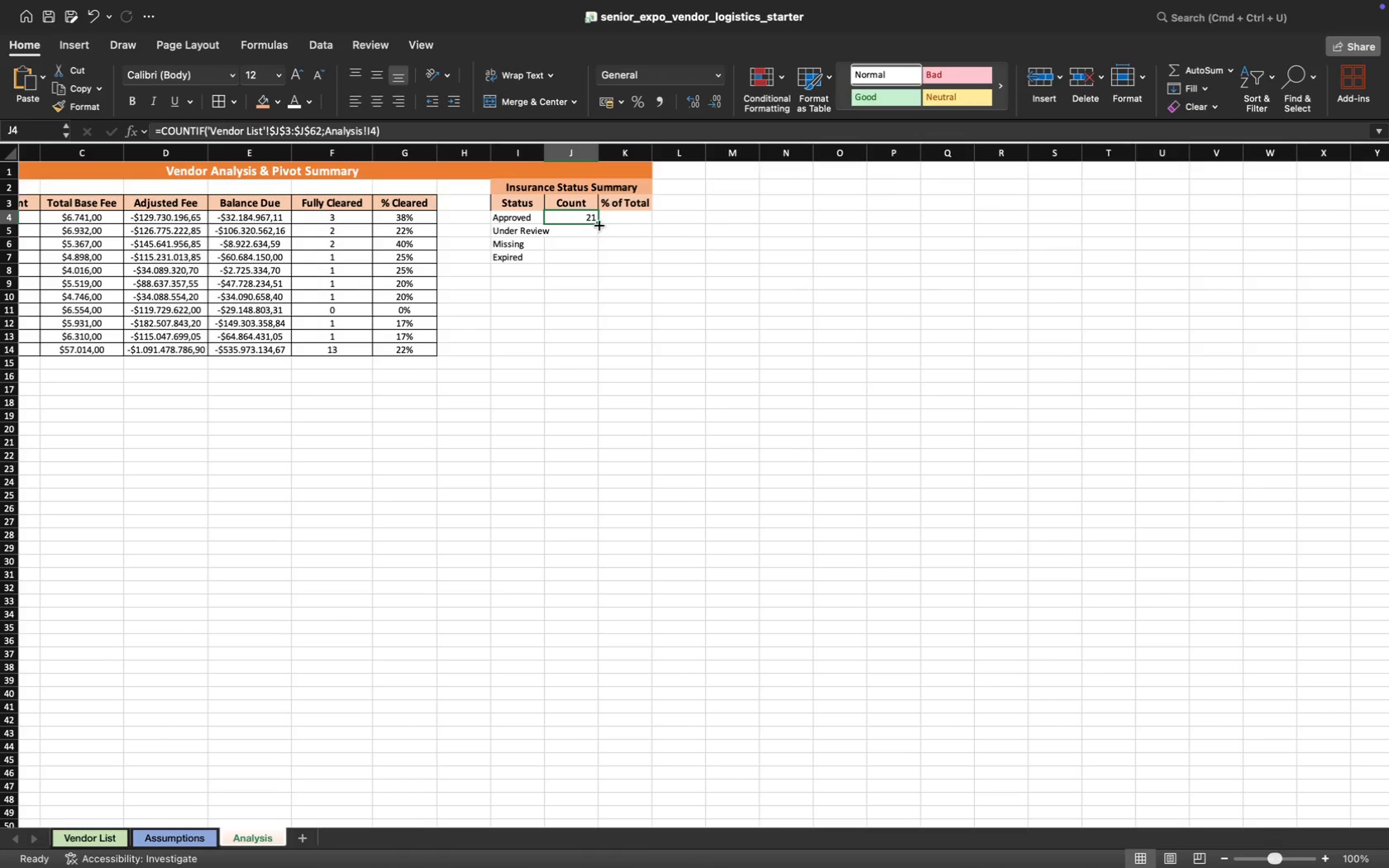 
left_click_drag(start_coordinate=[598, 224], to_coordinate=[599, 260])
 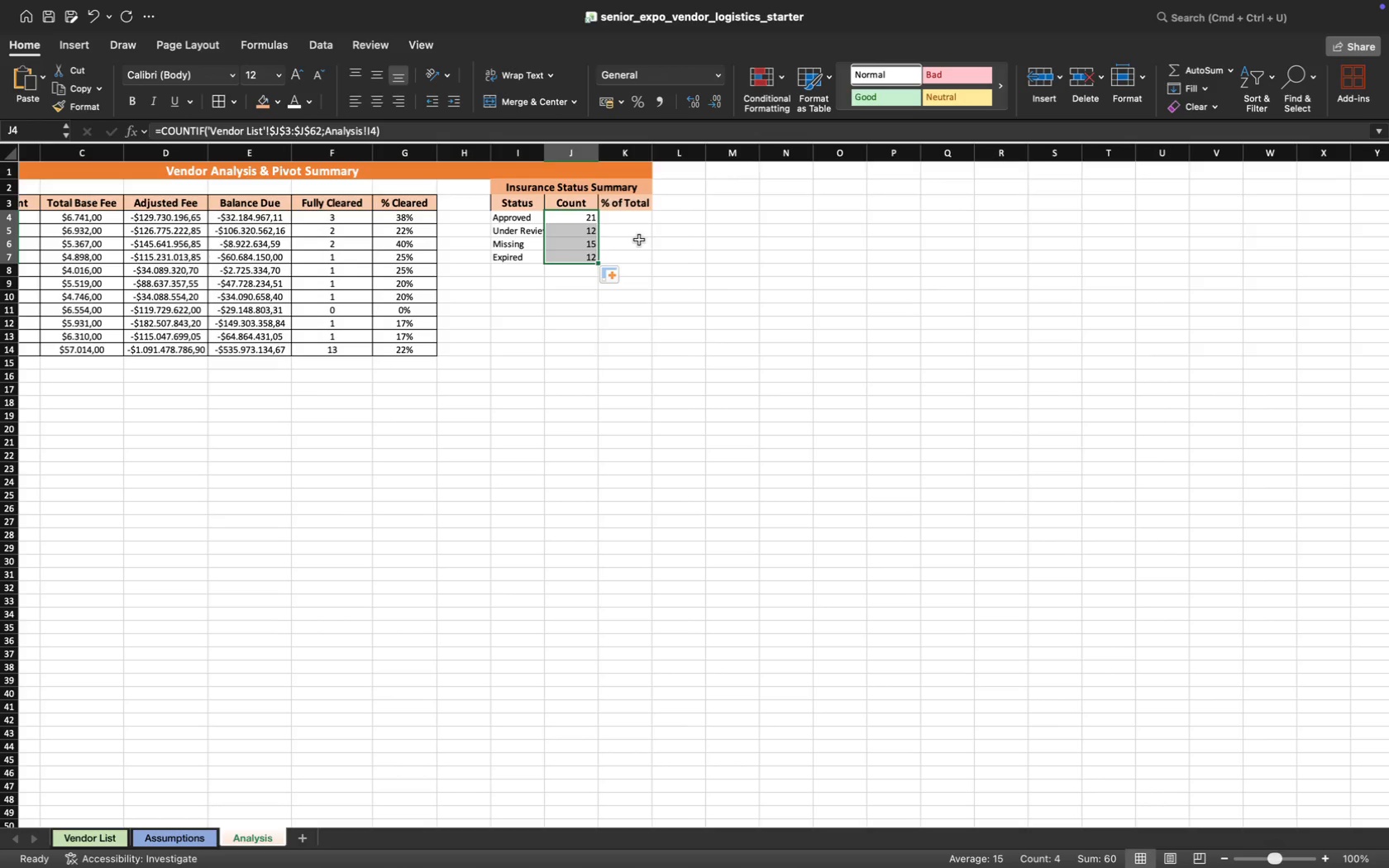 
wait(7.56)
 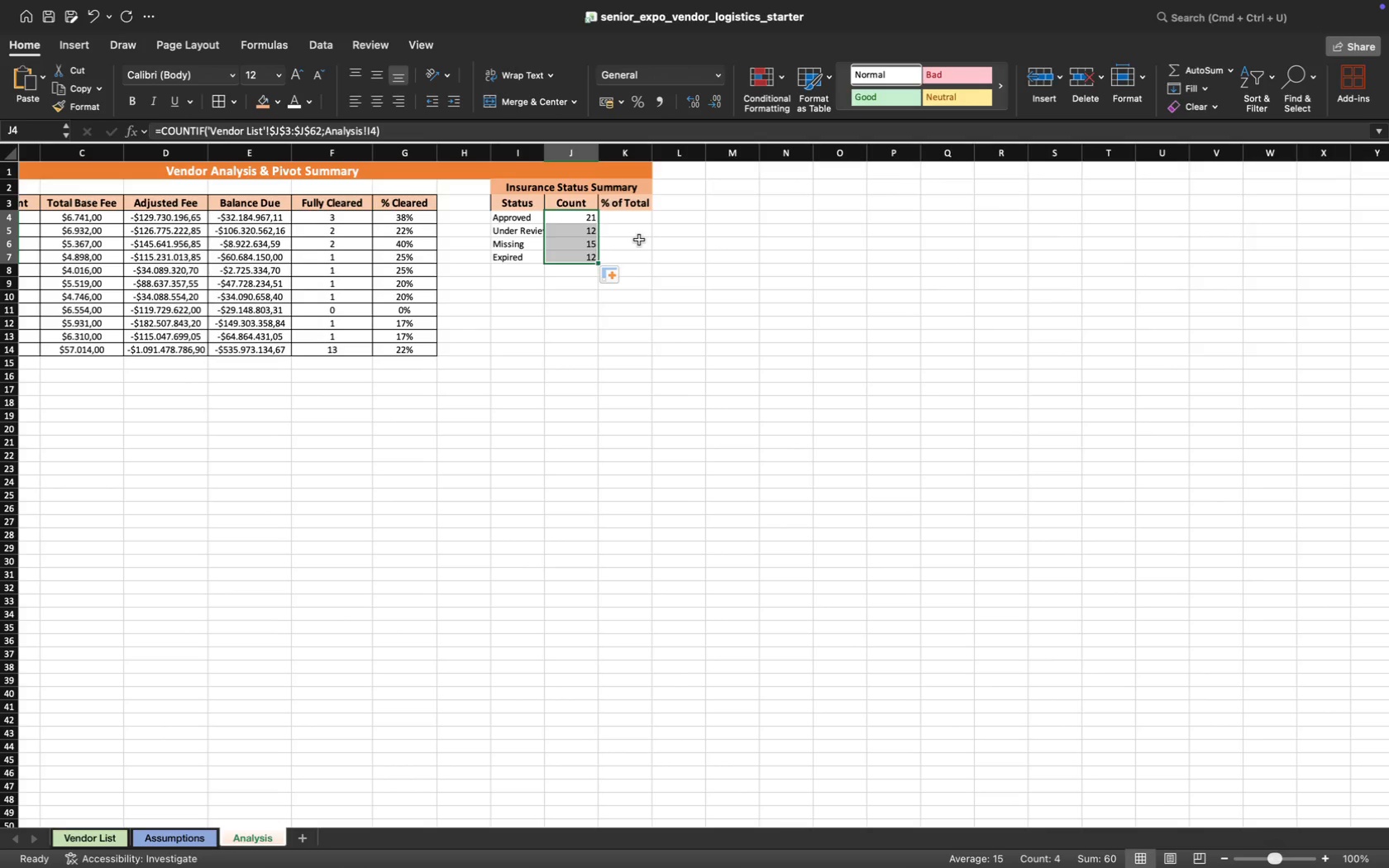 
type(=ife)
key(Tab)
 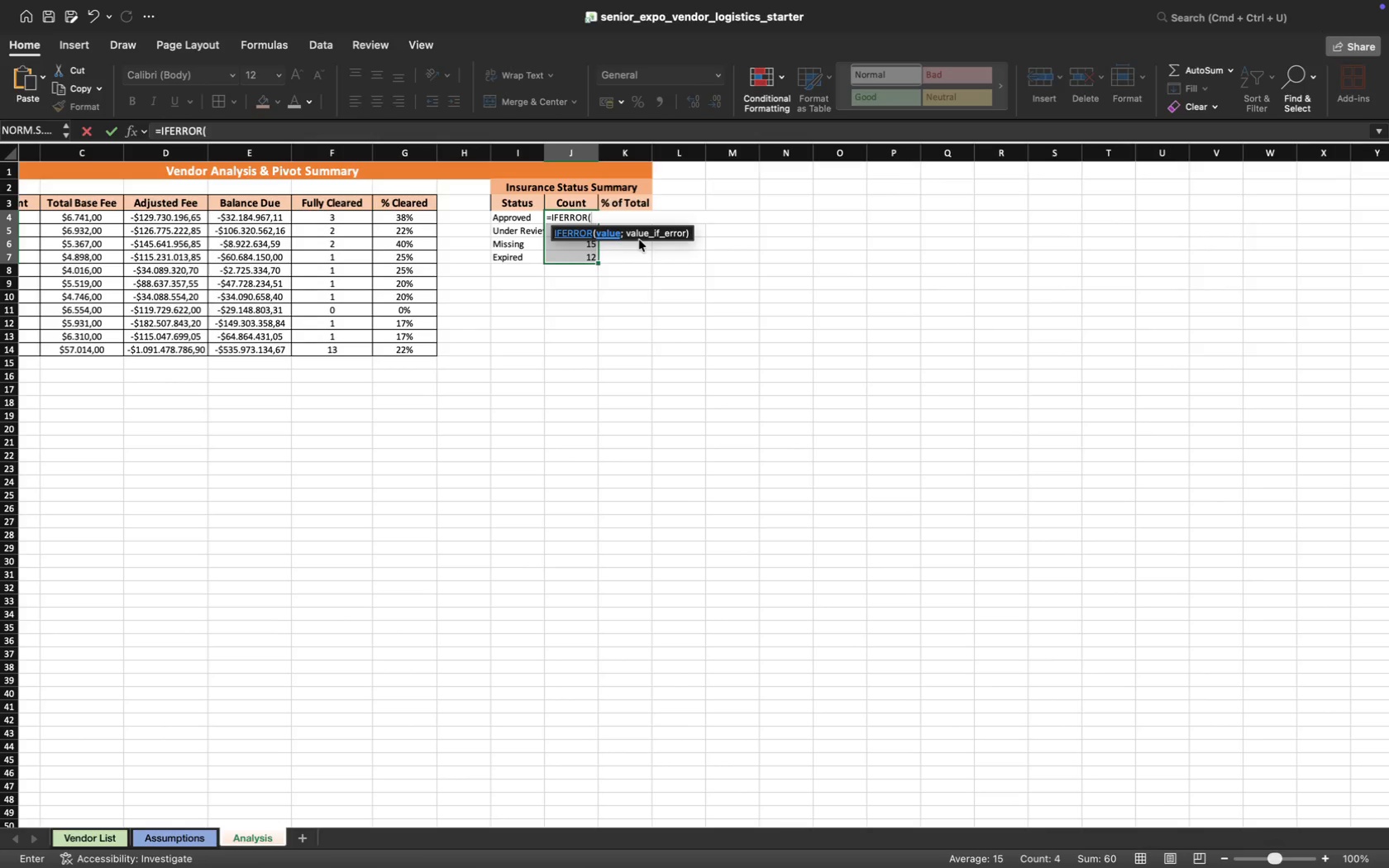 
mouse_move([579, 219])
 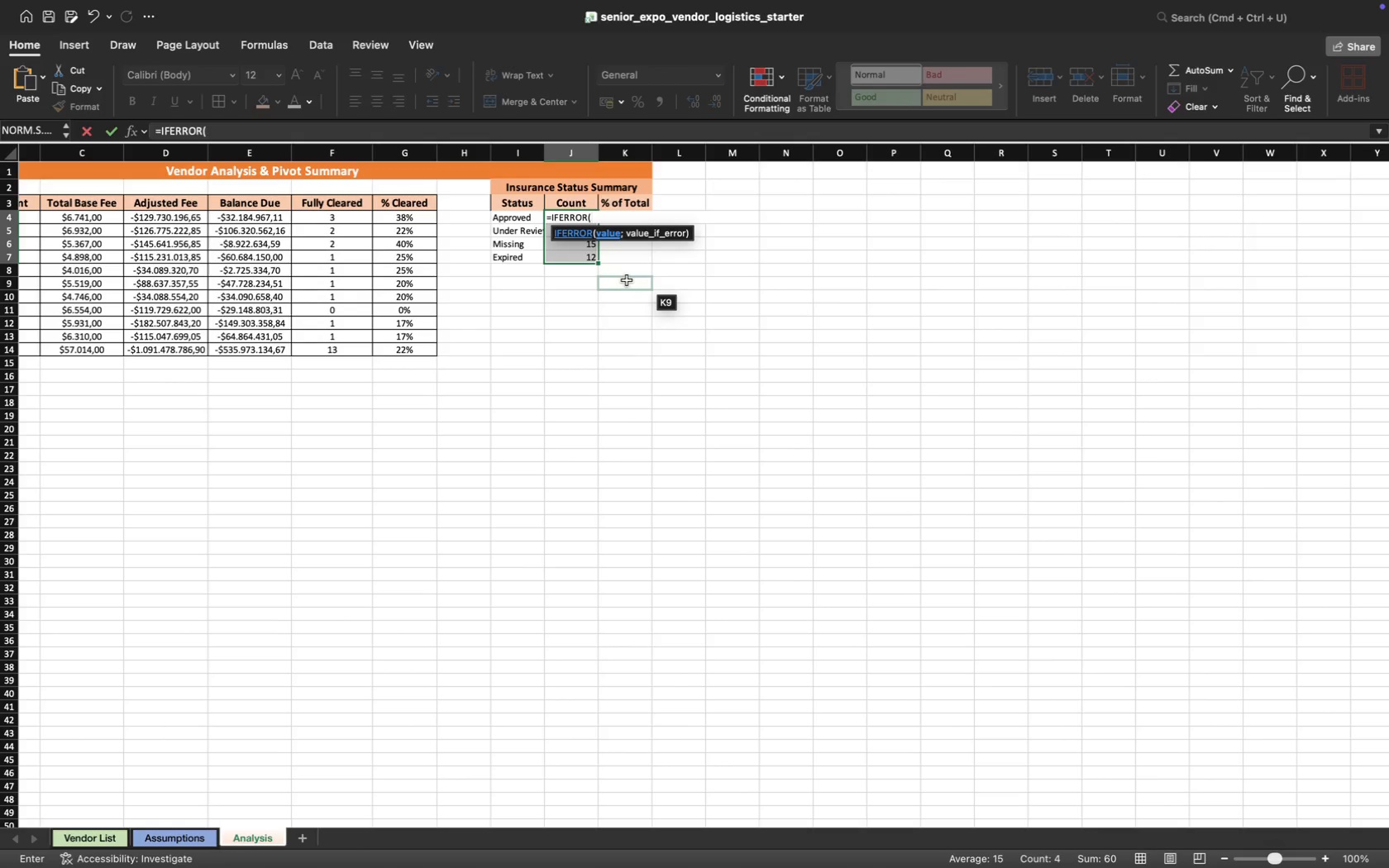 
wait(5.19)
 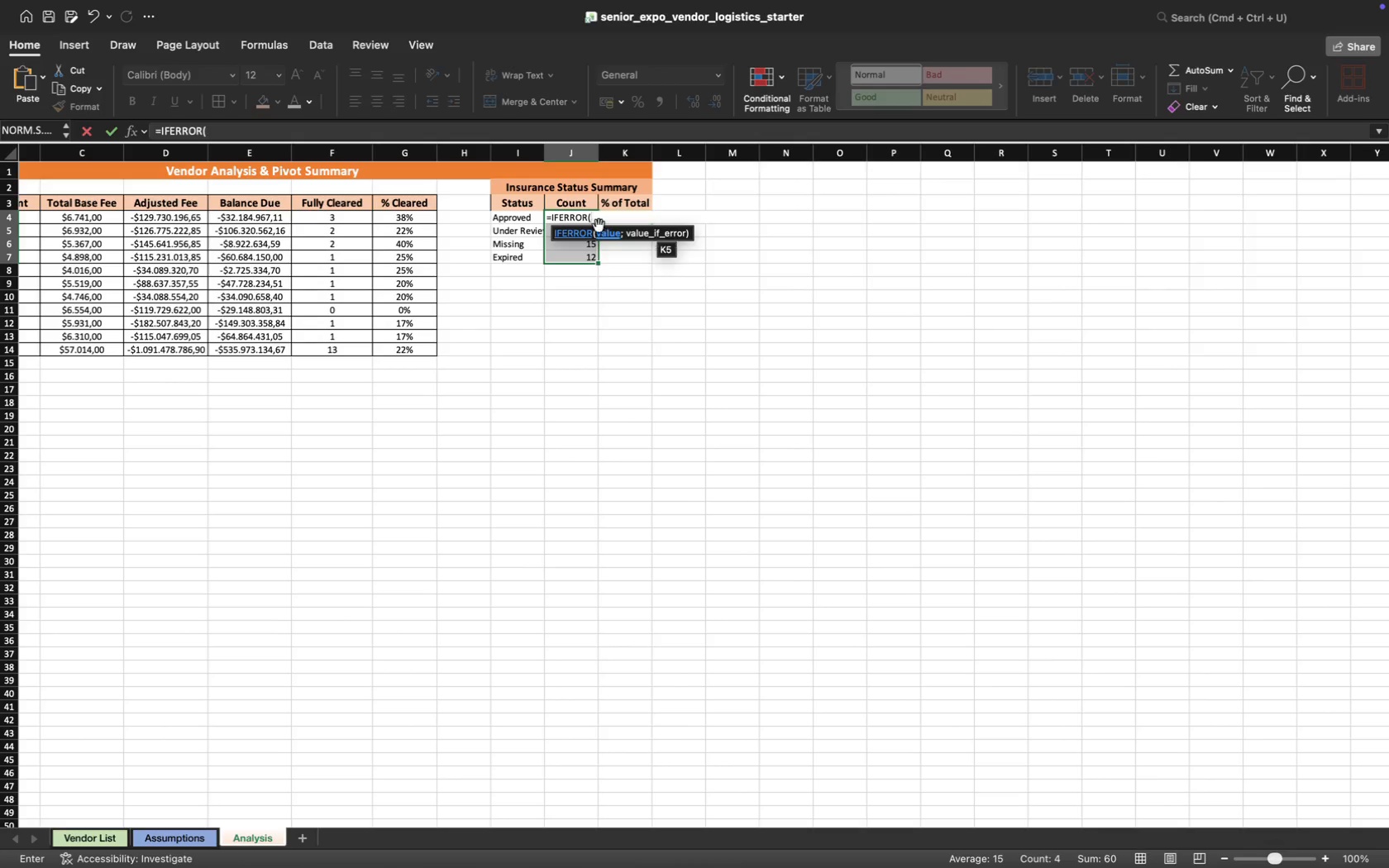 
key(Meta+CommandLeft)
 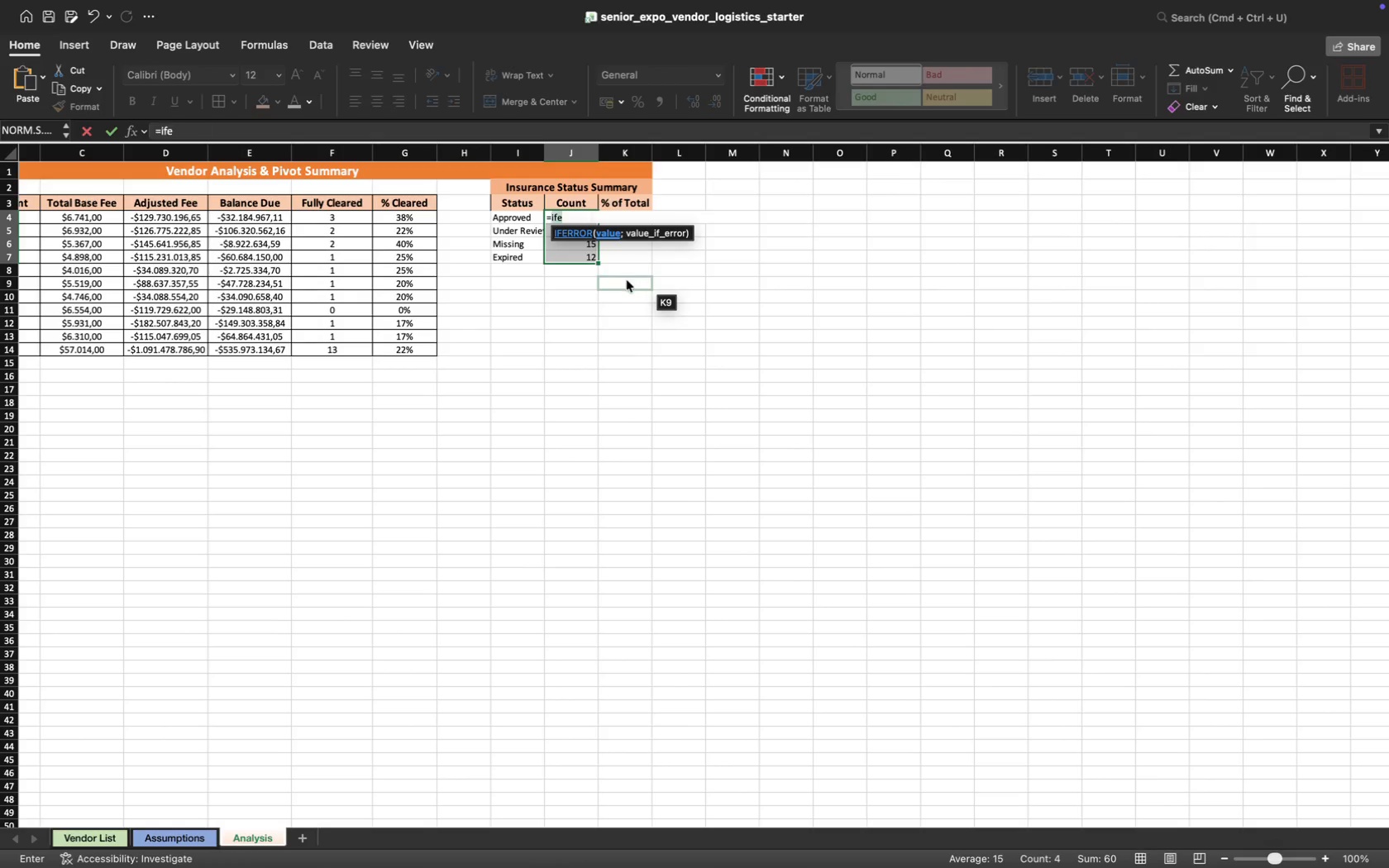 
key(Meta+Z)
 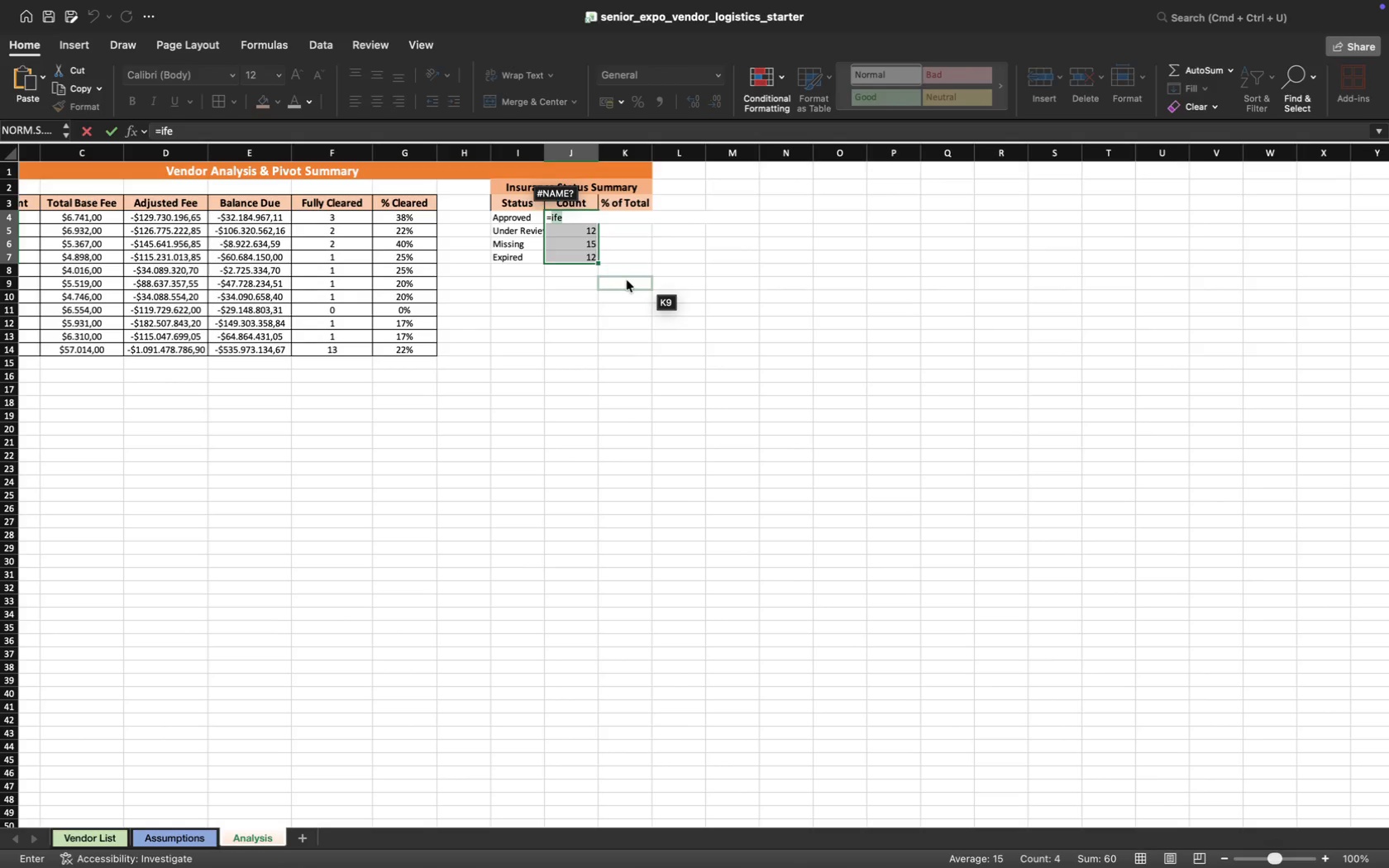 
key(Meta+CommandLeft)
 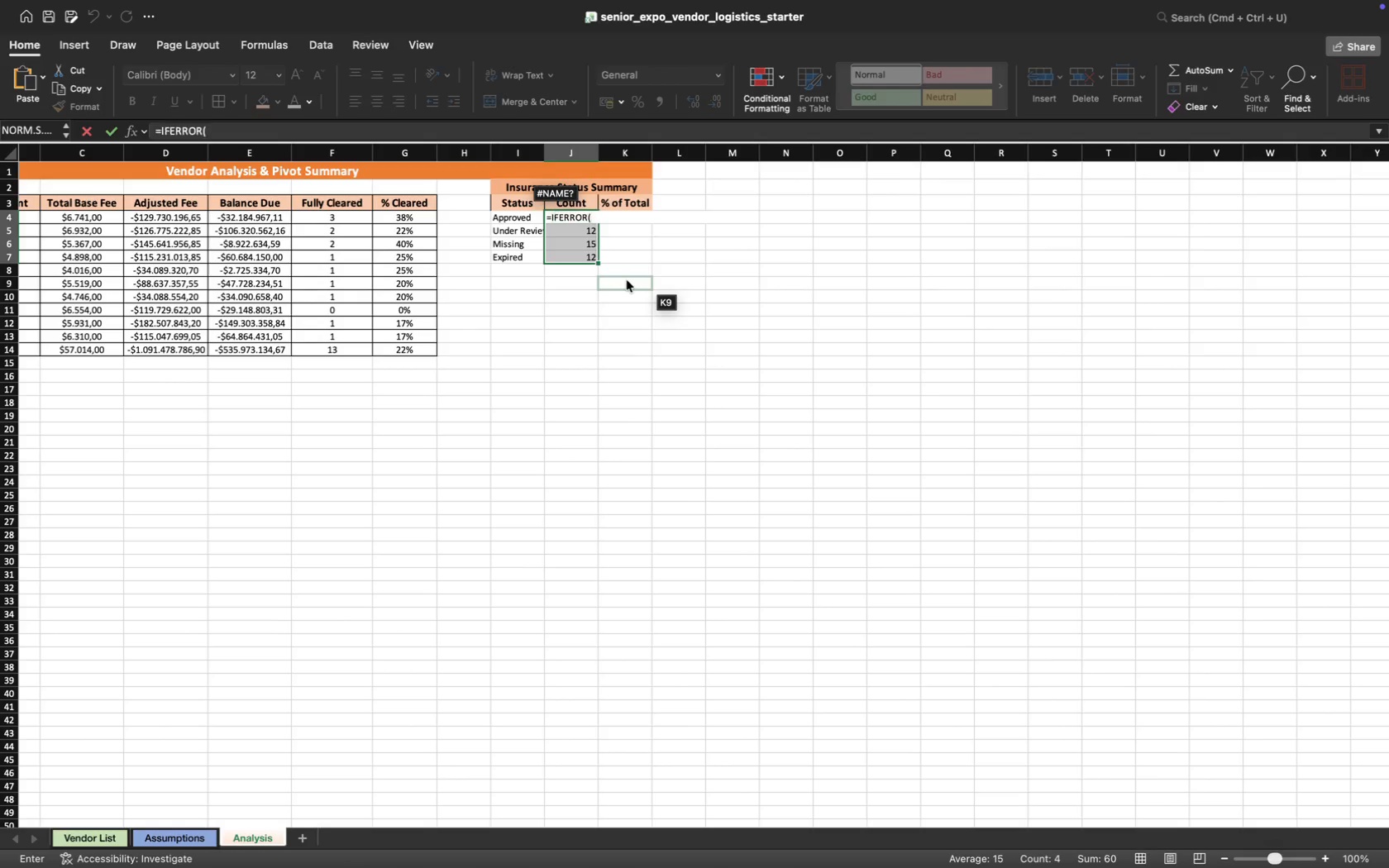 
key(Meta+Z)
 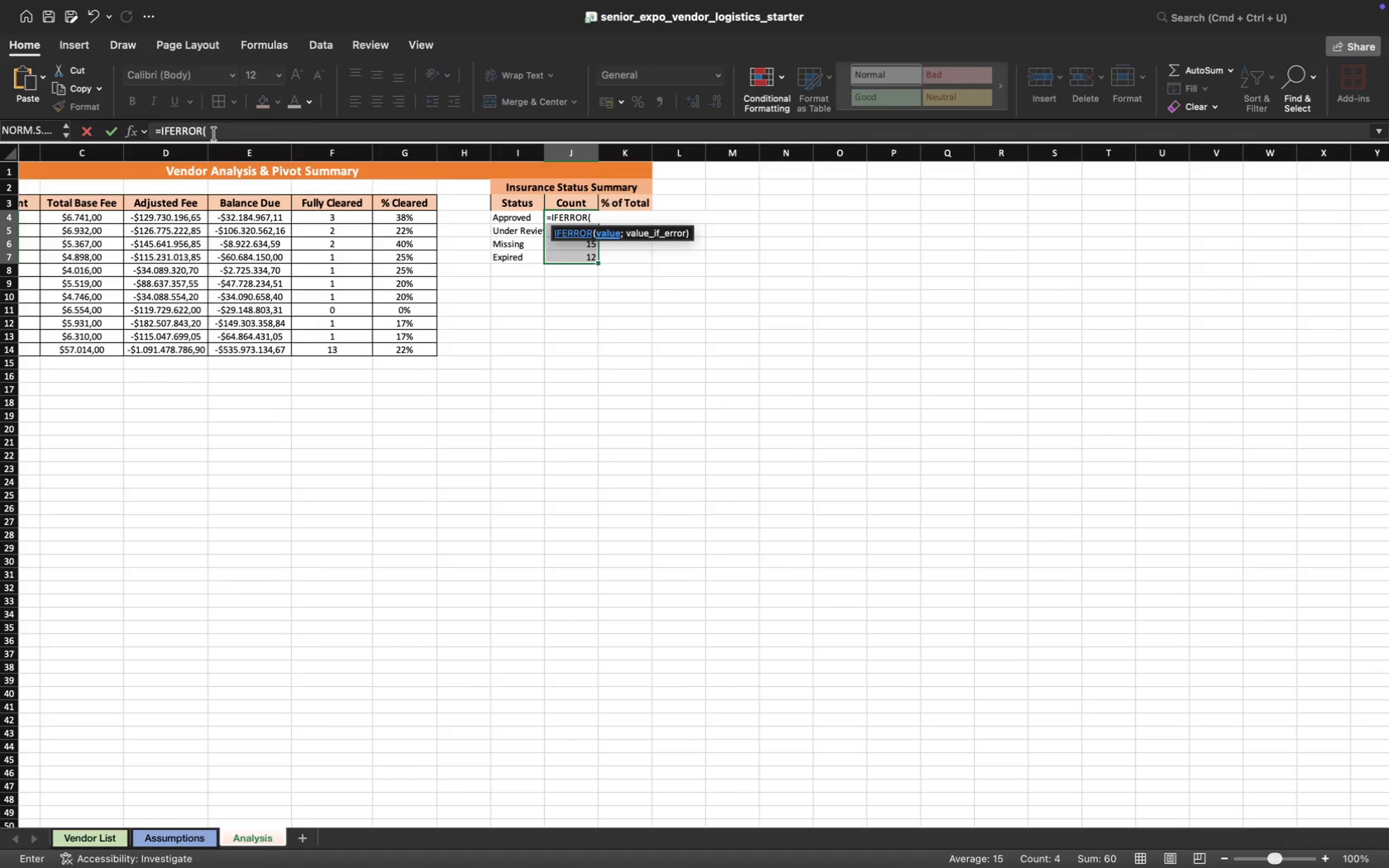 
left_click_drag(start_coordinate=[214, 134], to_coordinate=[144, 136])
 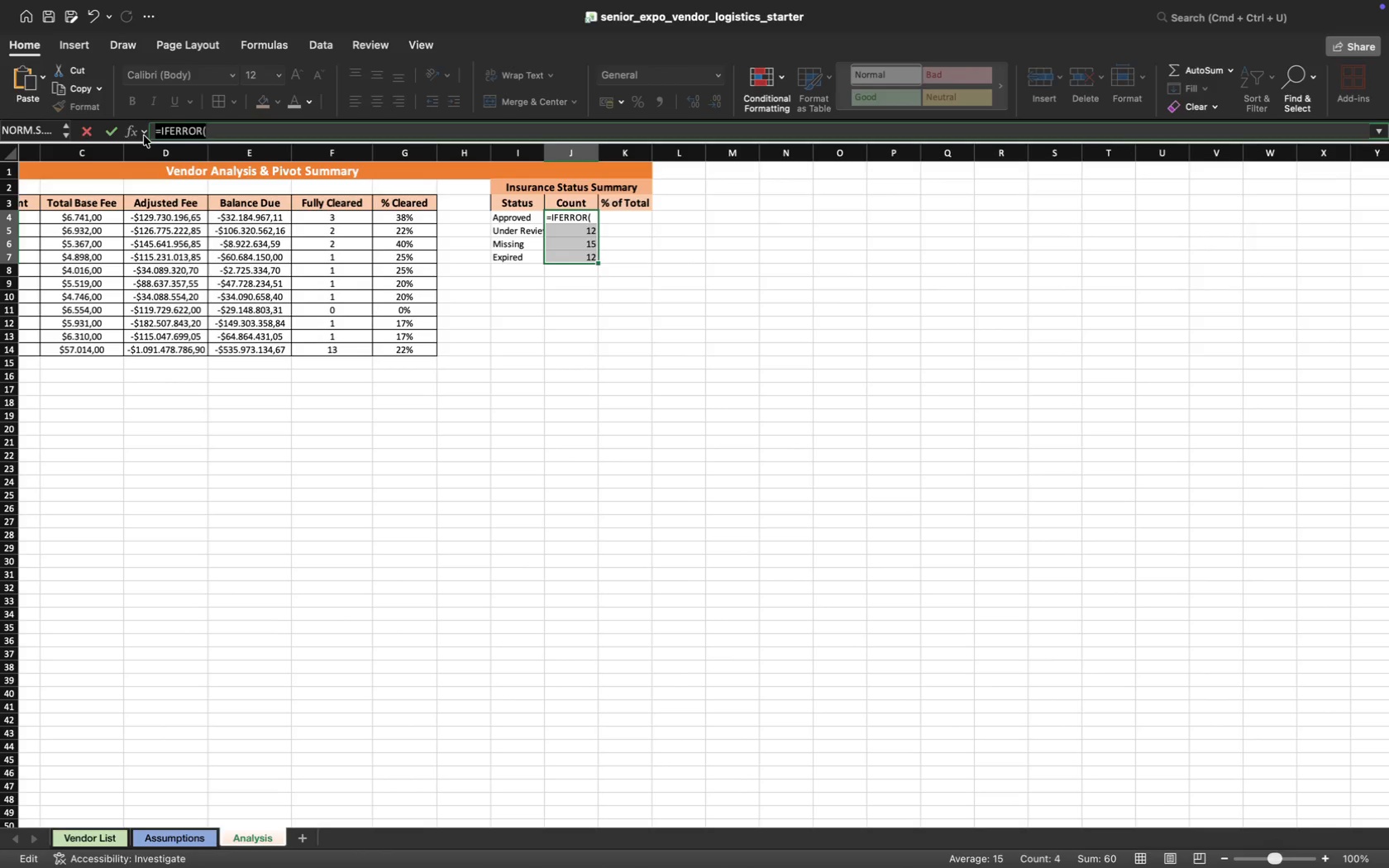 
key(Backspace)
 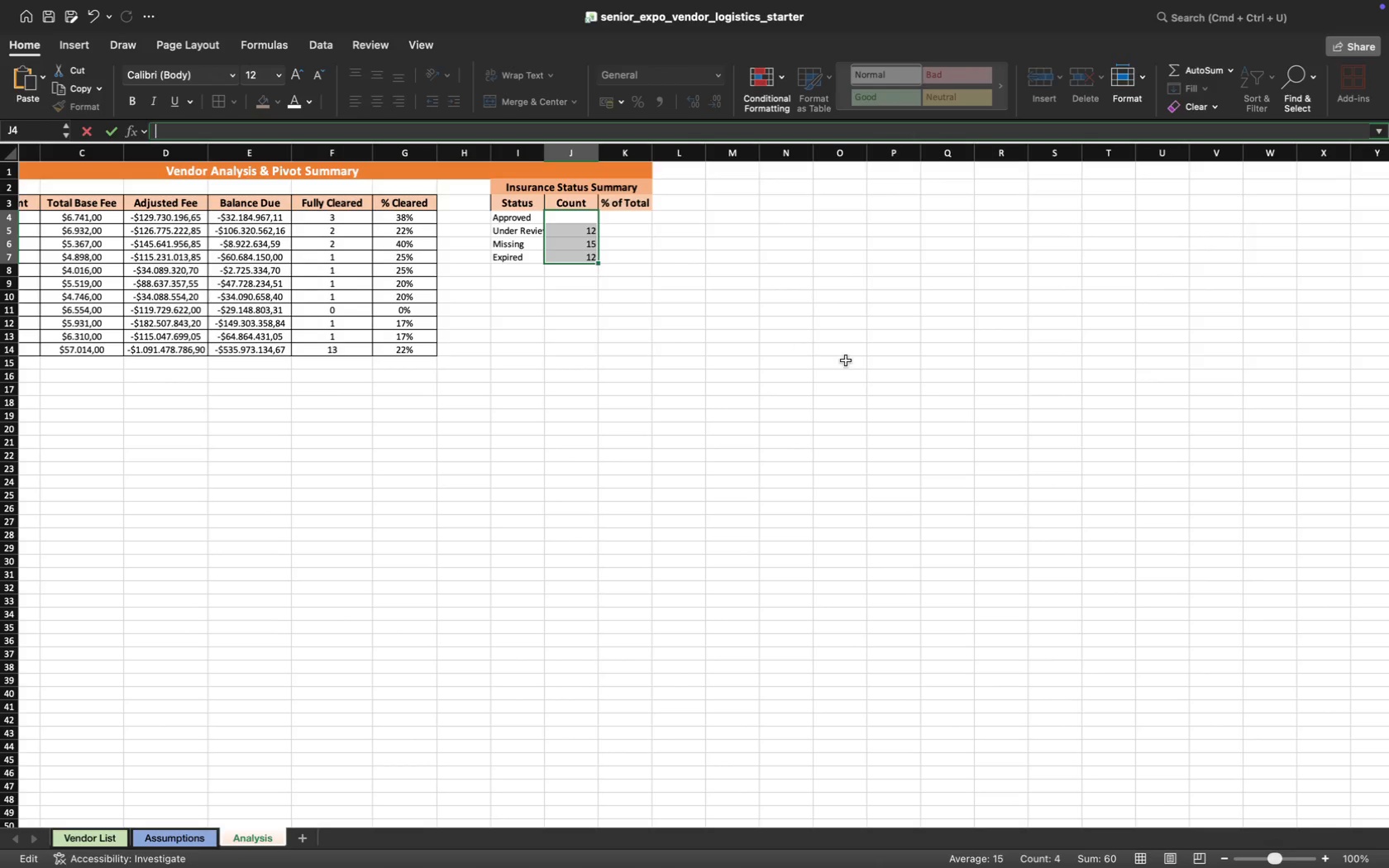 
left_click([846, 360])
 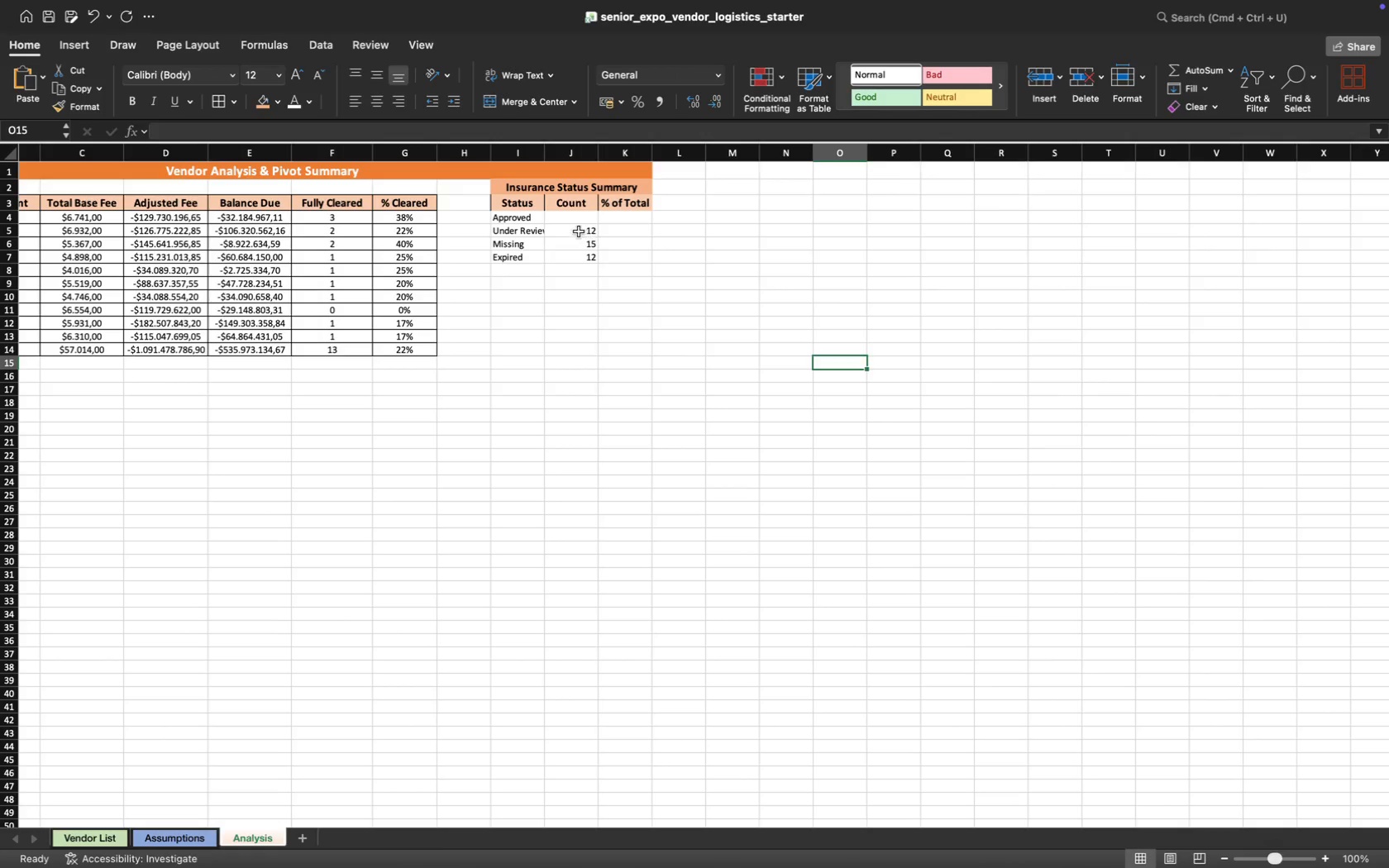 
left_click([578, 231])
 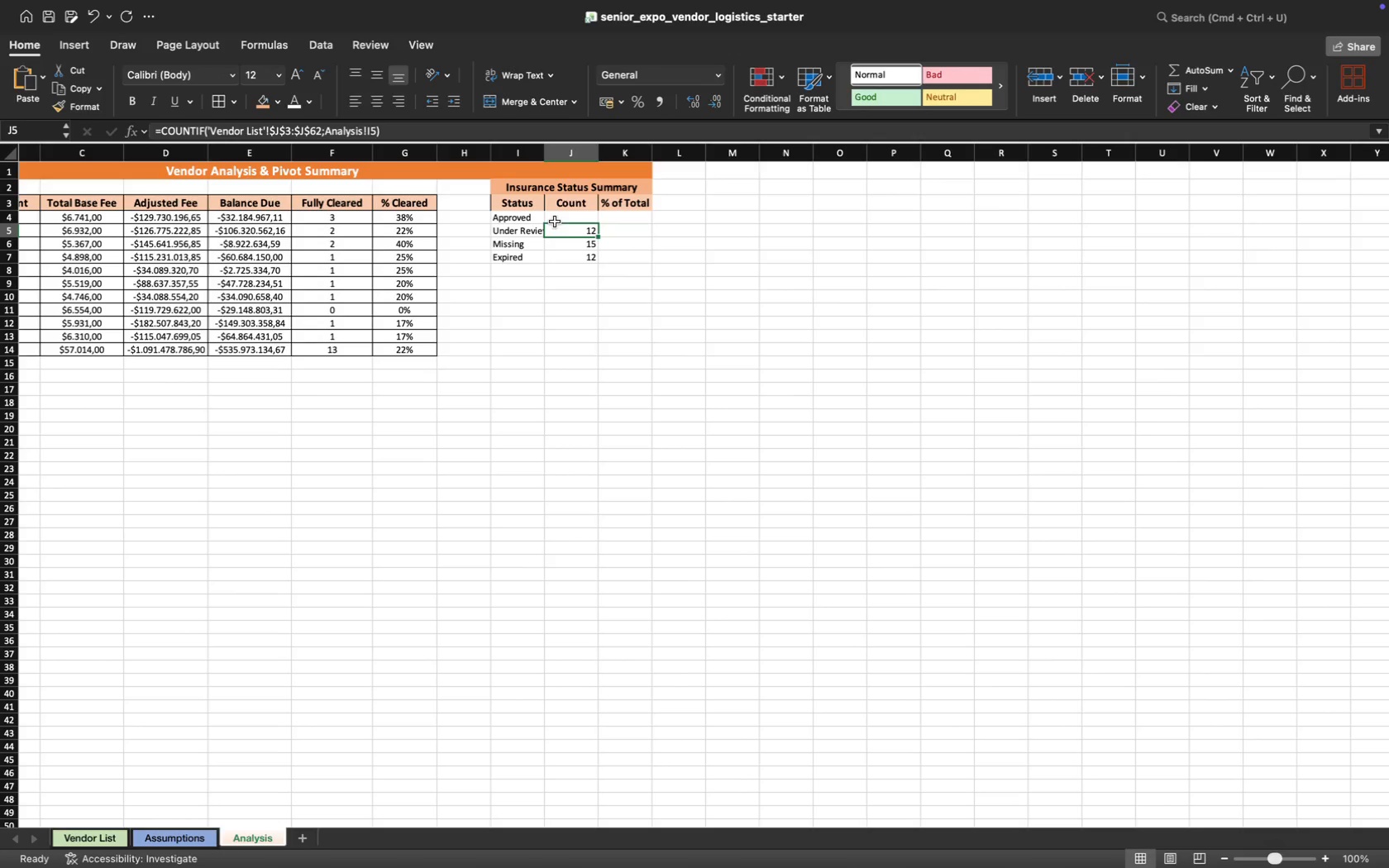 
wait(7.45)
 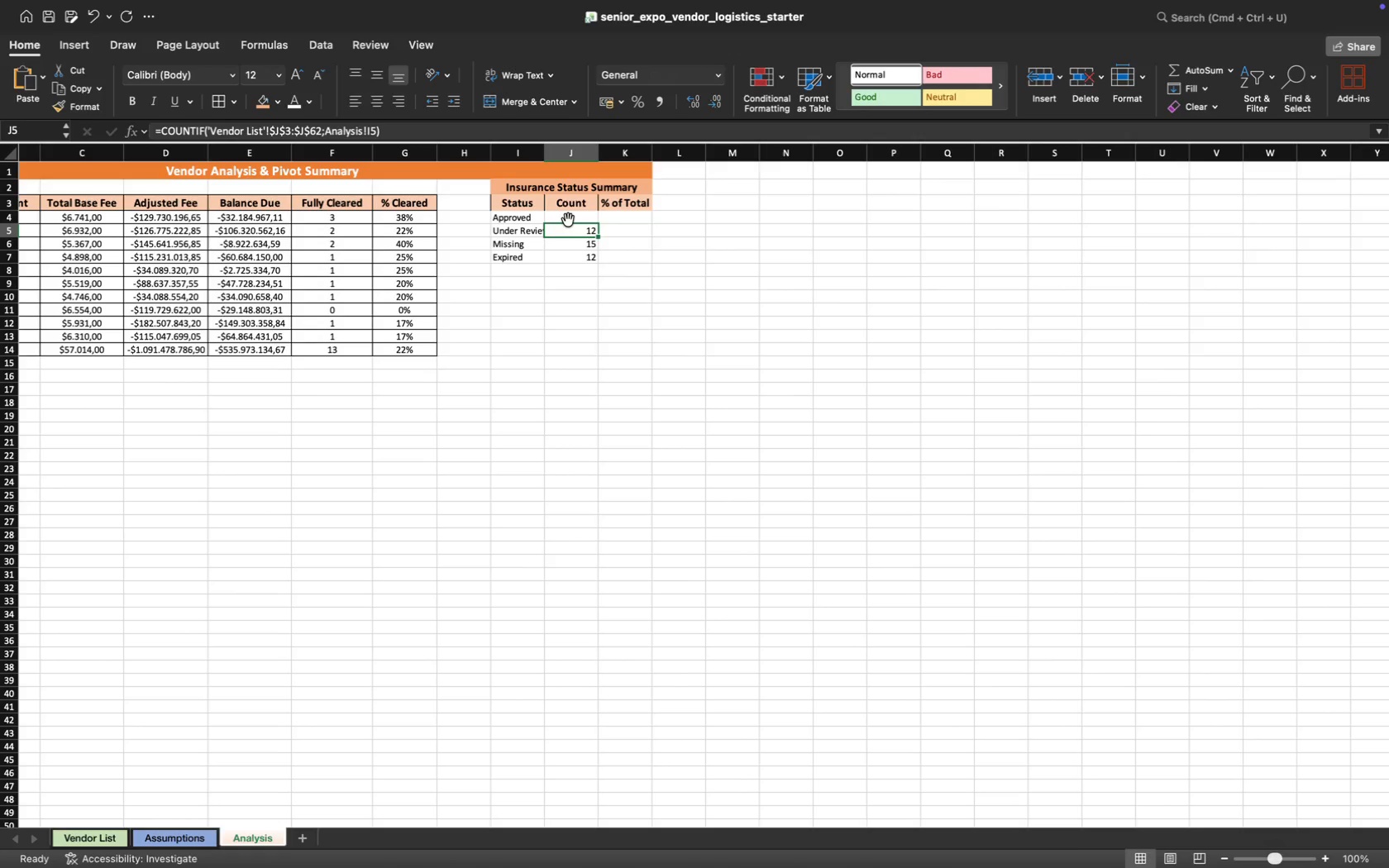 
left_click_drag(start_coordinate=[387, 131], to_coordinate=[153, 135])
 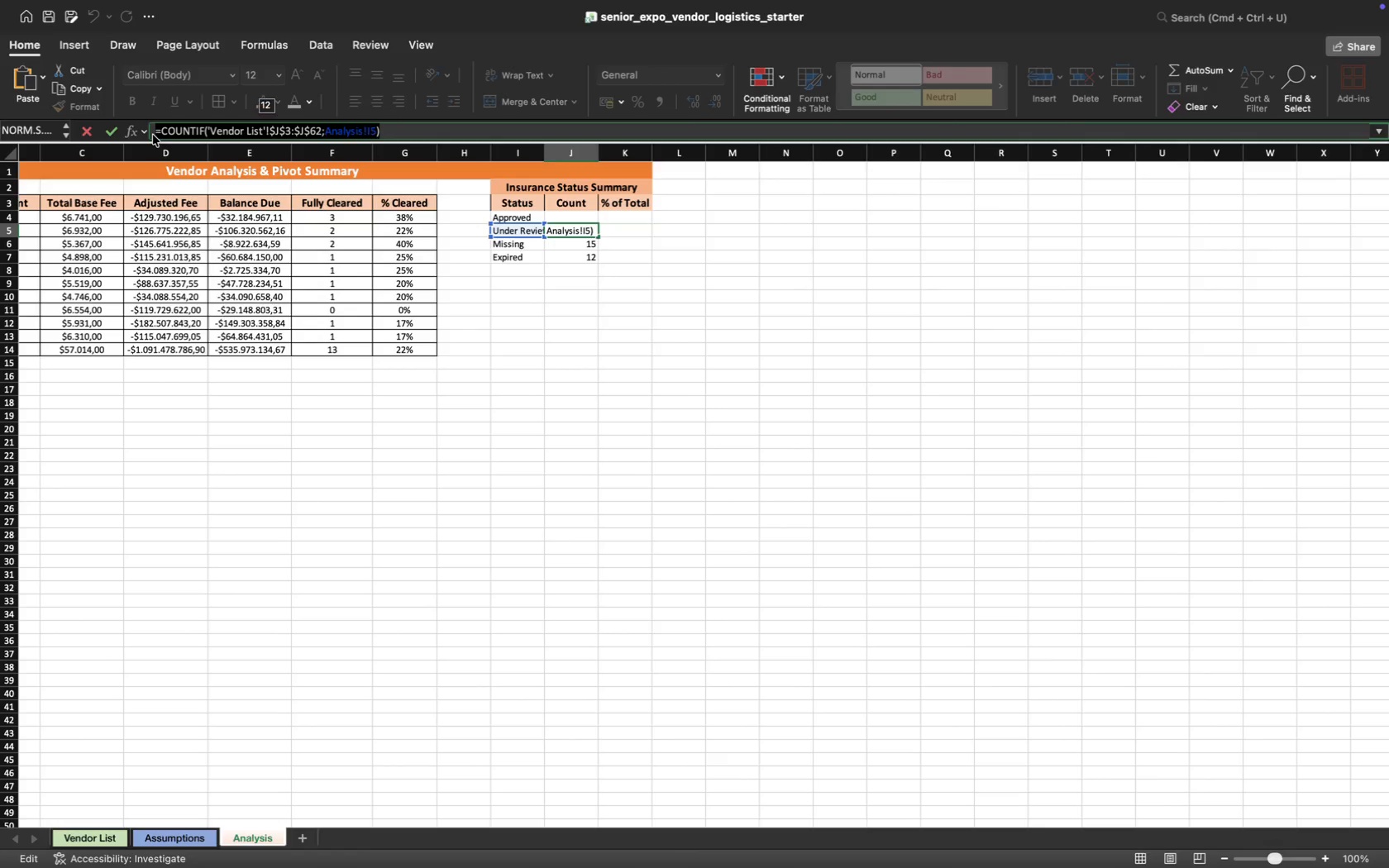 
key(Meta+CommandLeft)
 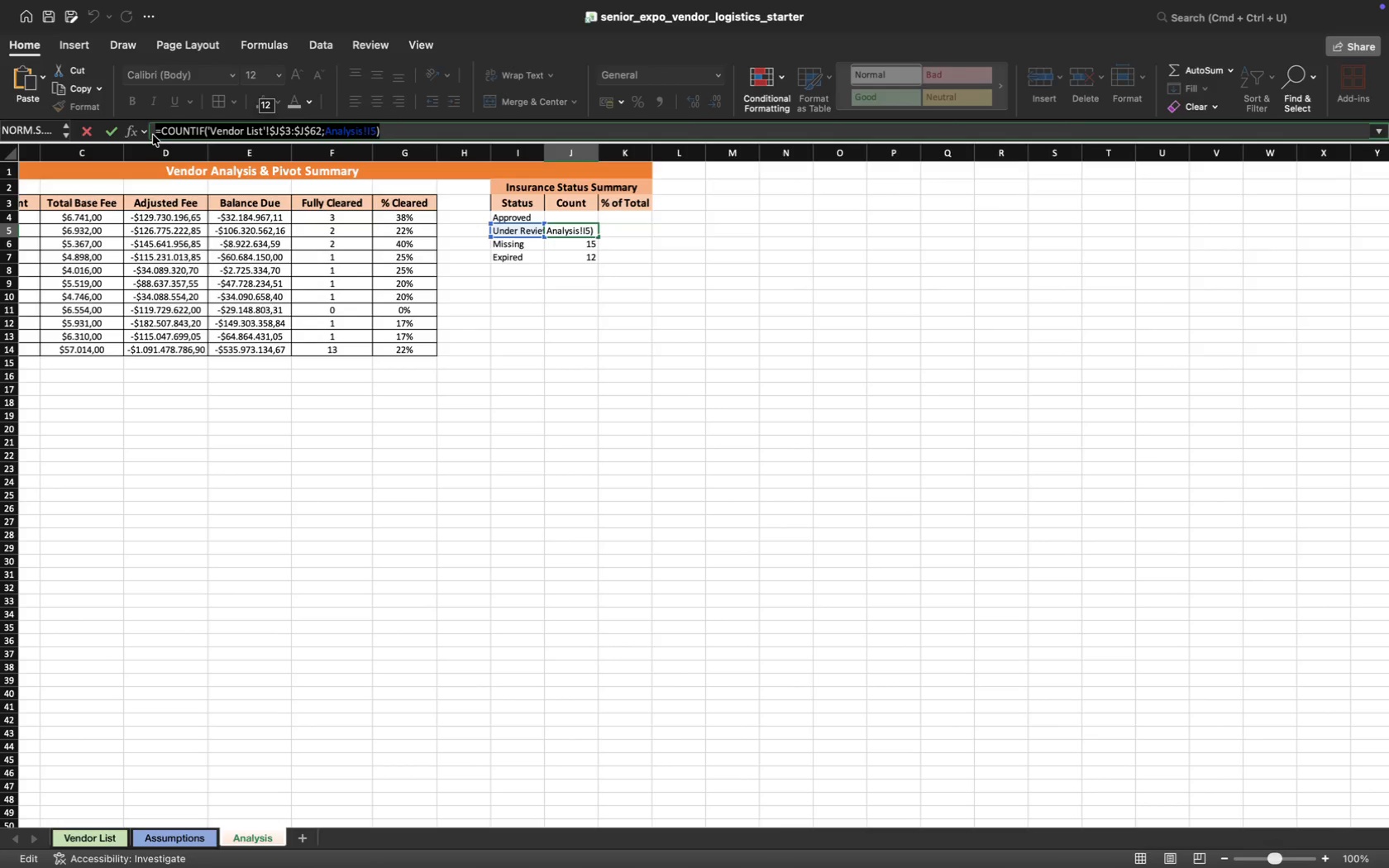 
key(Meta+C)
 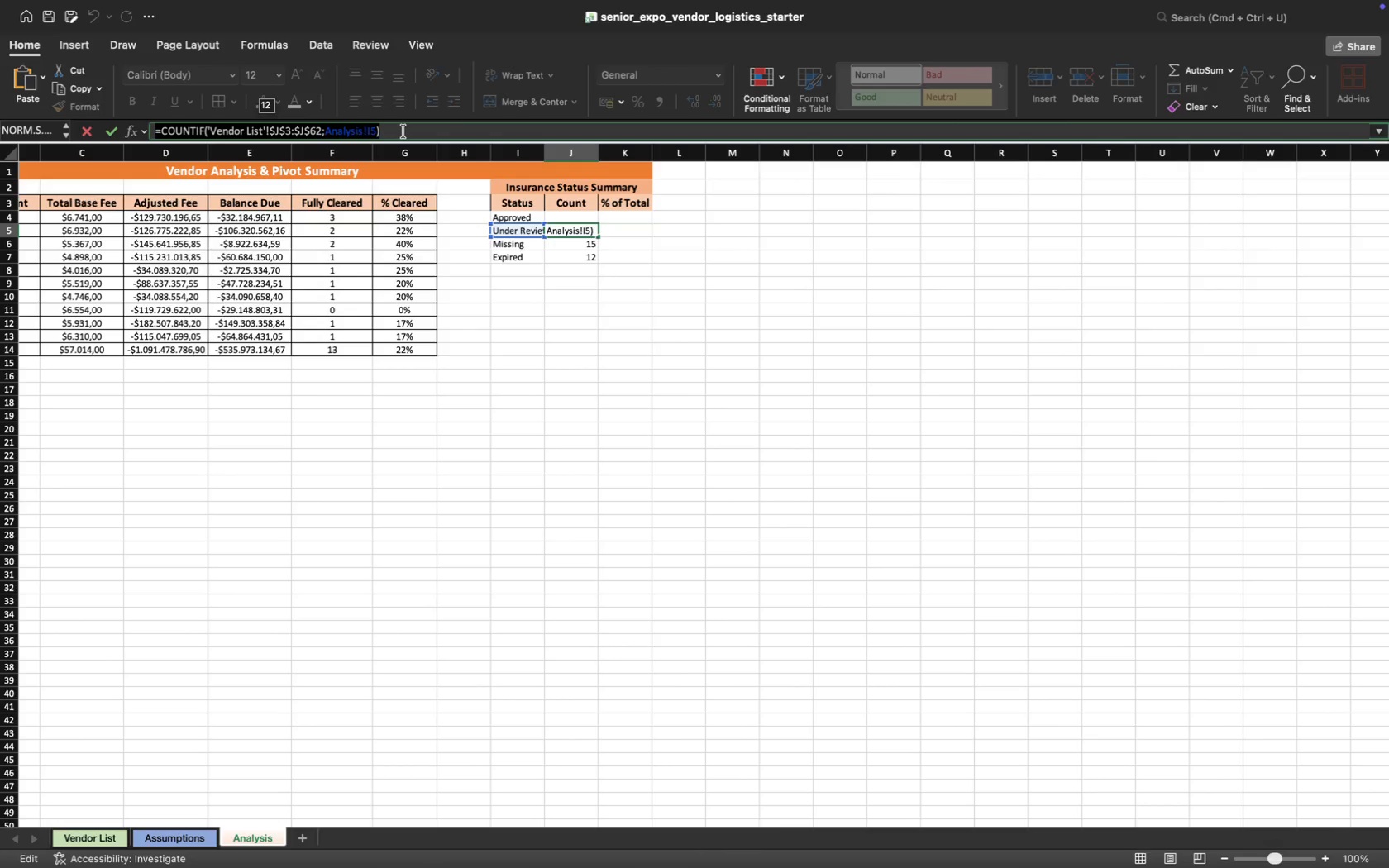 
left_click([403, 130])
 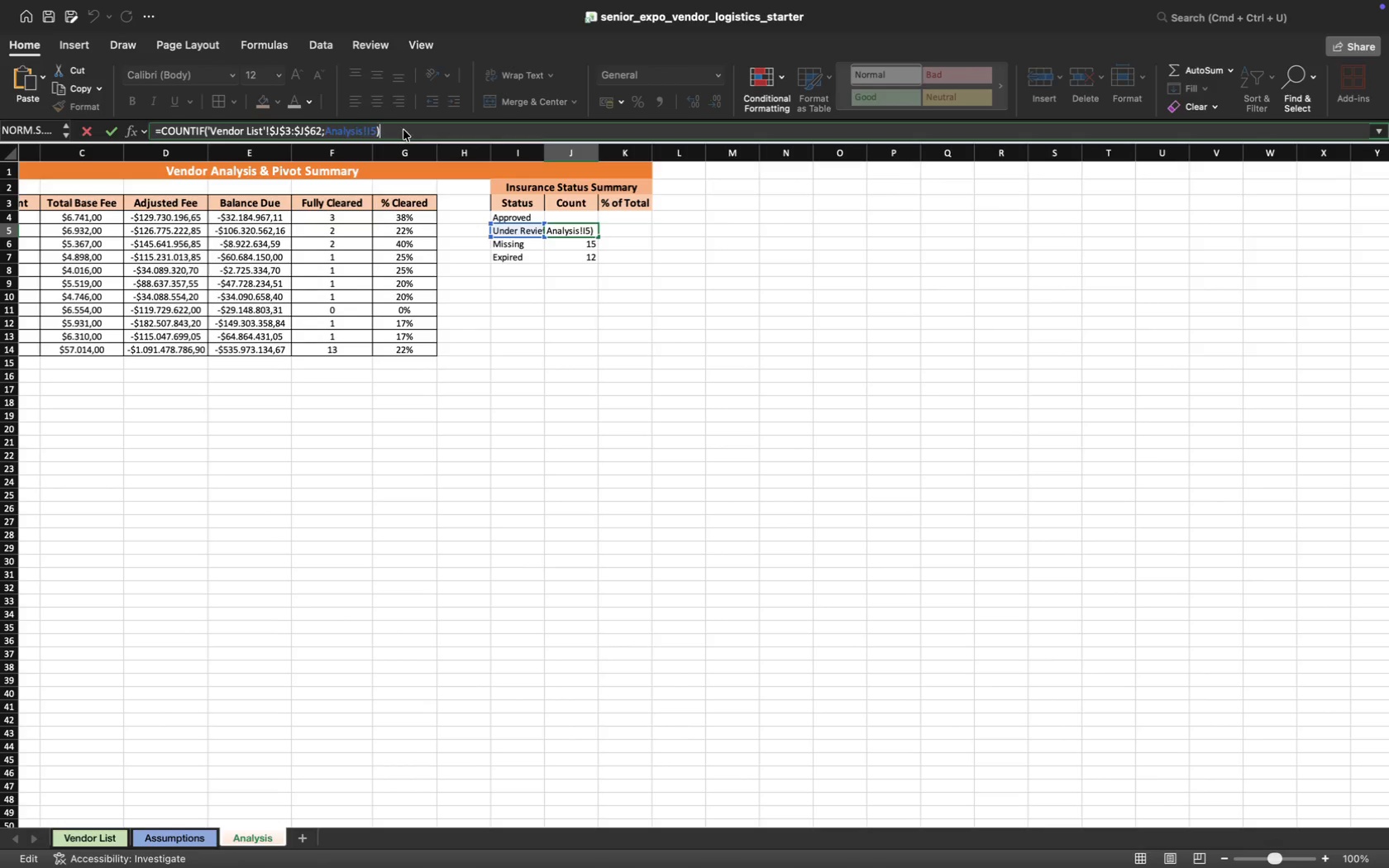 
key(Enter)
 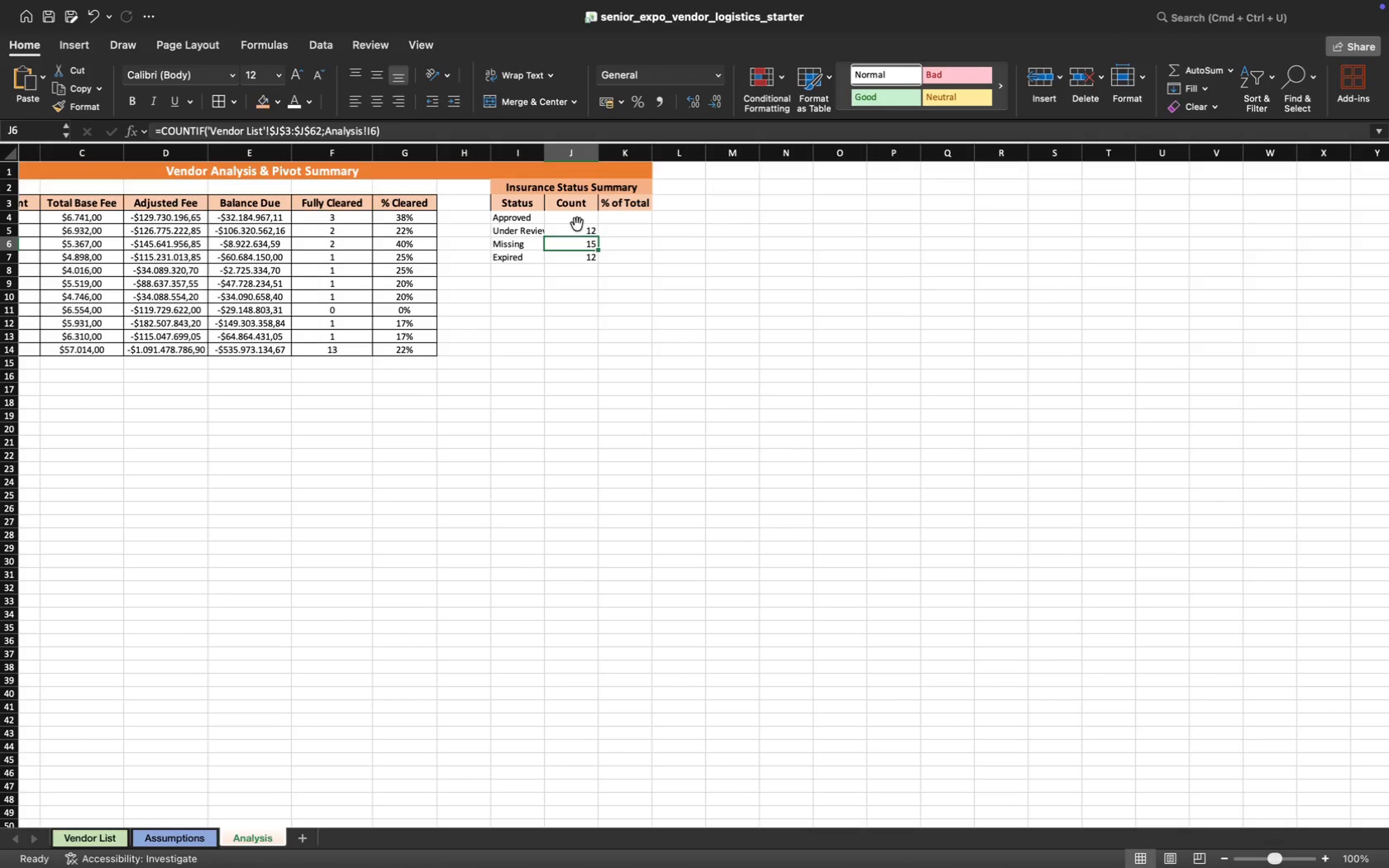 
left_click([582, 217])
 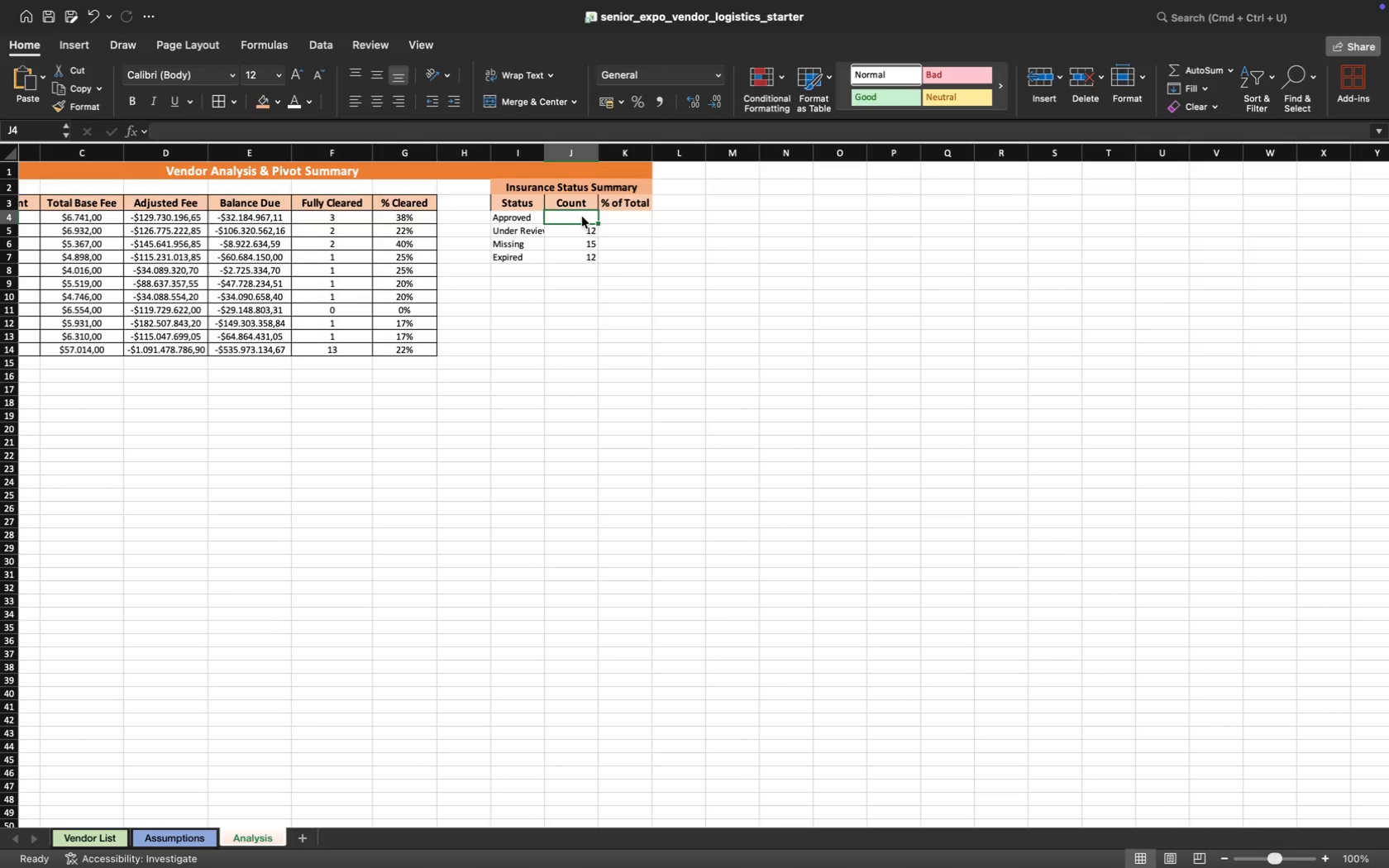 
key(Meta+CommandLeft)
 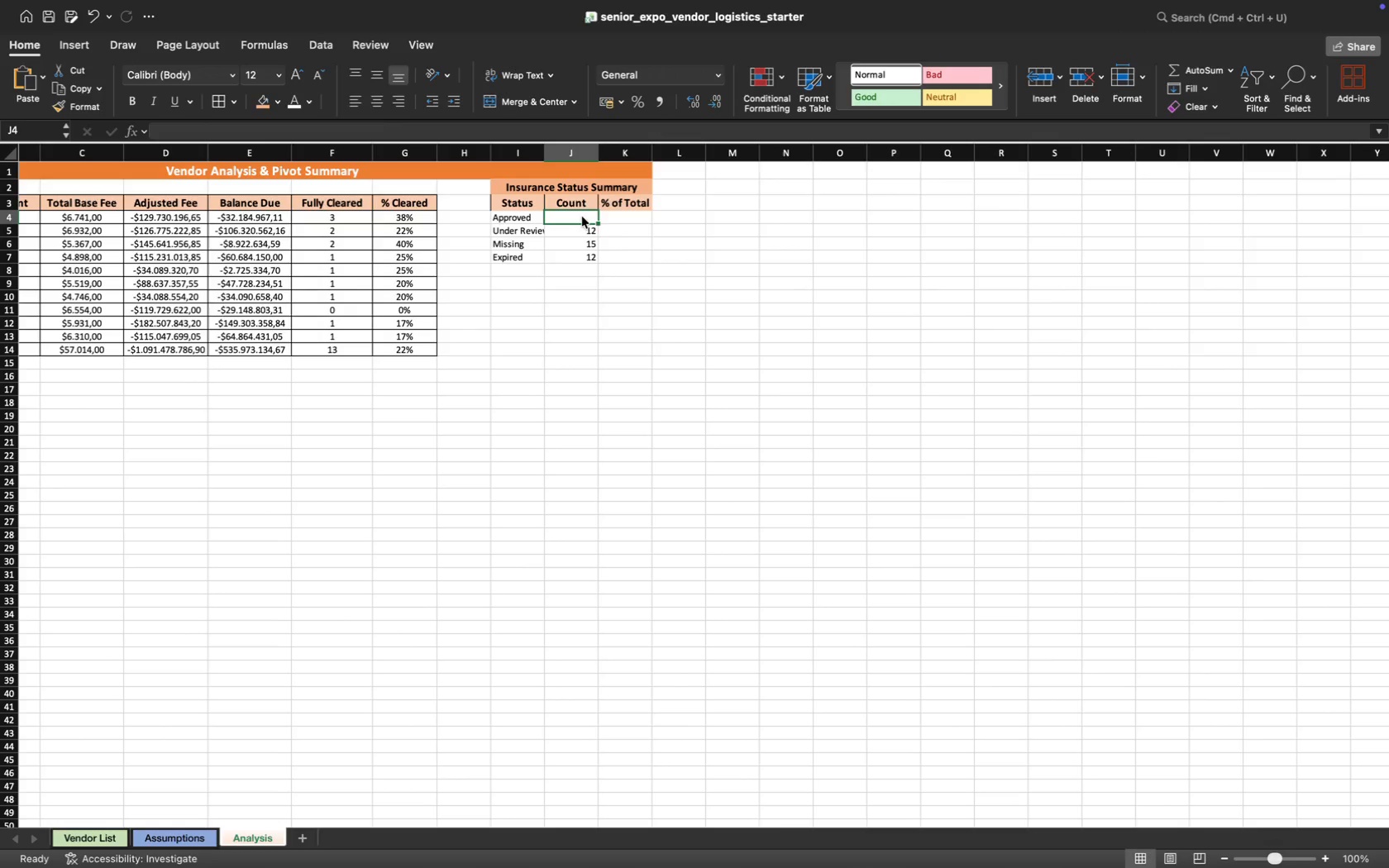 
key(Meta+V)
 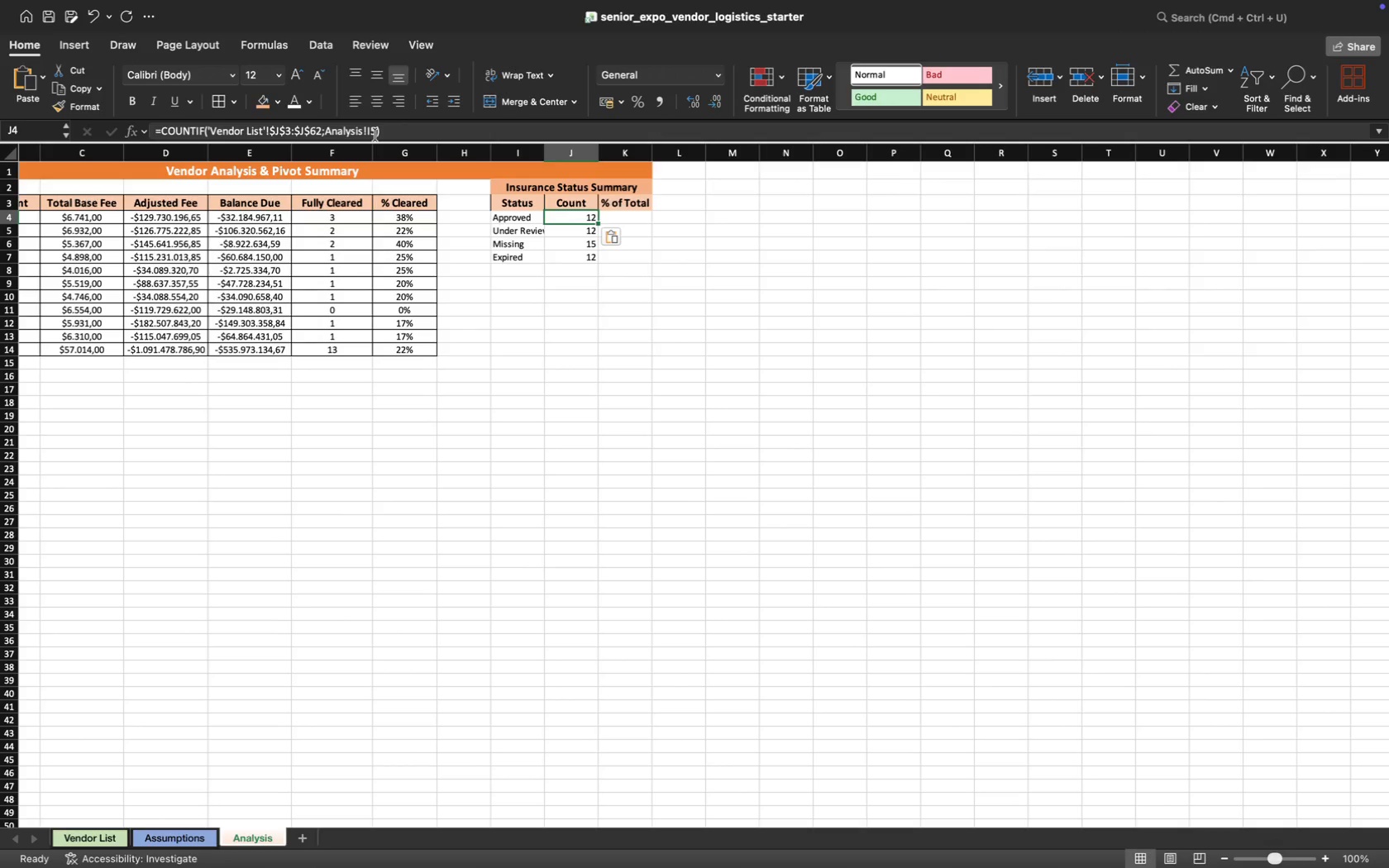 
left_click([376, 134])
 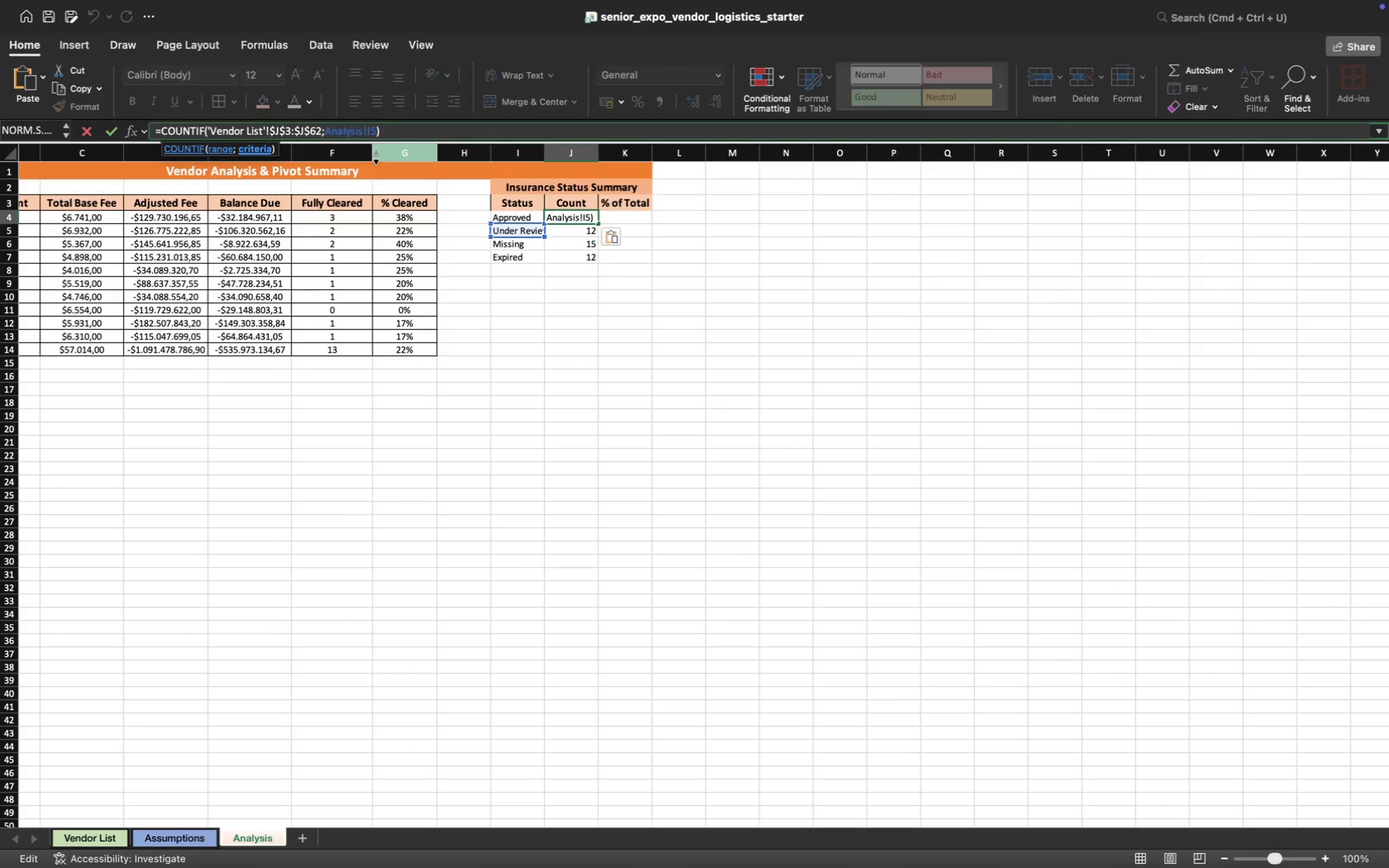 
key(Backspace)
 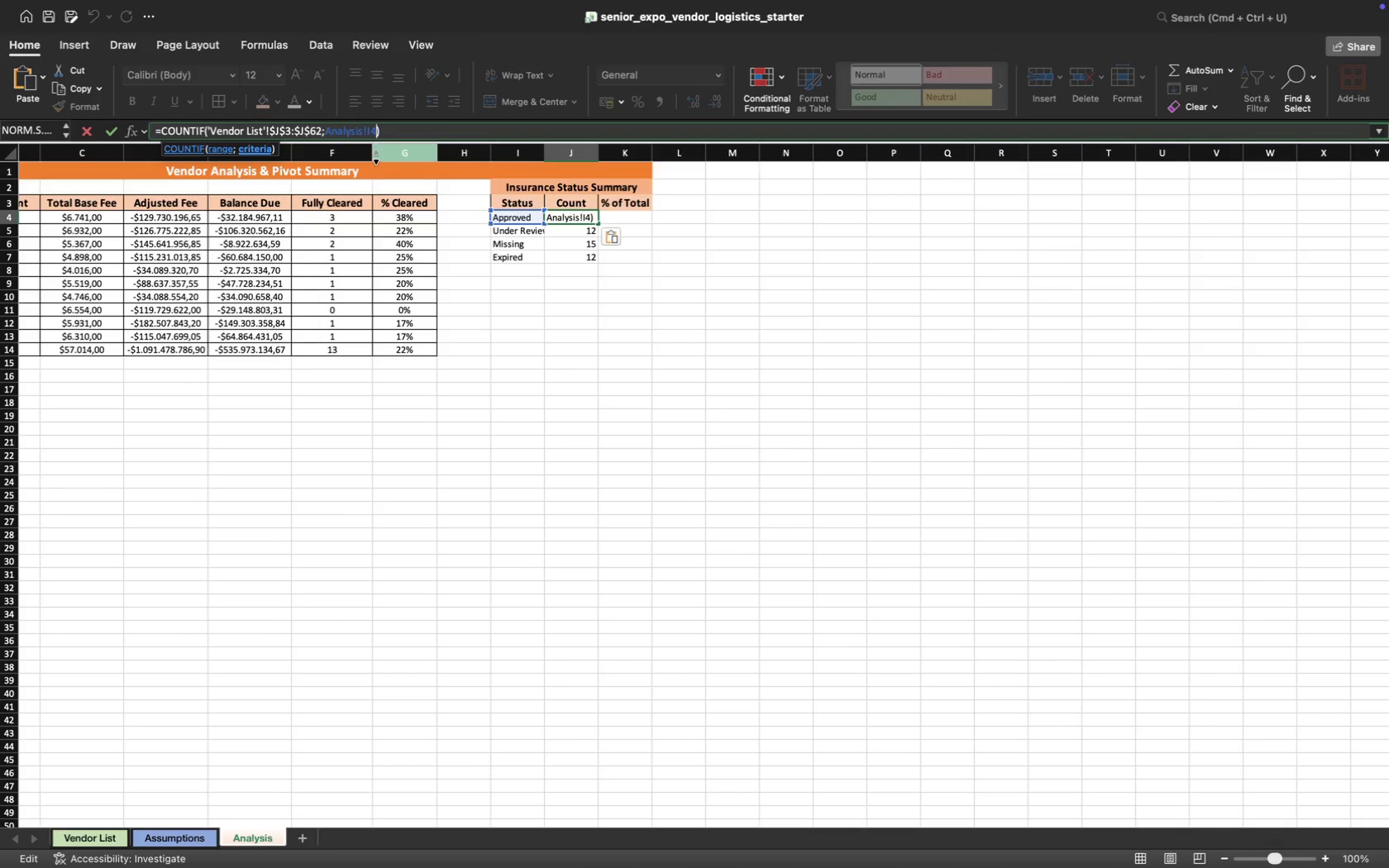 
key(4)
 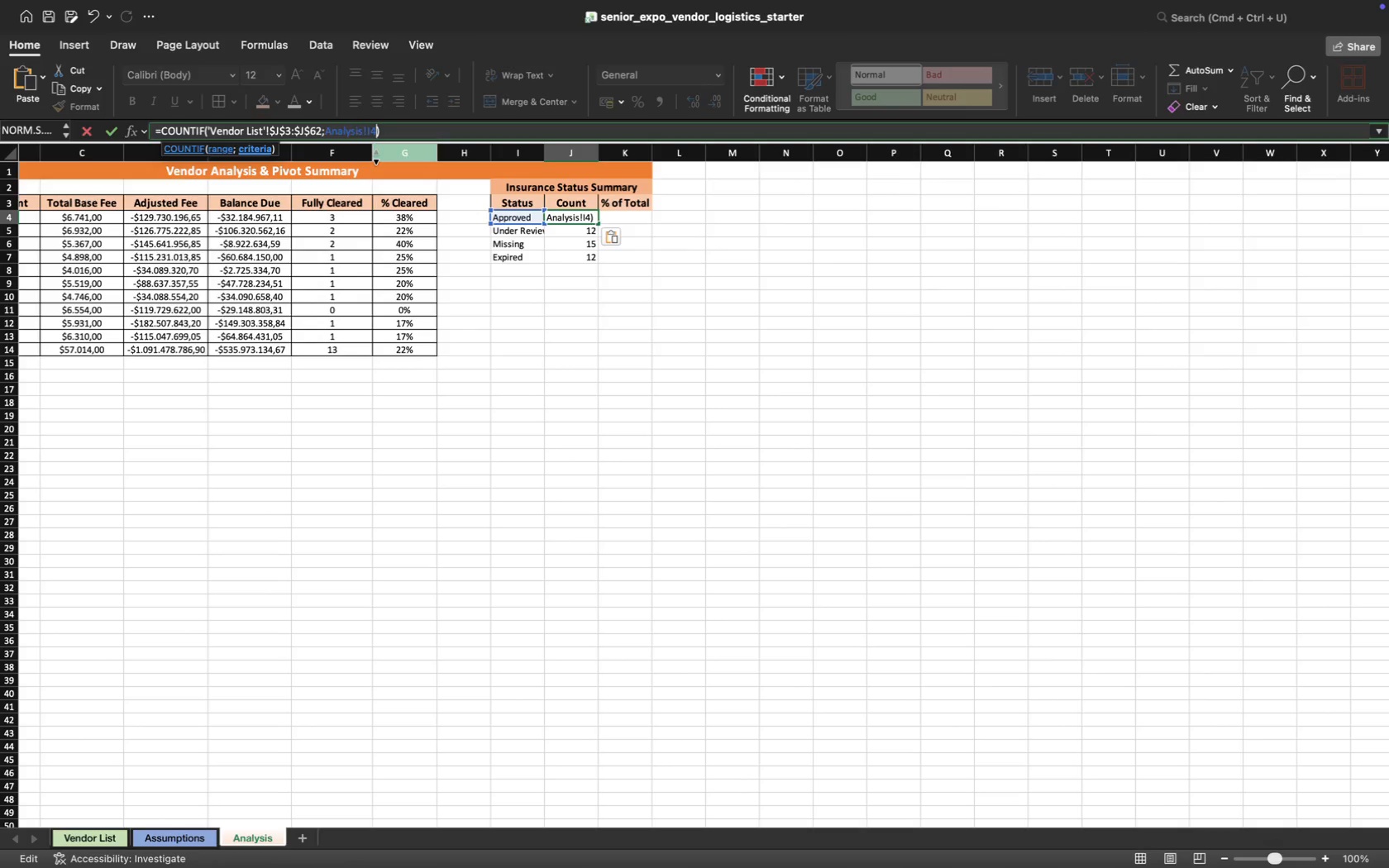 
key(Enter)
 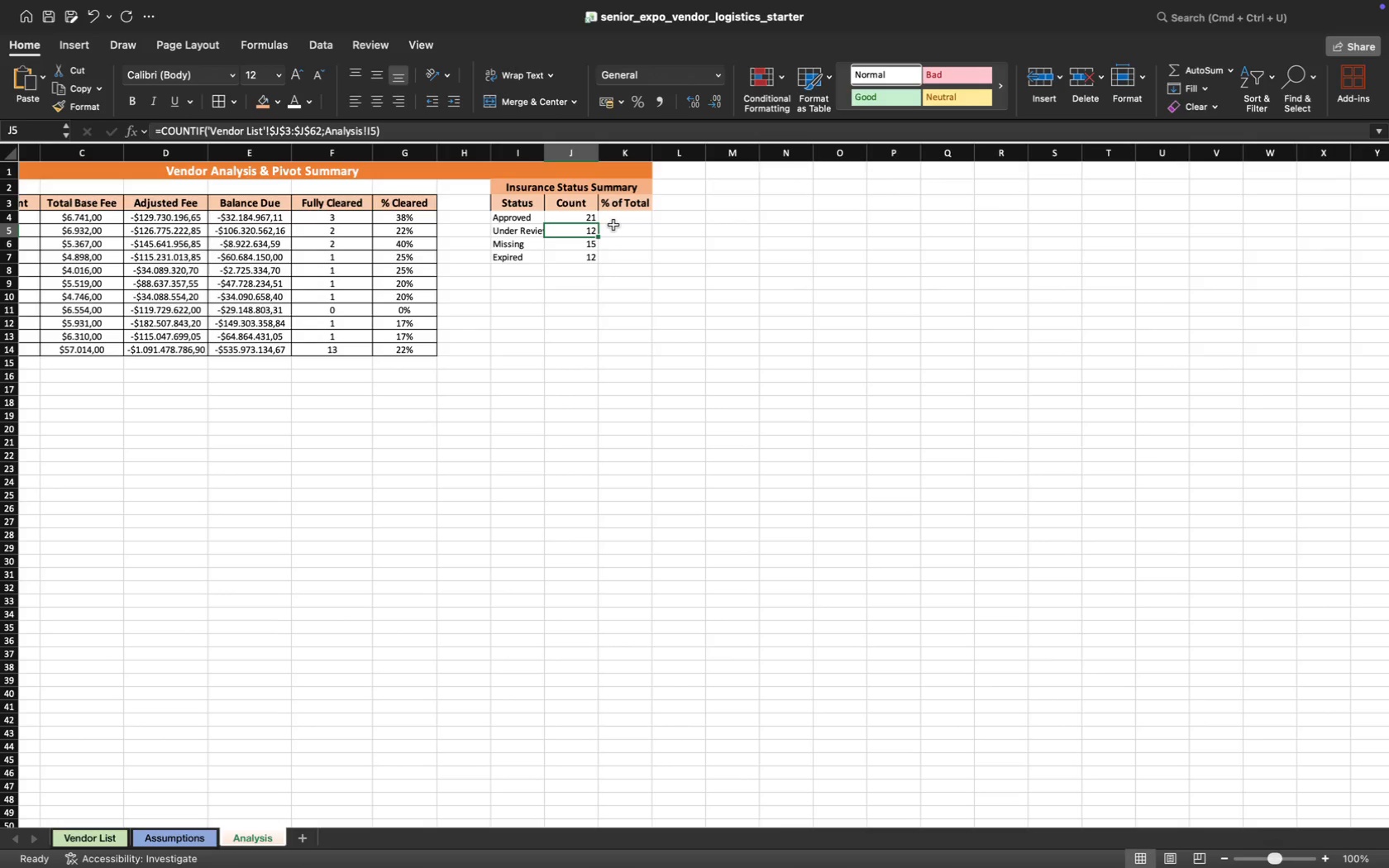 
left_click([620, 217])
 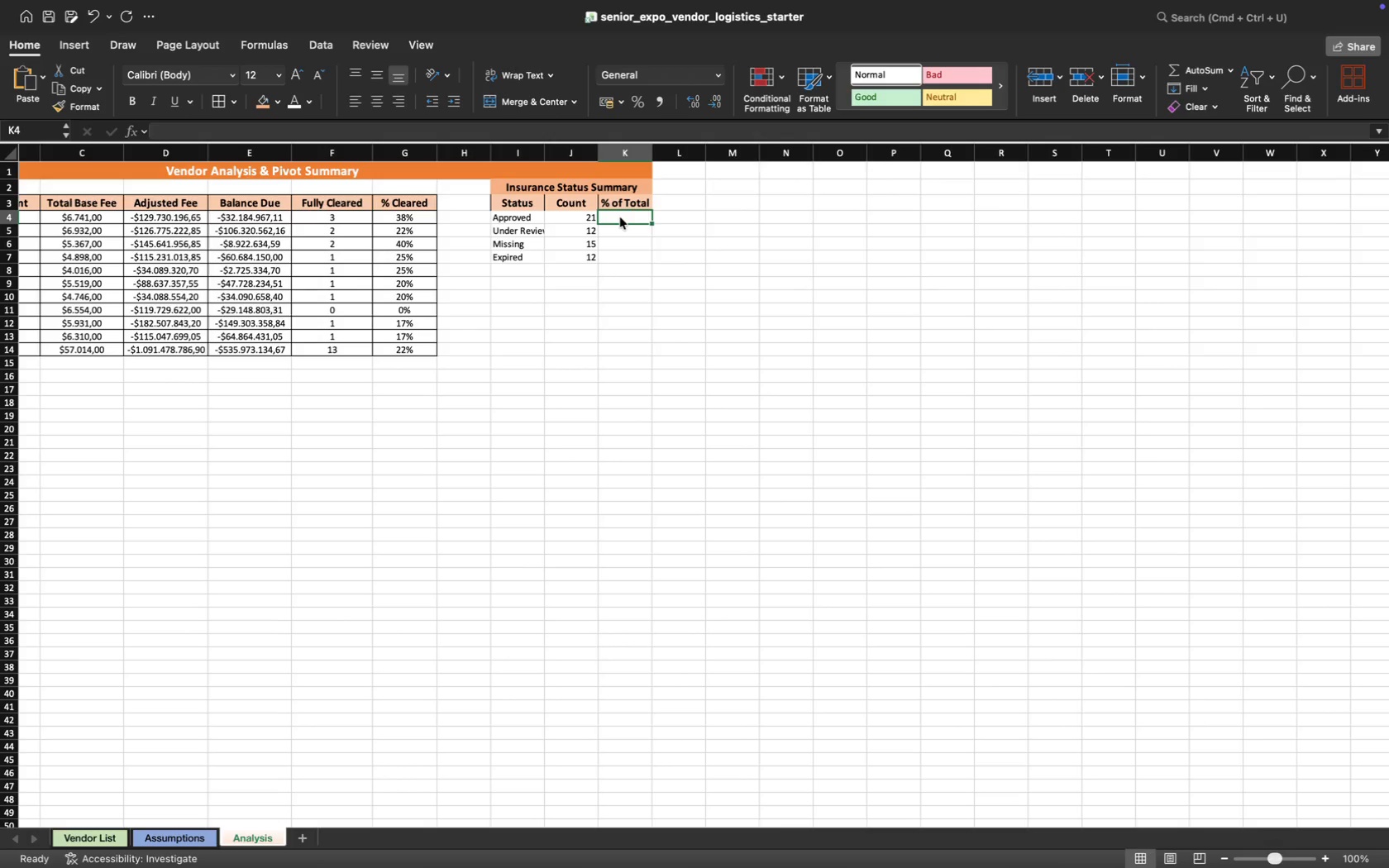 
type(=ife)
key(Tab)
 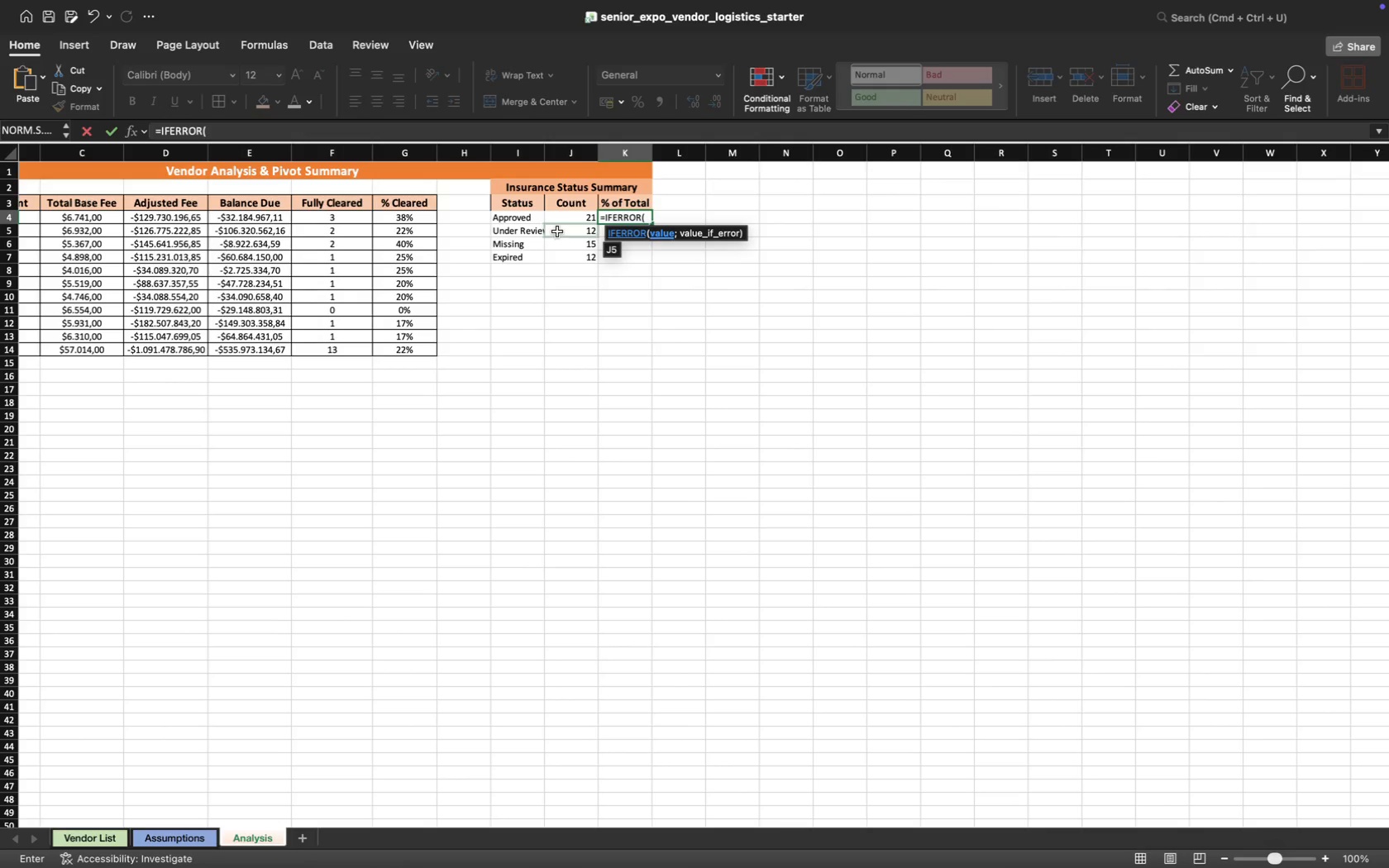 
wait(5.26)
 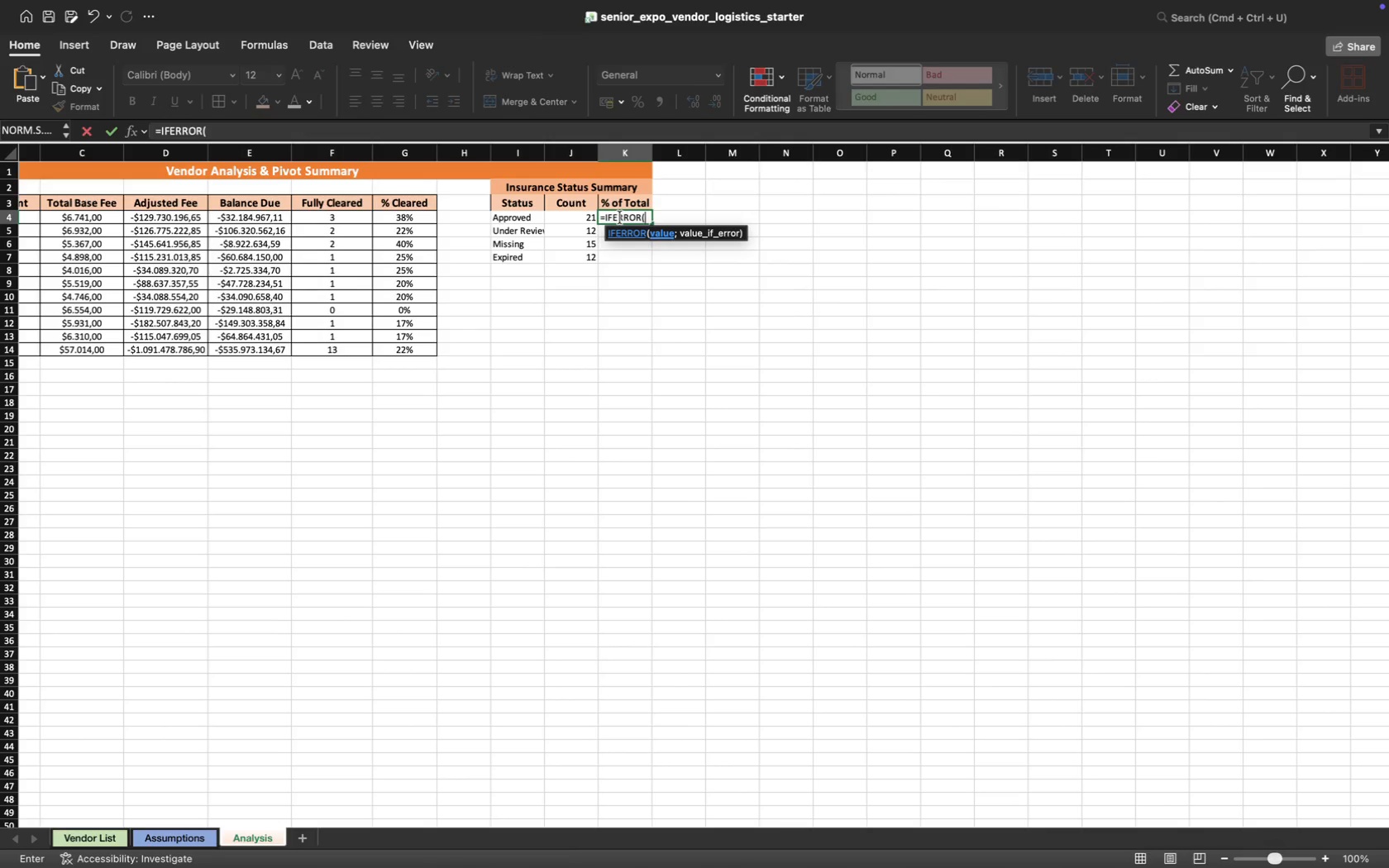 
left_click([569, 218])
 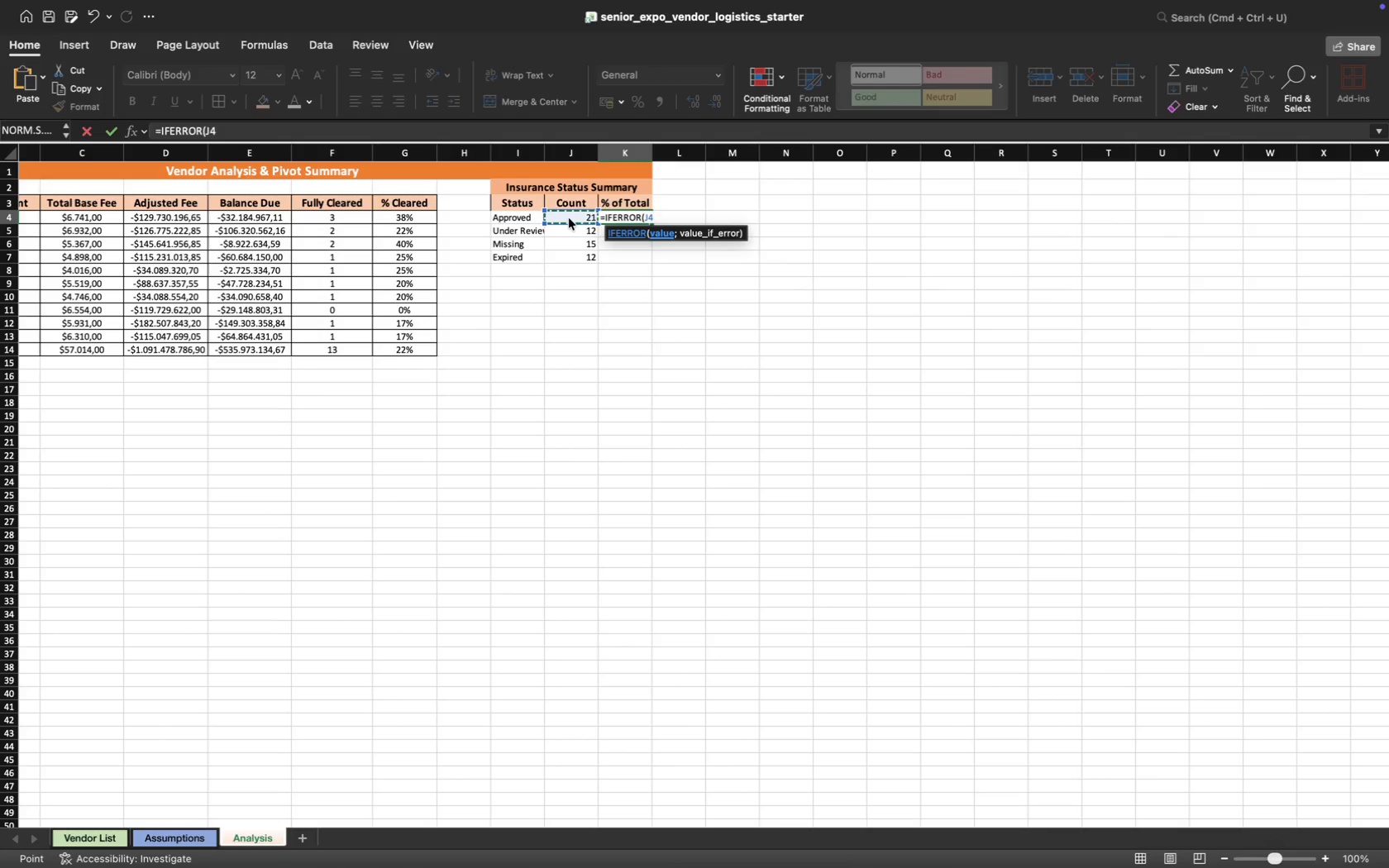 
key(Slash)
 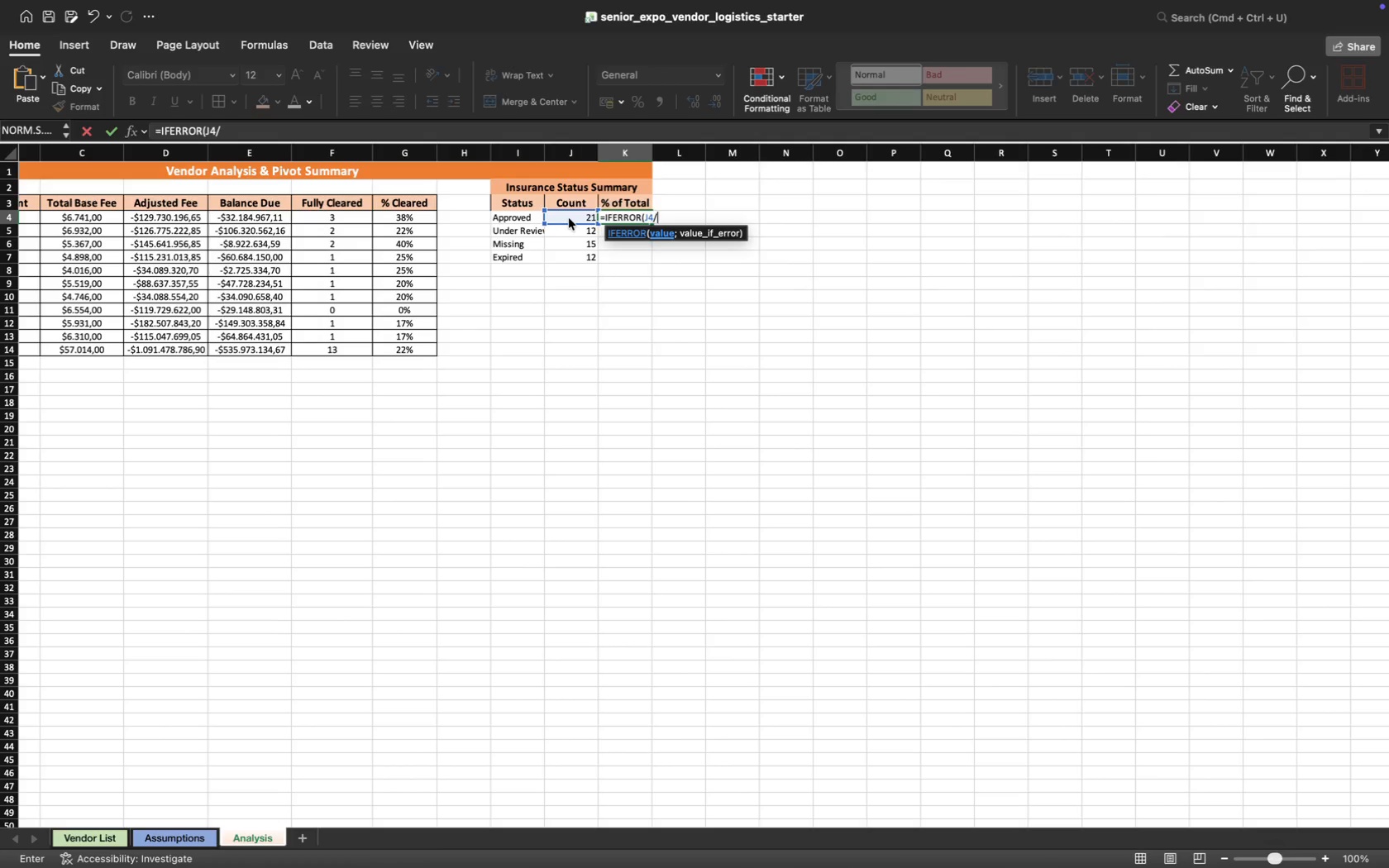 
key(S)
 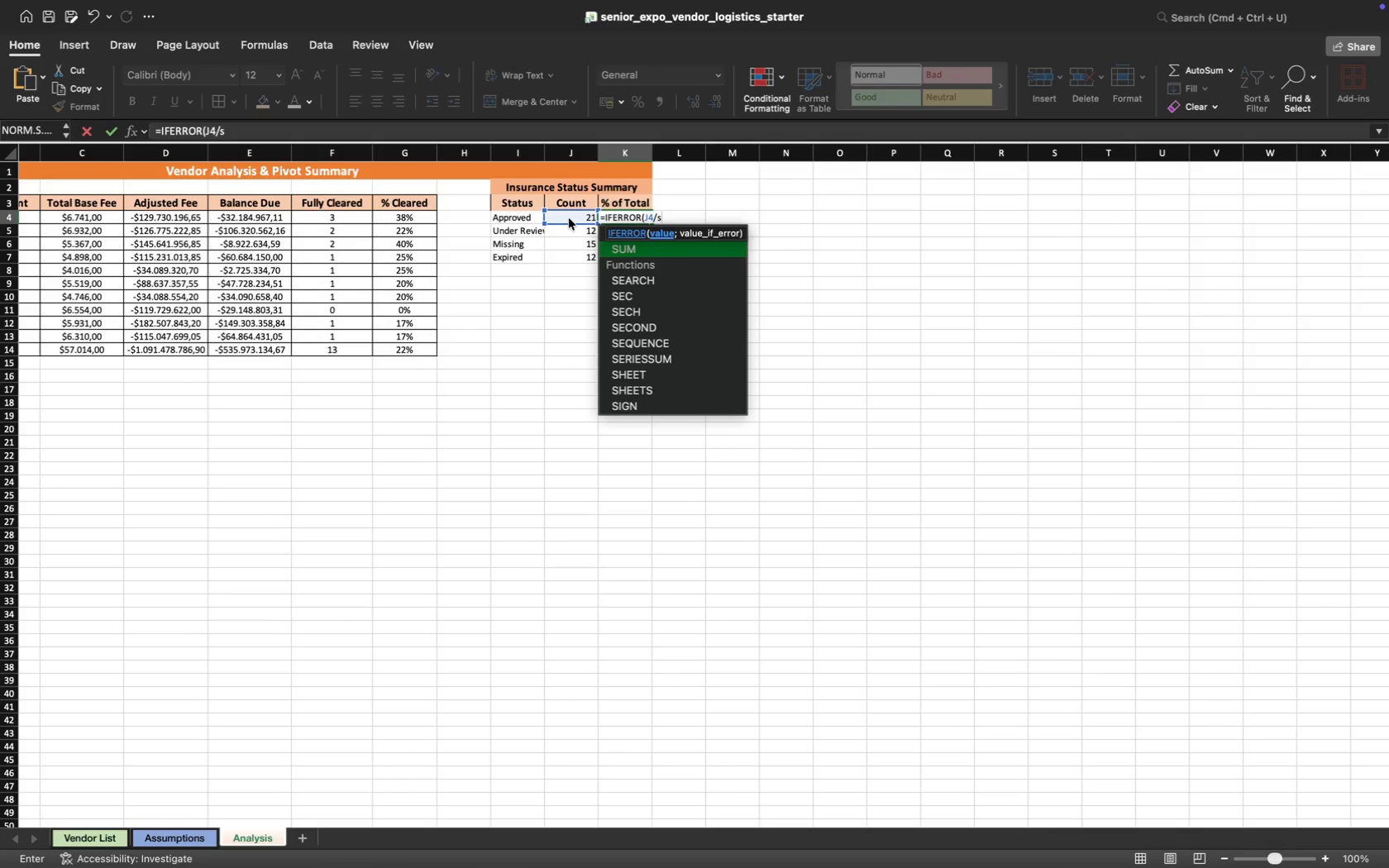 
key(Tab)
 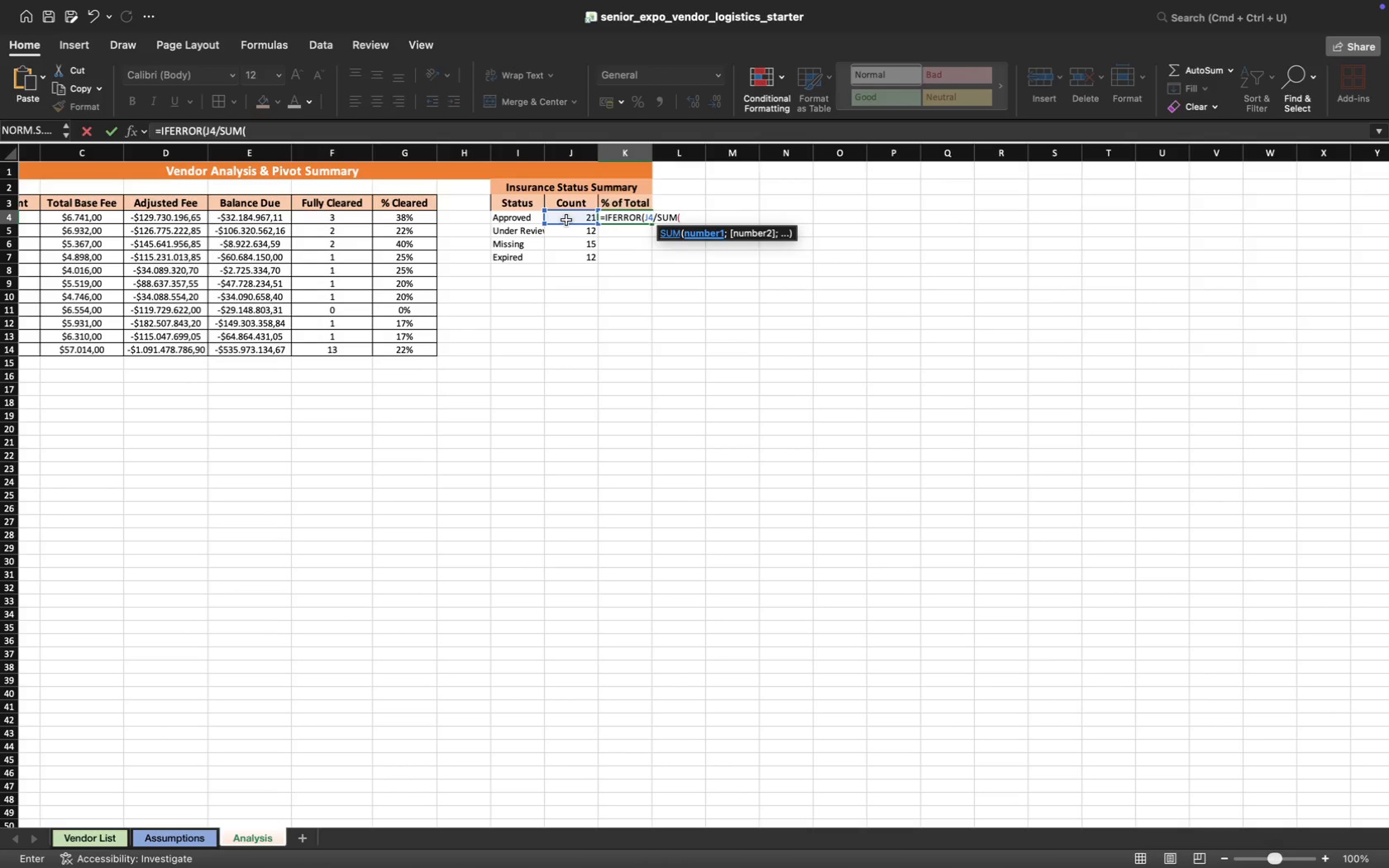 
left_click_drag(start_coordinate=[570, 218], to_coordinate=[570, 254])
 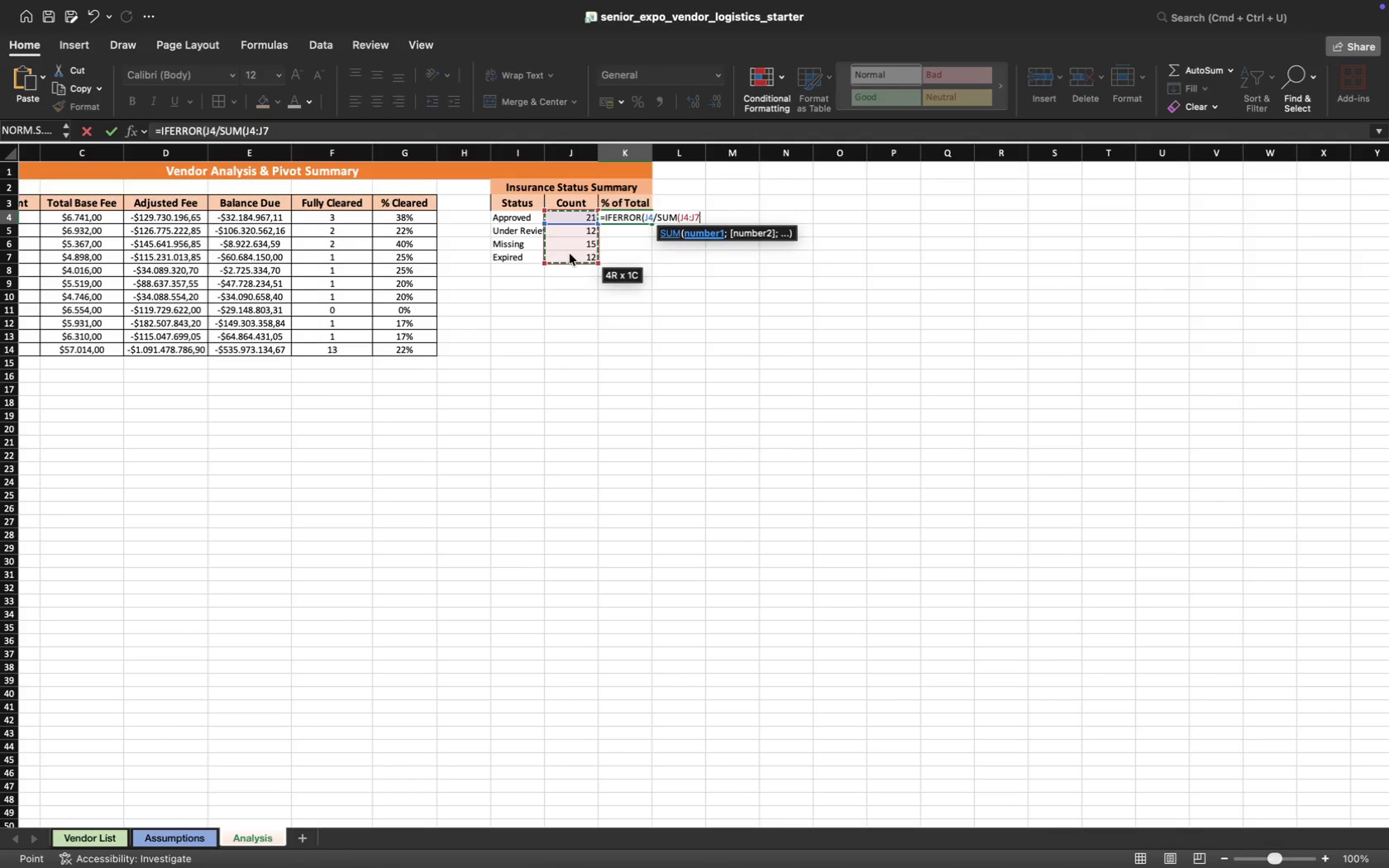 
type();0))
 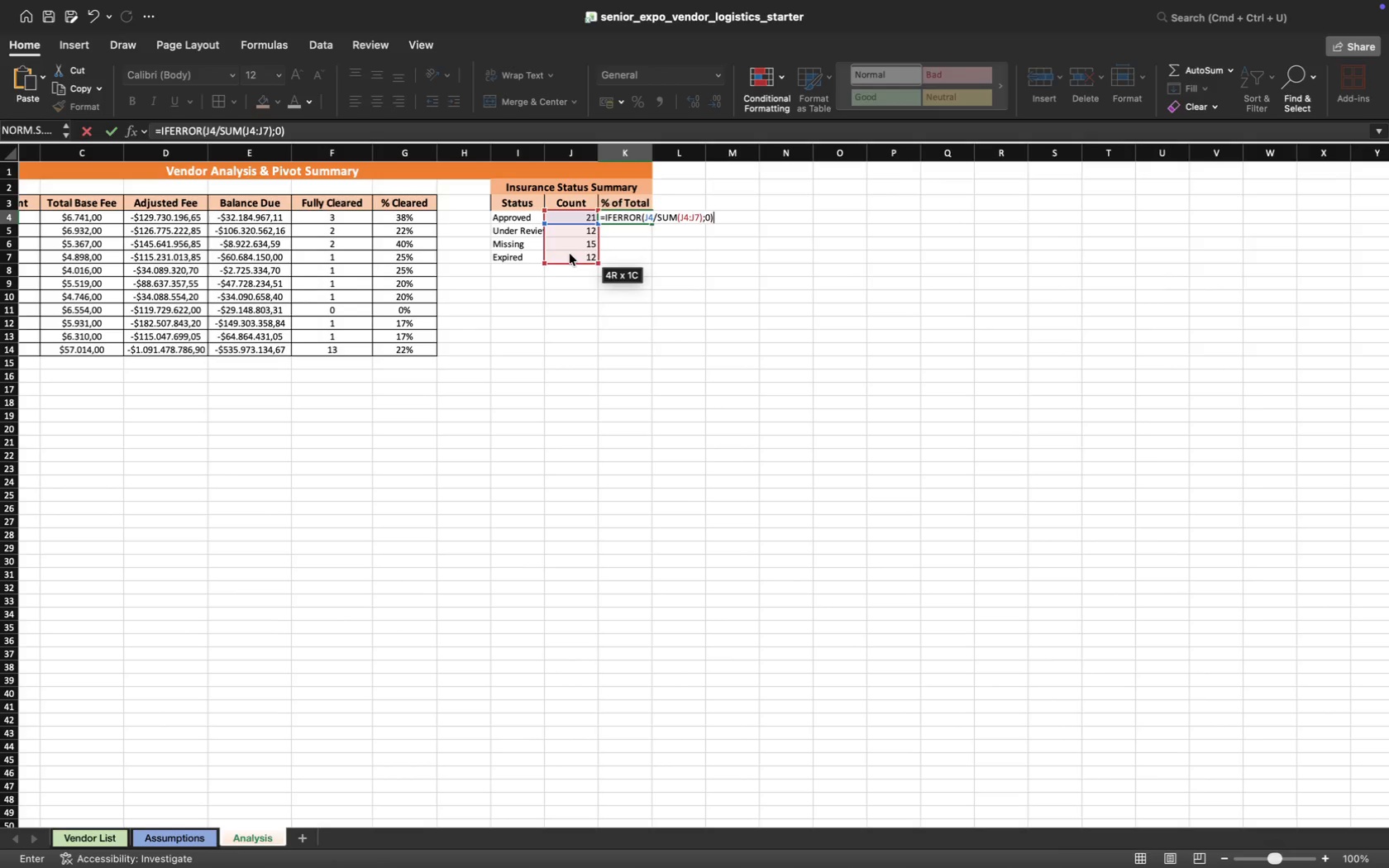 
key(Enter)
 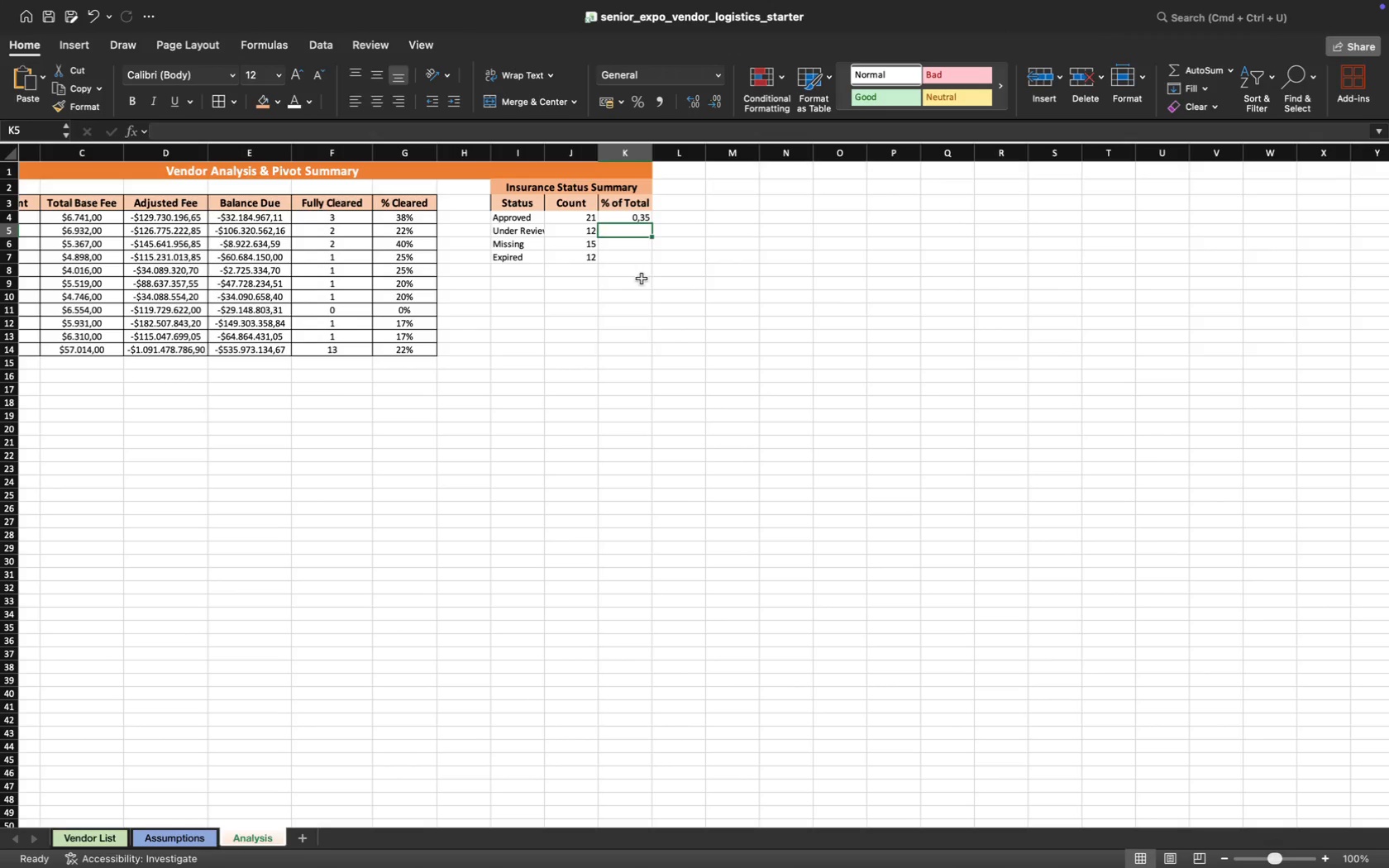 
left_click([623, 219])
 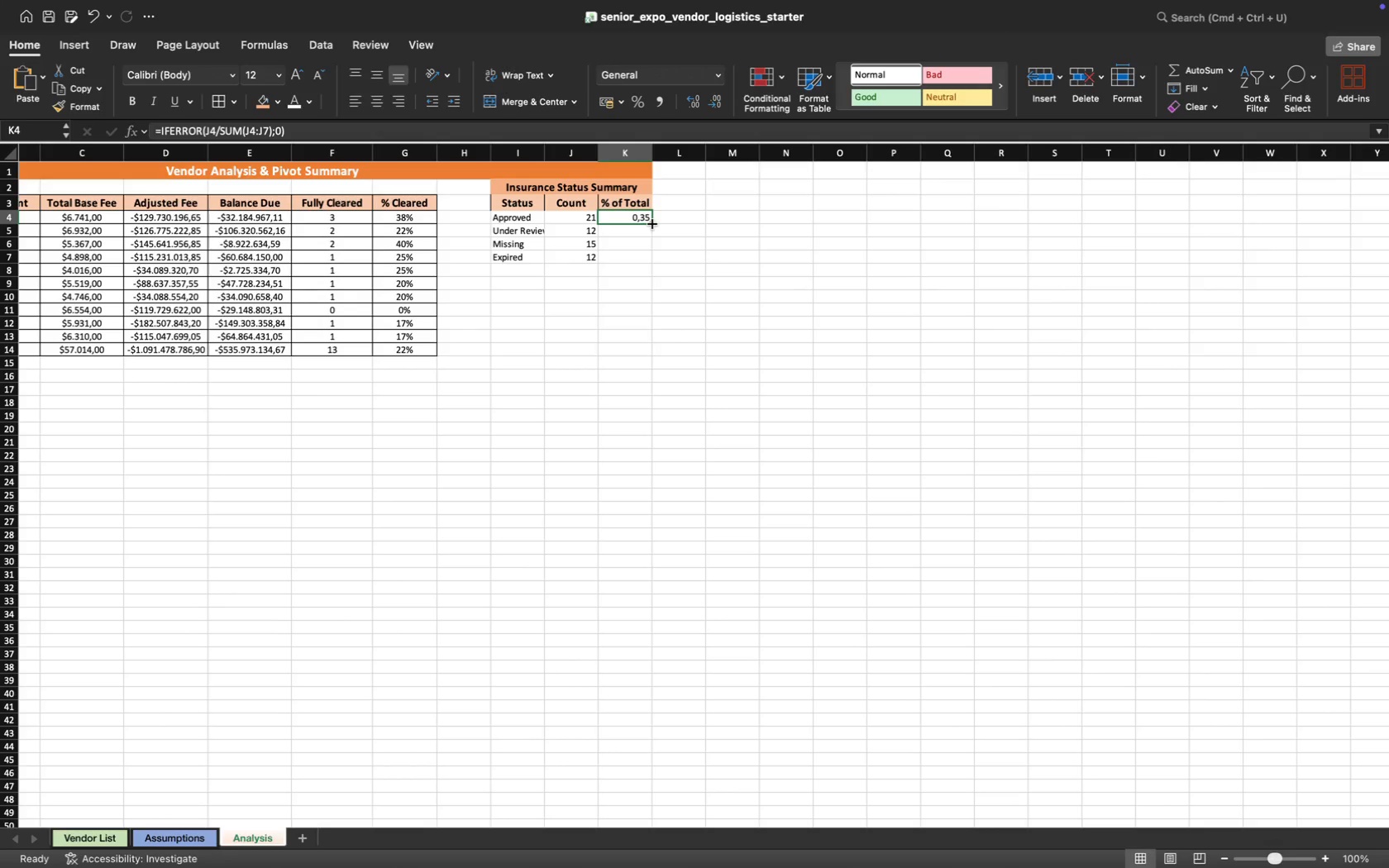 
left_click_drag(start_coordinate=[652, 224], to_coordinate=[652, 264])
 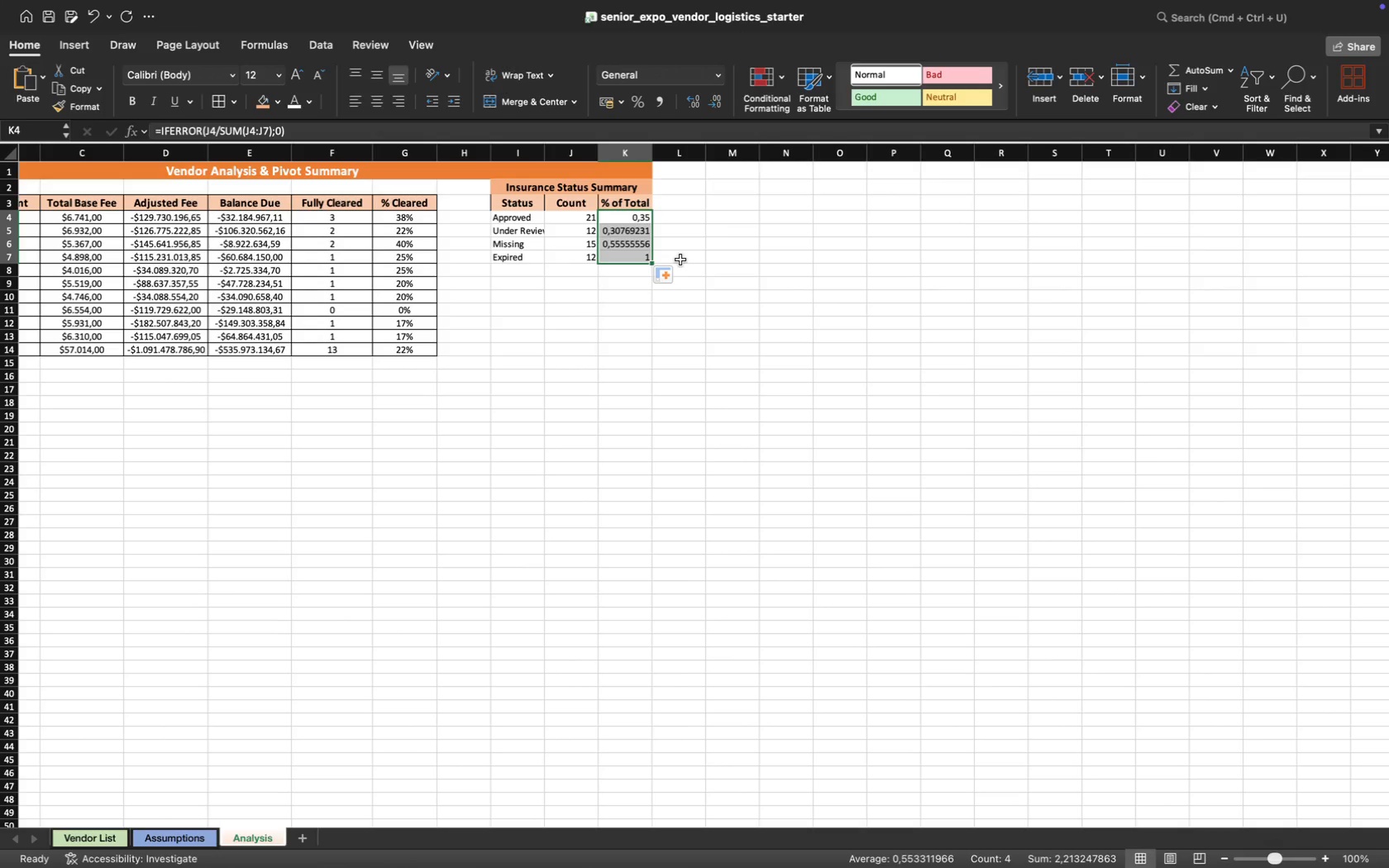 
left_click([687, 256])
 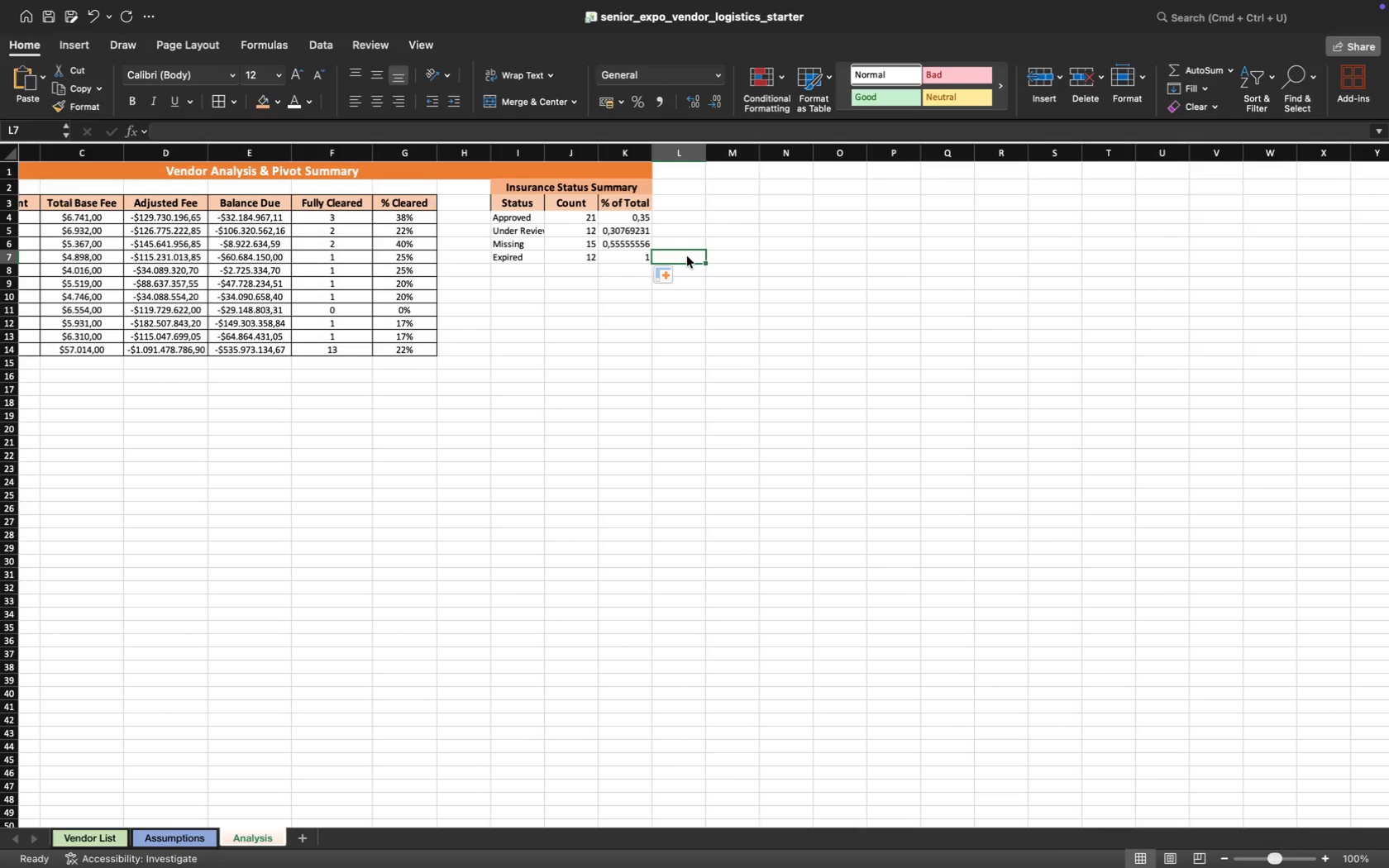 
wait(5.39)
 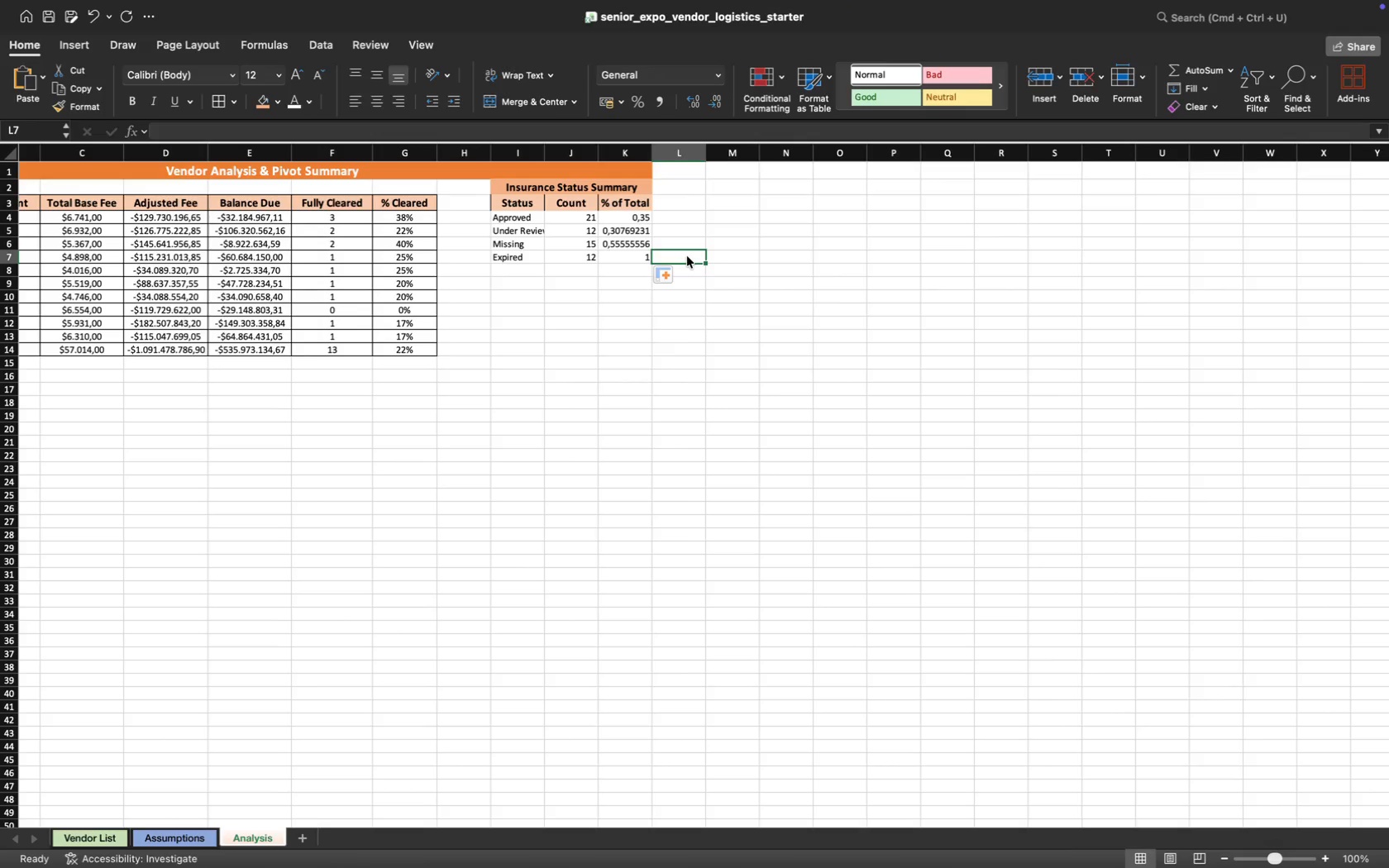 
key(Meta+CommandLeft)
 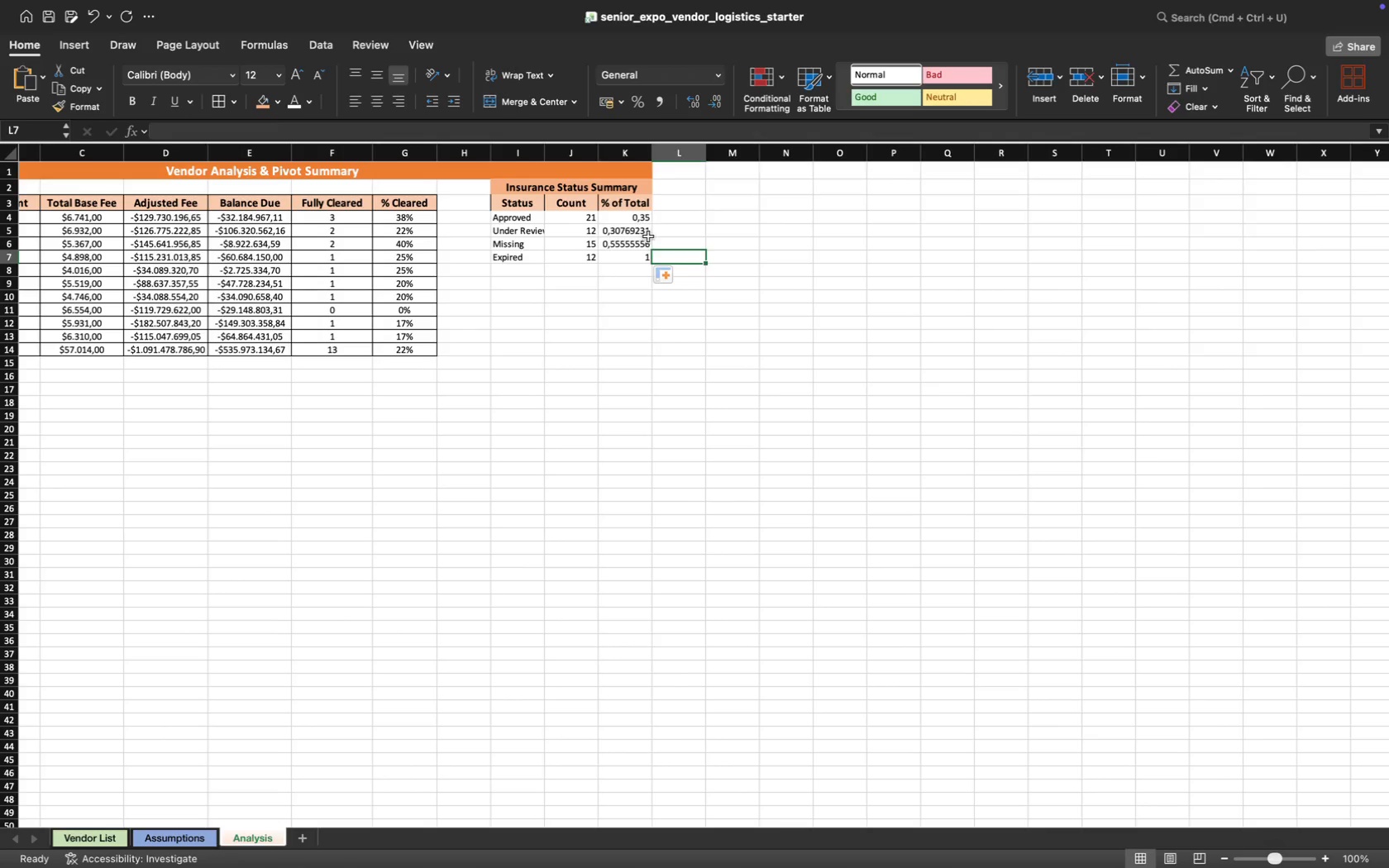 
key(Meta+Z)
 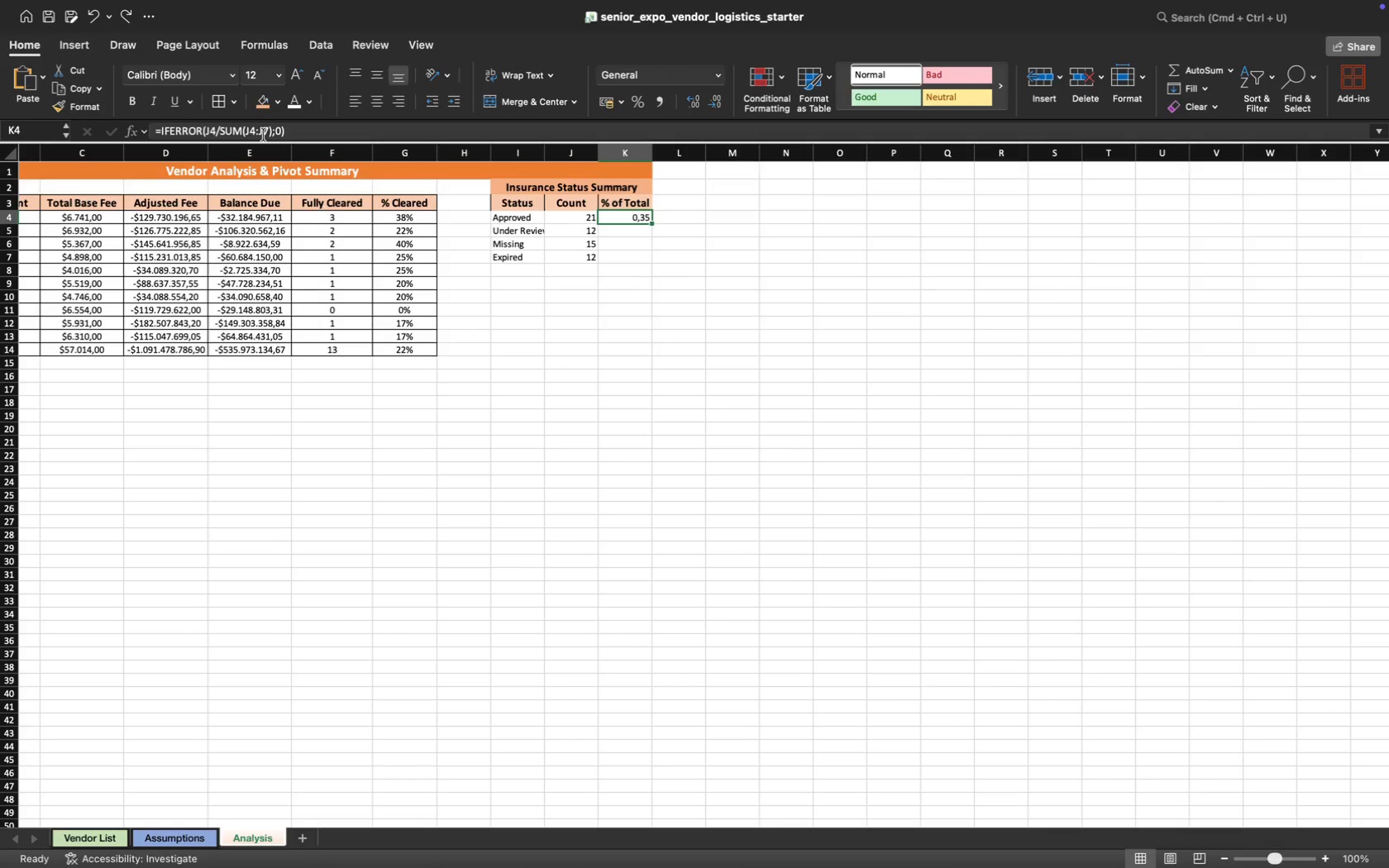 
left_click_drag(start_coordinate=[268, 129], to_coordinate=[247, 134])
 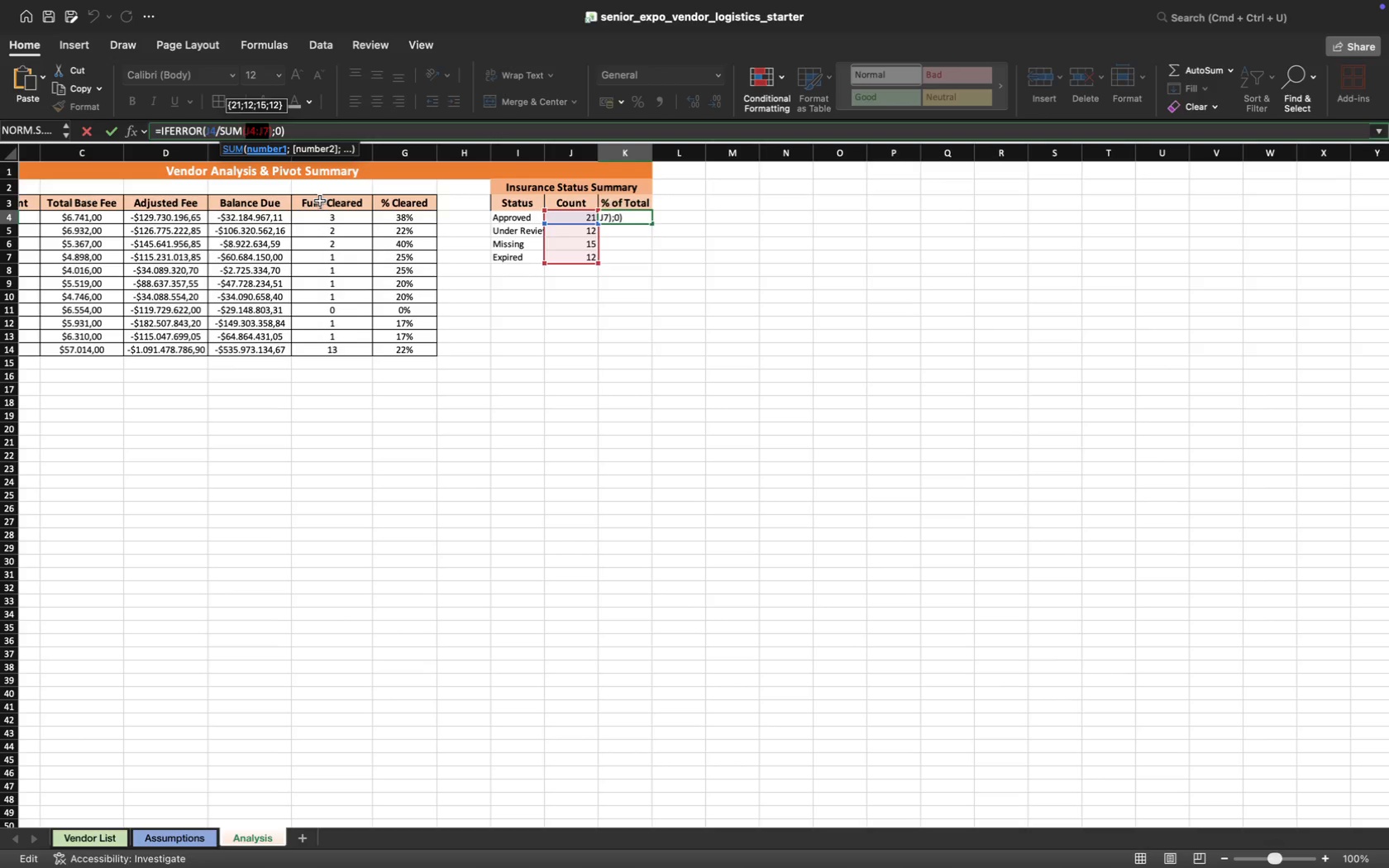 
key(F4)
 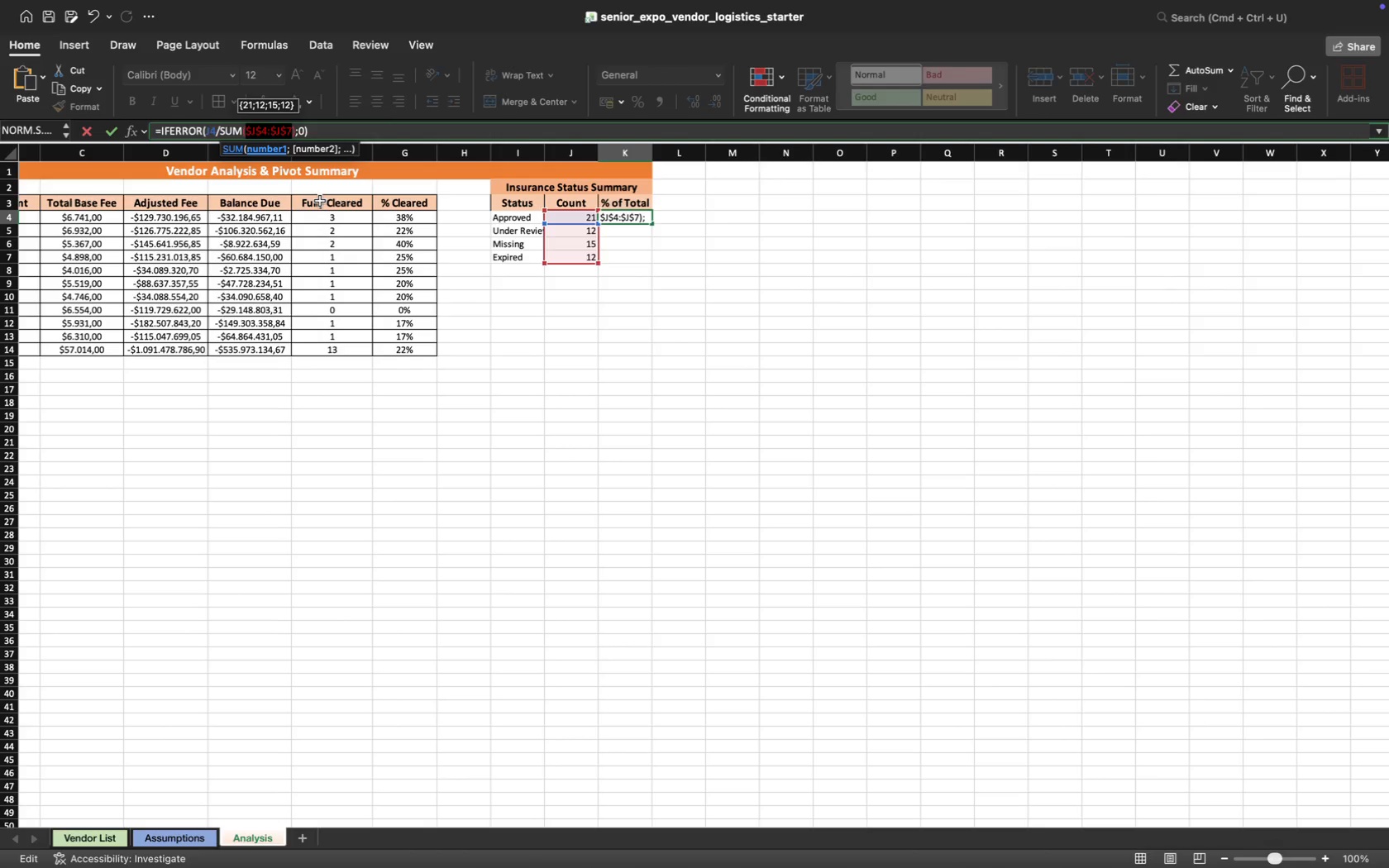 
key(Enter)
 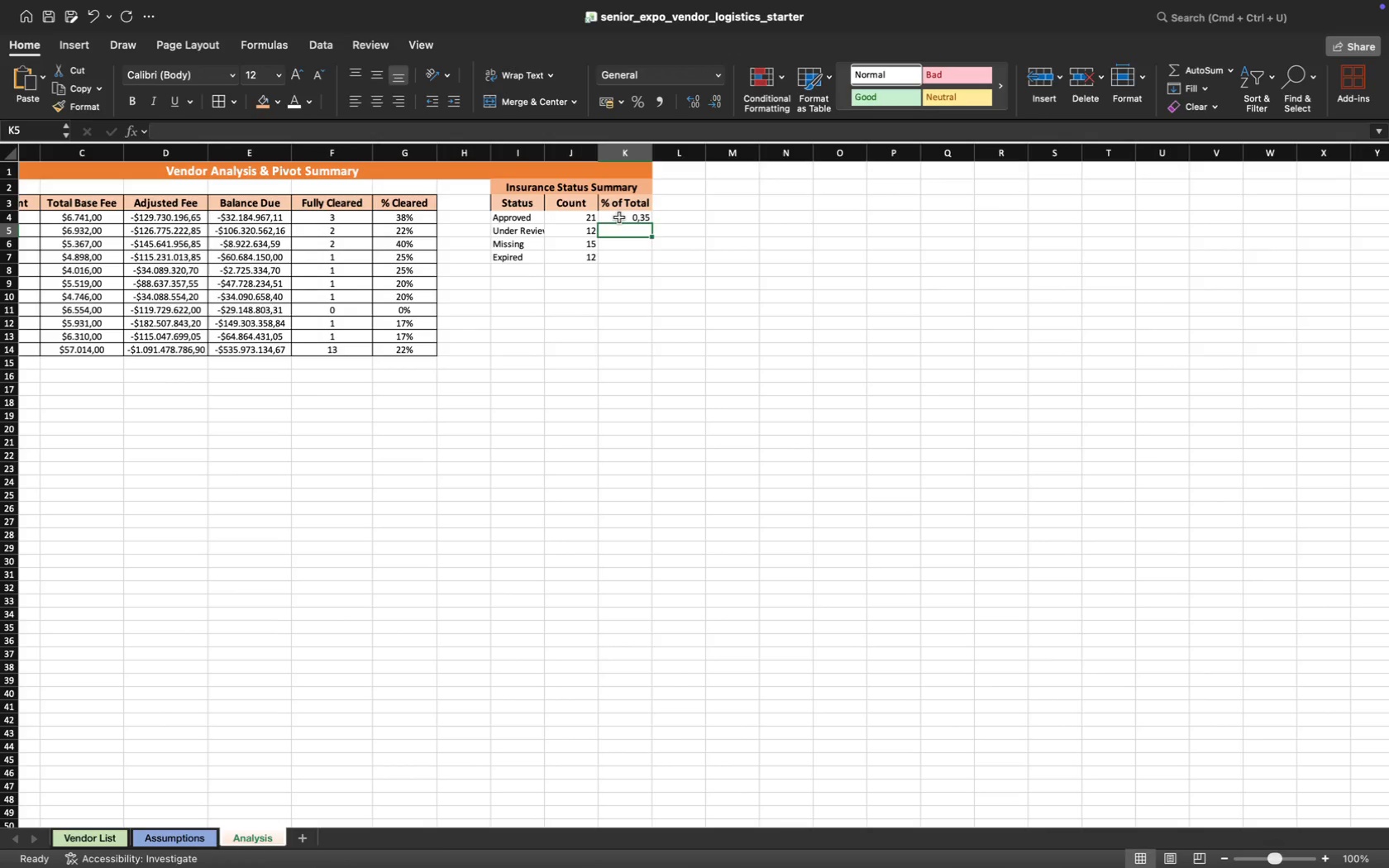 
left_click([623, 217])
 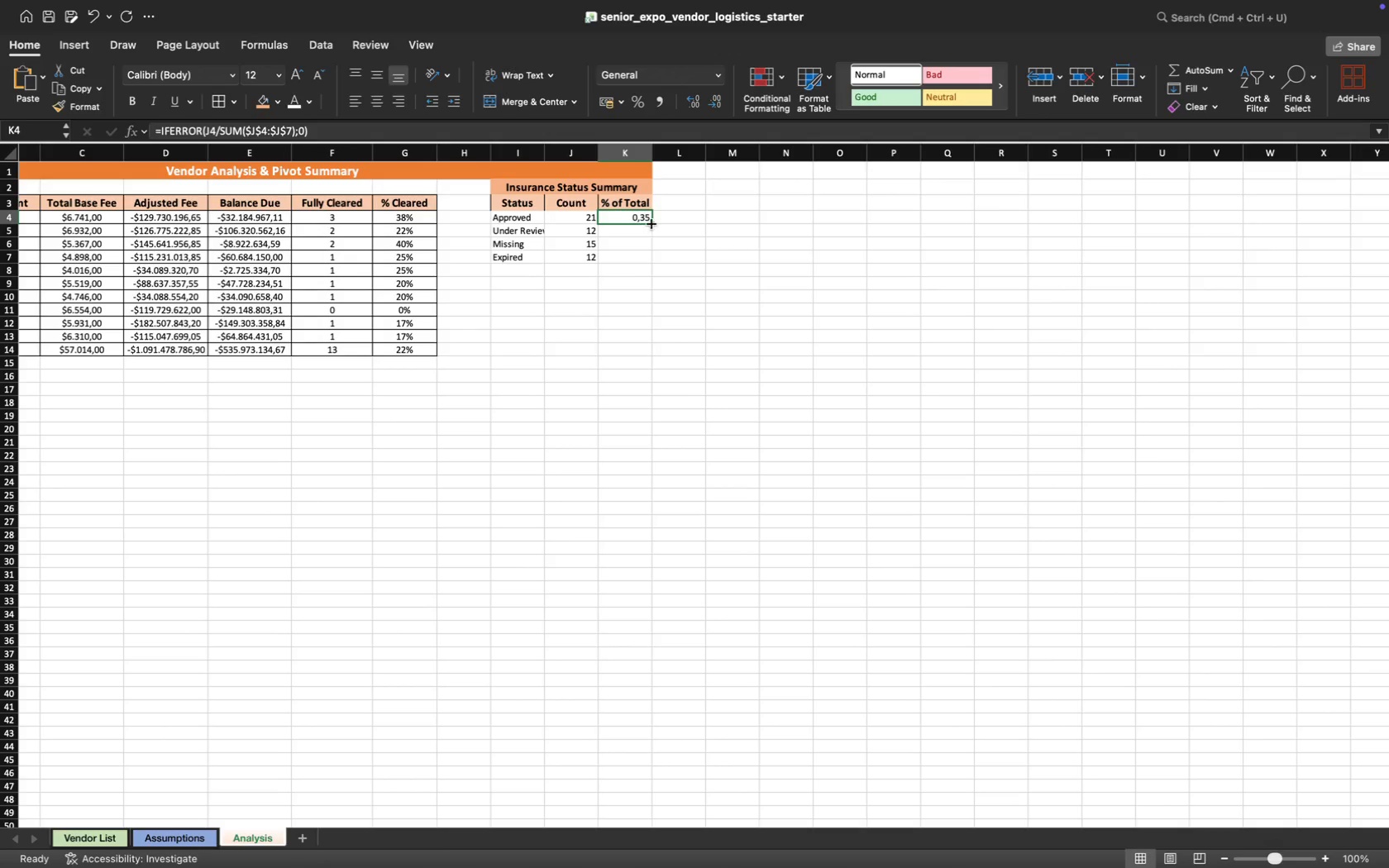 
left_click_drag(start_coordinate=[652, 224], to_coordinate=[652, 260])
 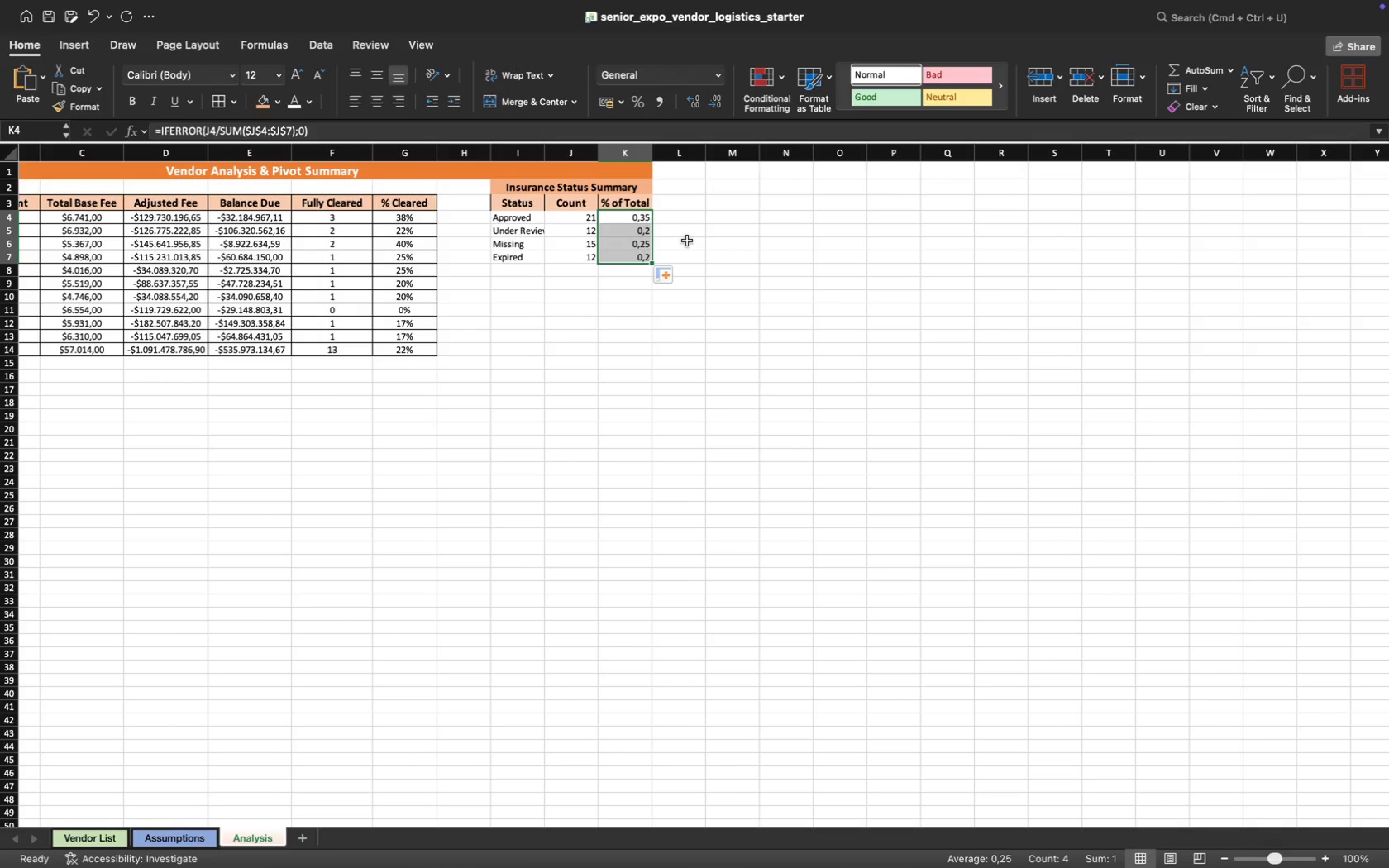 
left_click([687, 241])
 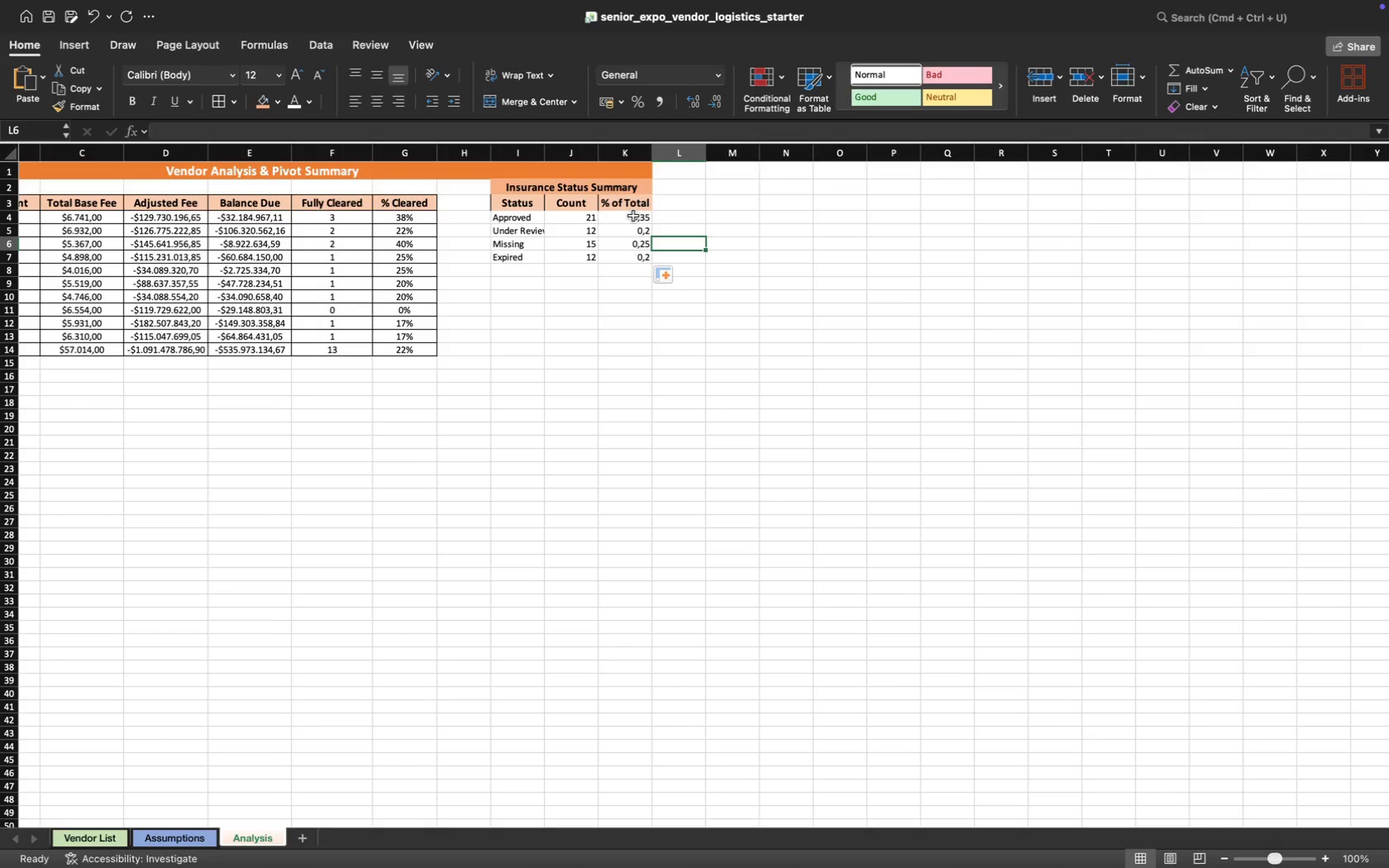 
left_click_drag(start_coordinate=[632, 216], to_coordinate=[635, 252])
 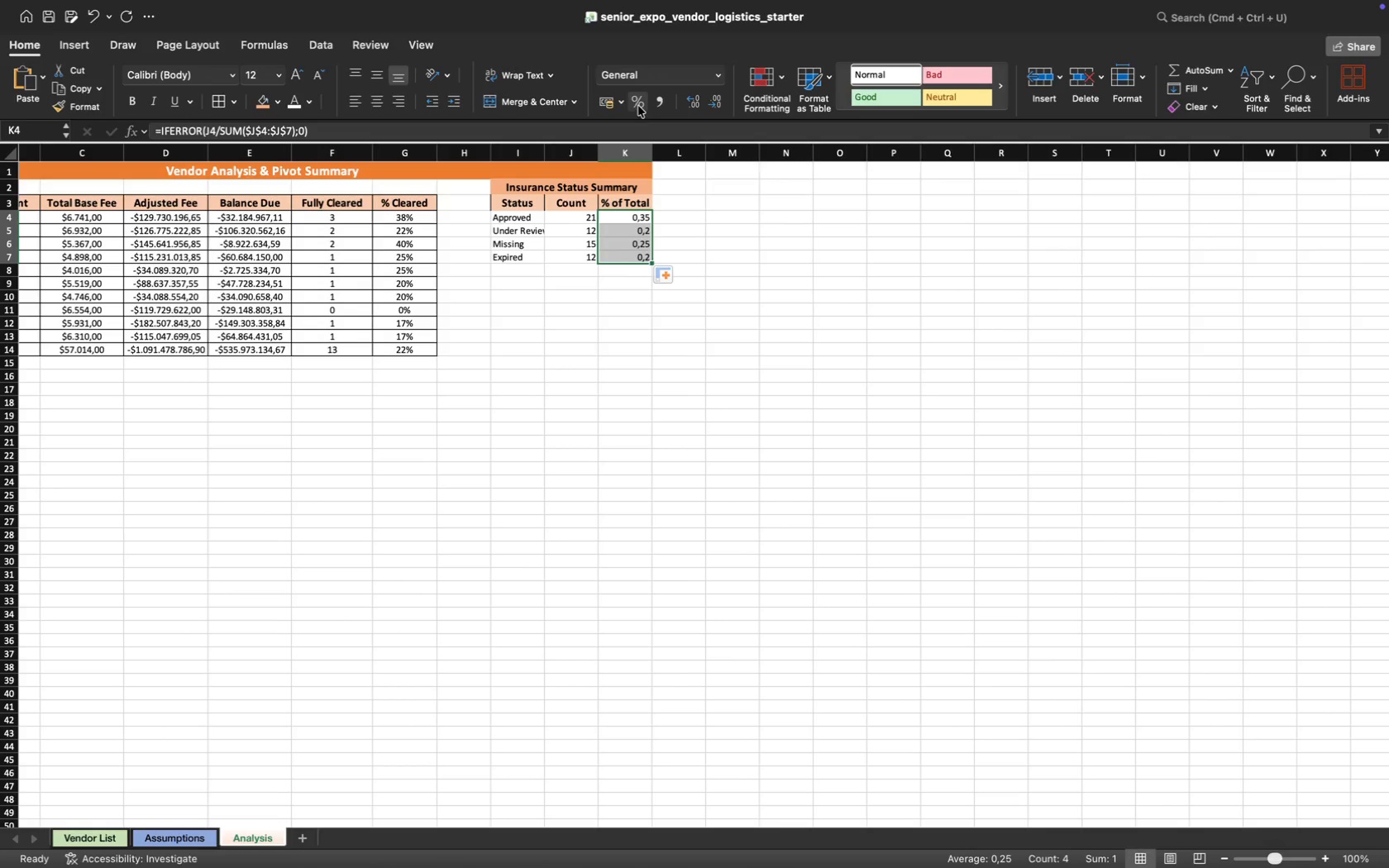 
left_click([638, 105])
 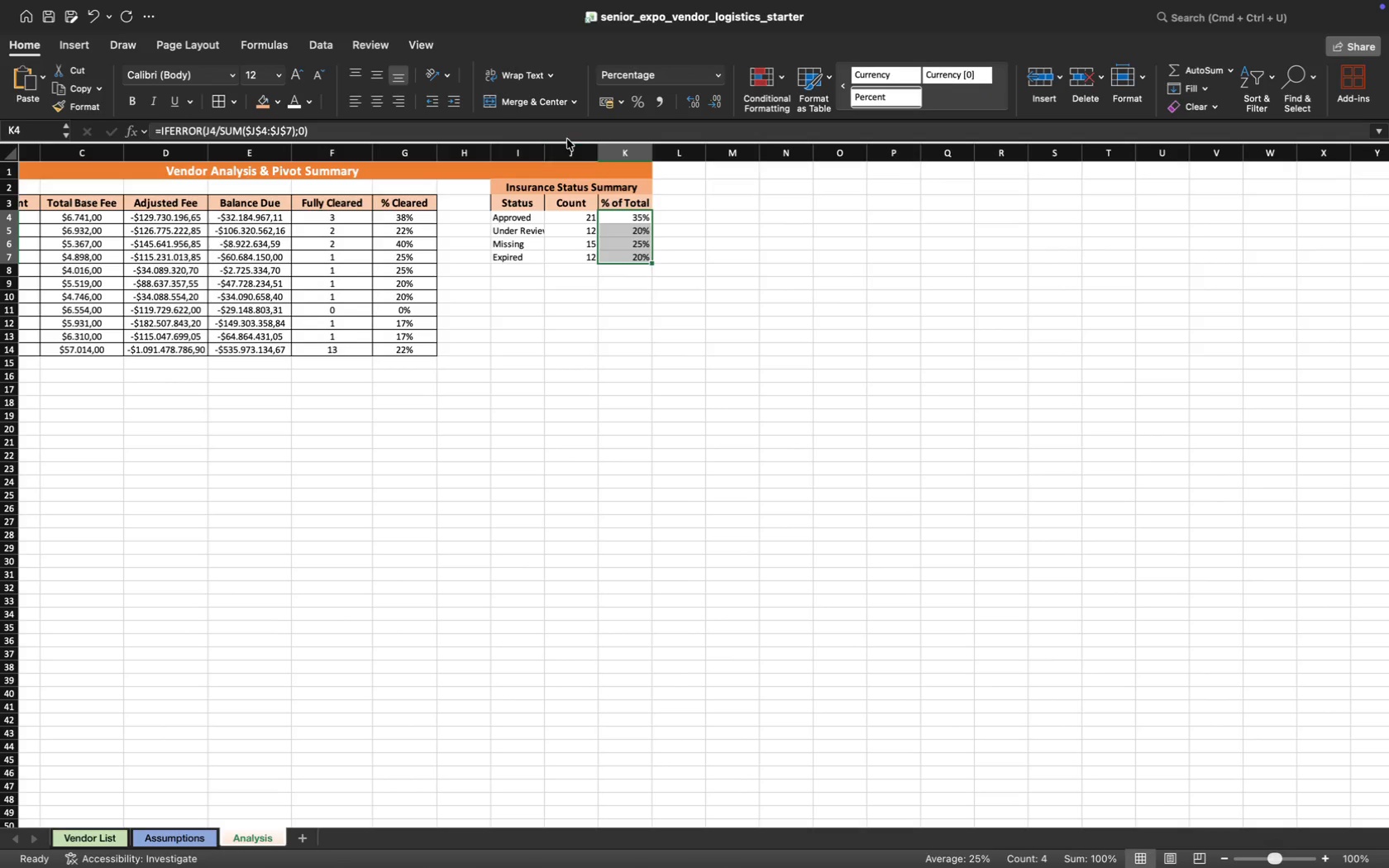 
left_click_drag(start_coordinate=[545, 156], to_coordinate=[570, 156])
 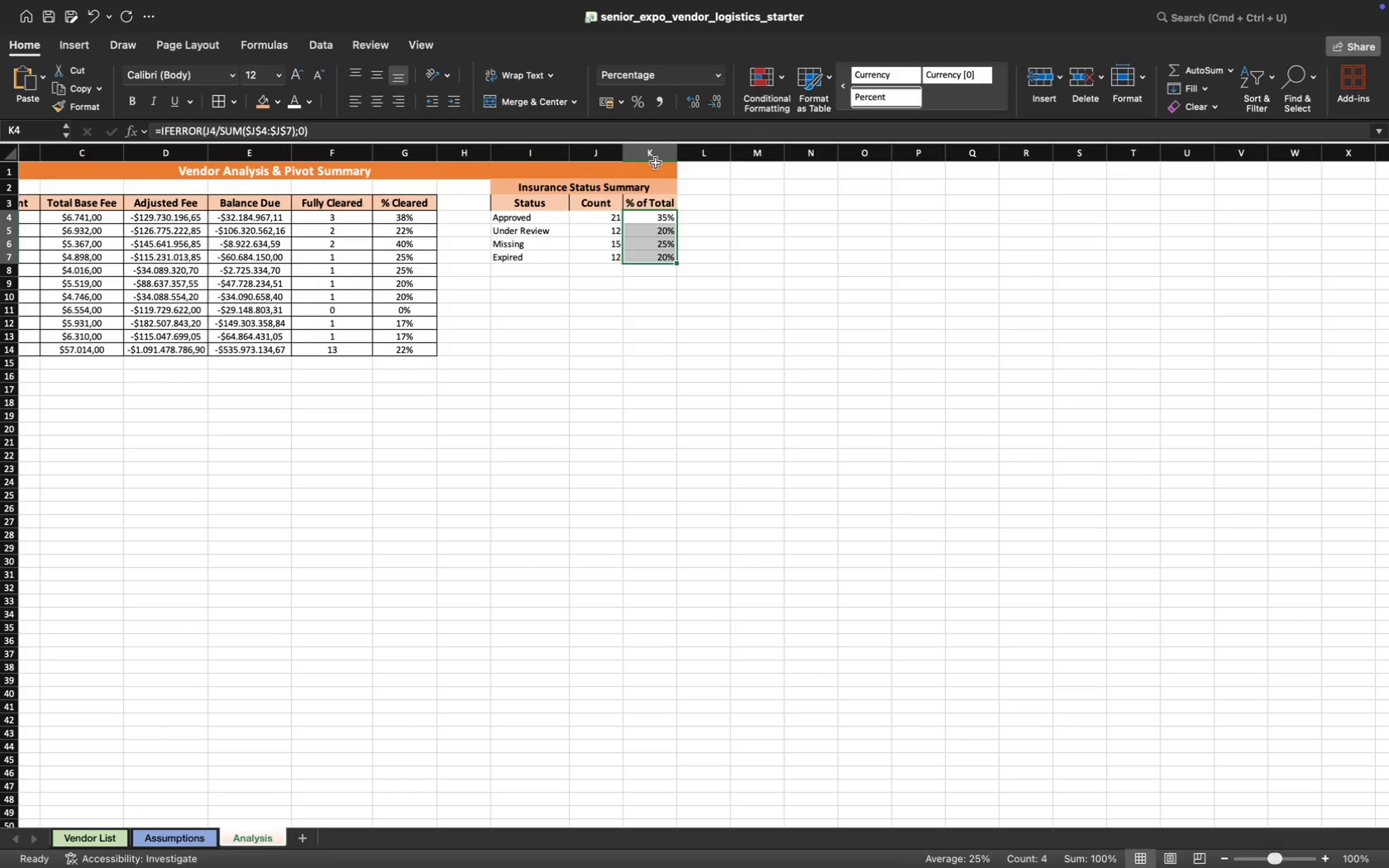 
left_click_drag(start_coordinate=[679, 155], to_coordinate=[688, 155])
 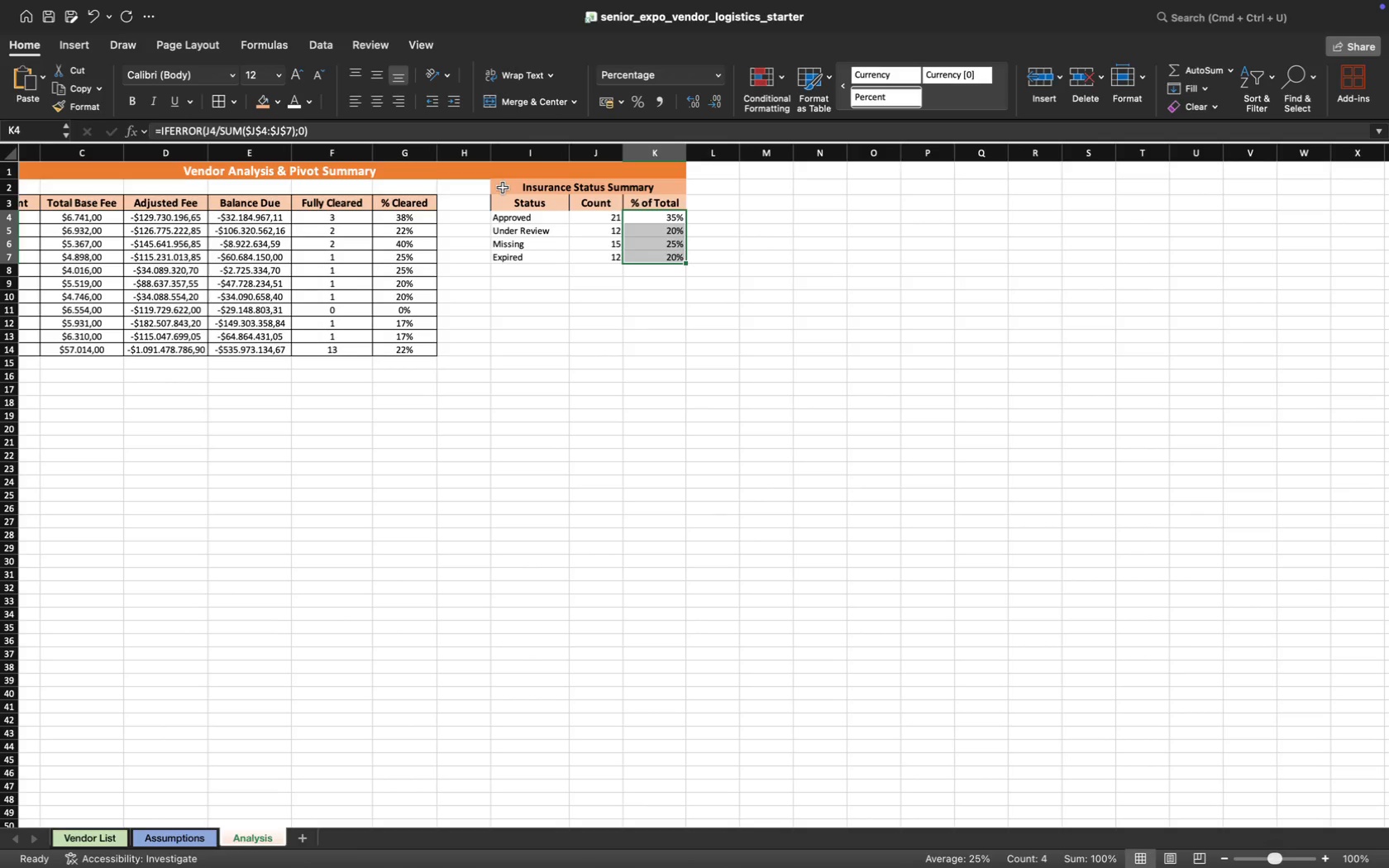 
wait(6.18)
 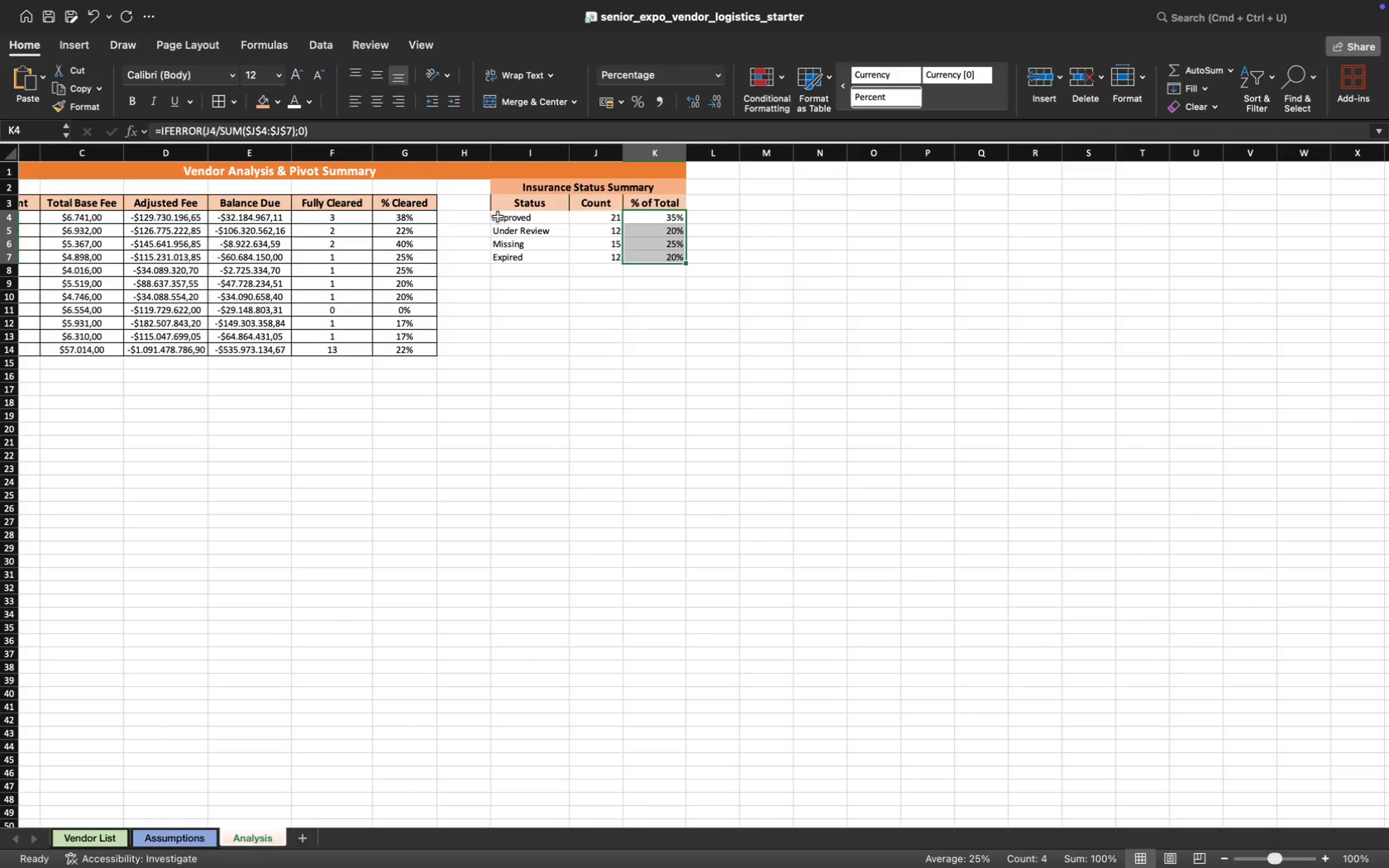 
left_click([594, 457])
 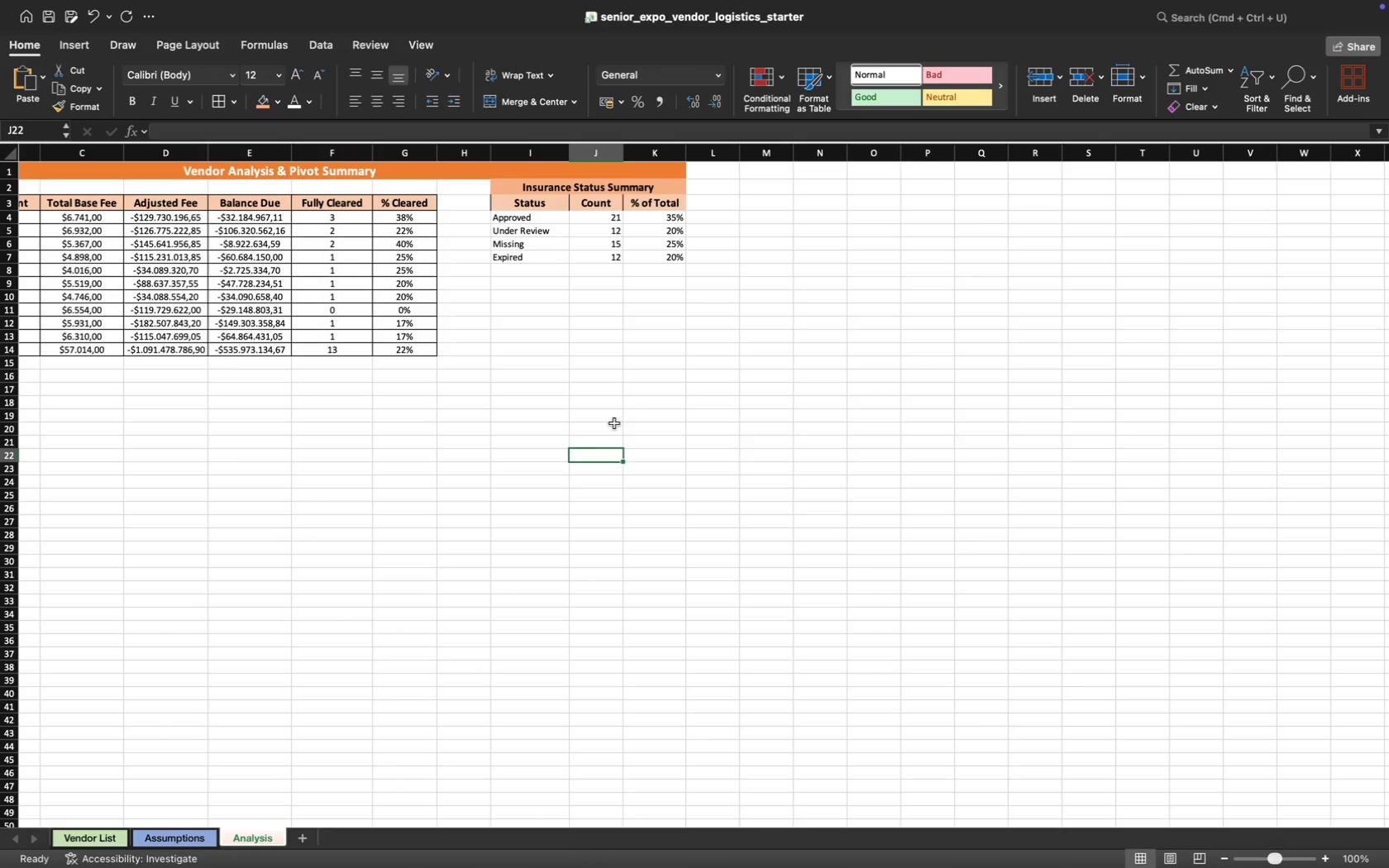 
left_click([628, 411])
 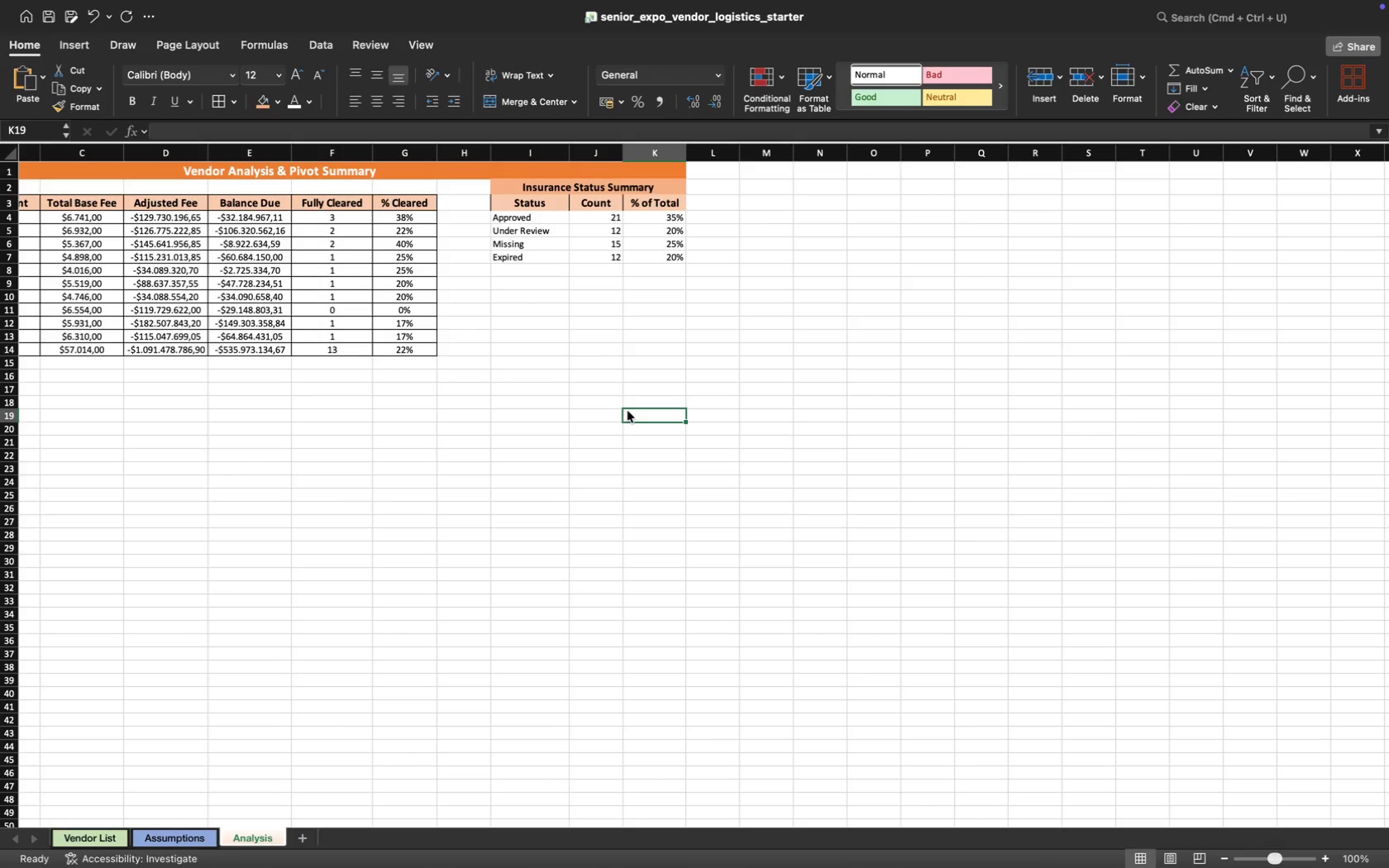 
wait(9.23)
 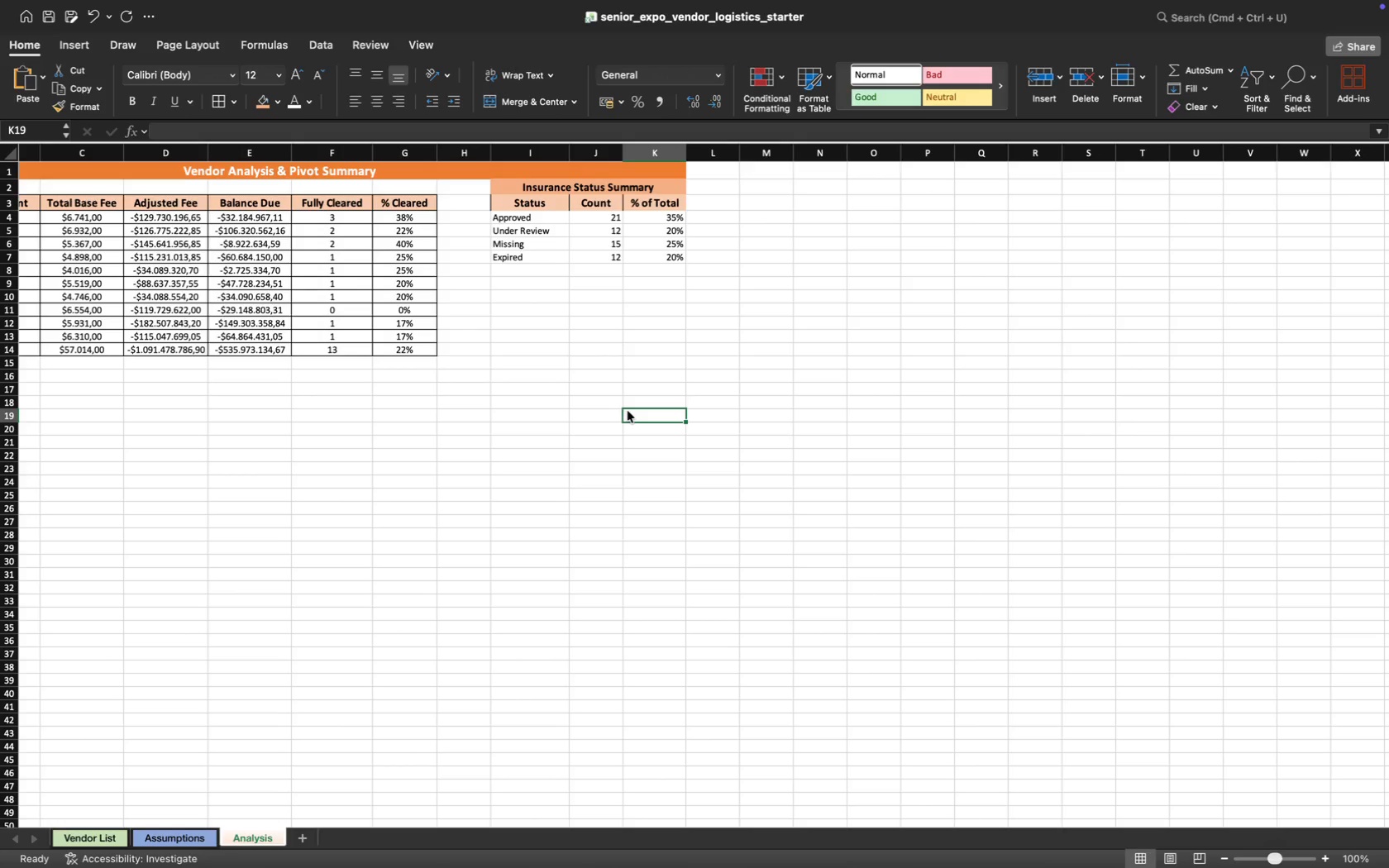 
left_click([587, 391])
 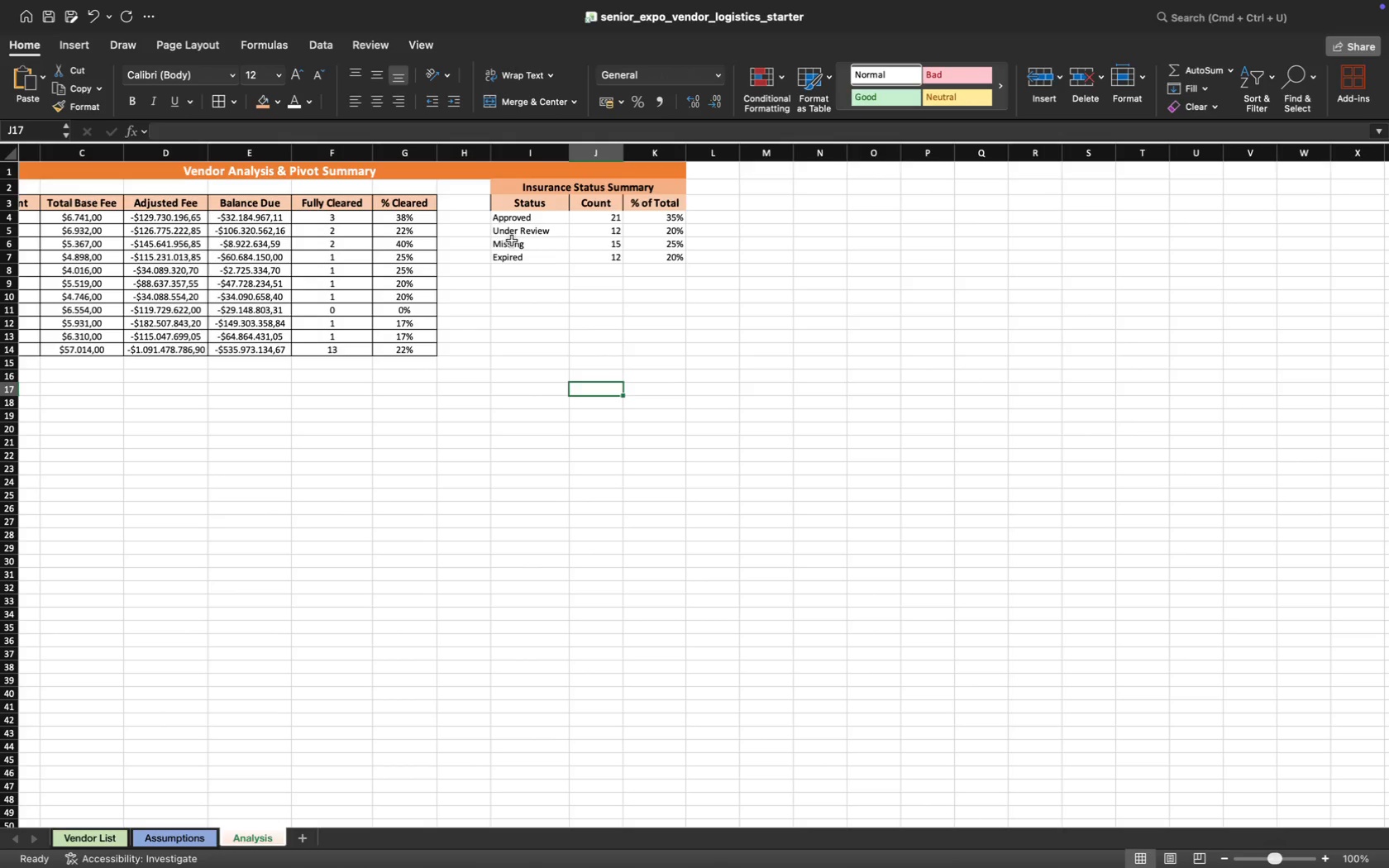 
wait(6.87)
 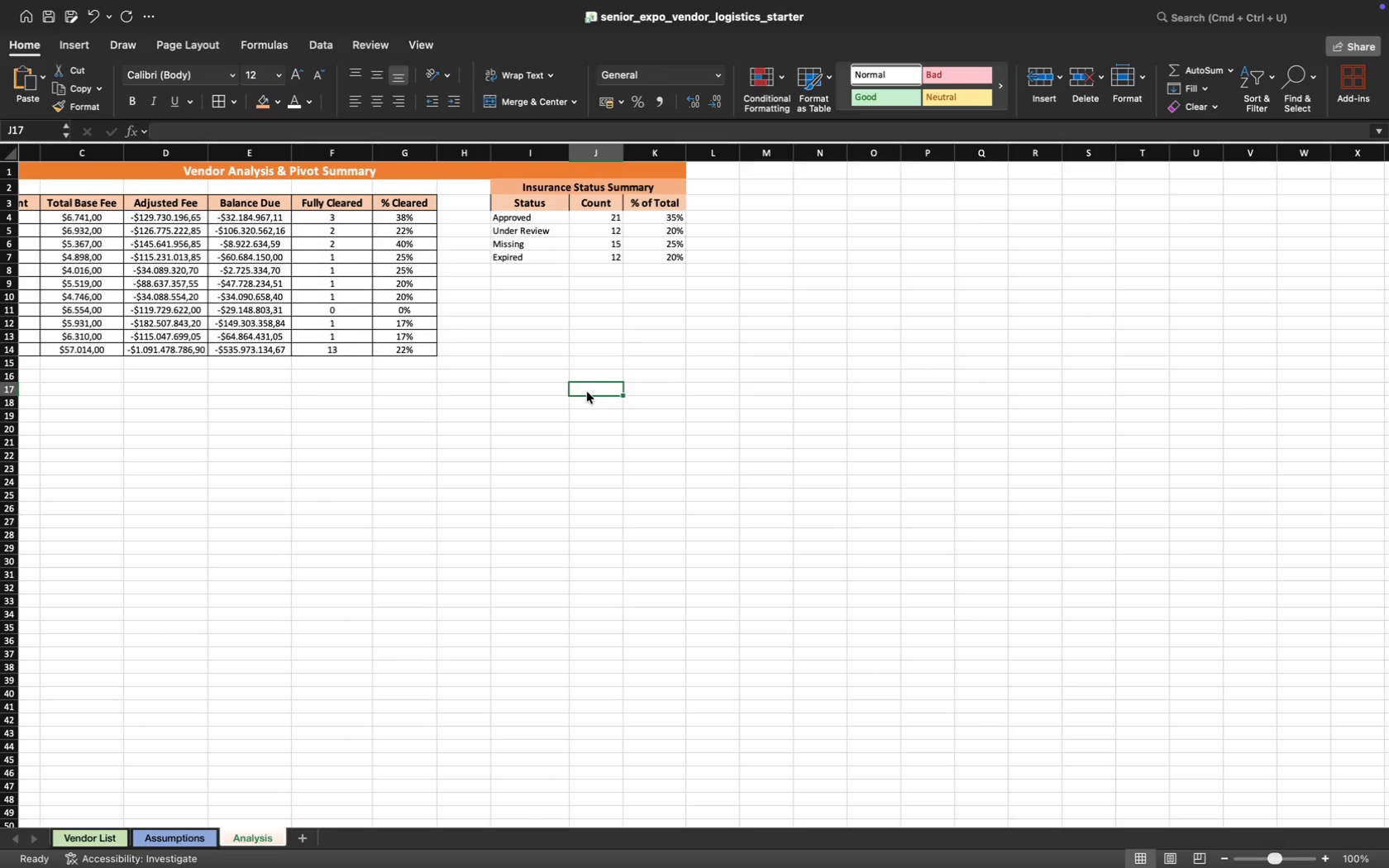 
left_click_drag(start_coordinate=[502, 187], to_coordinate=[632, 254])
 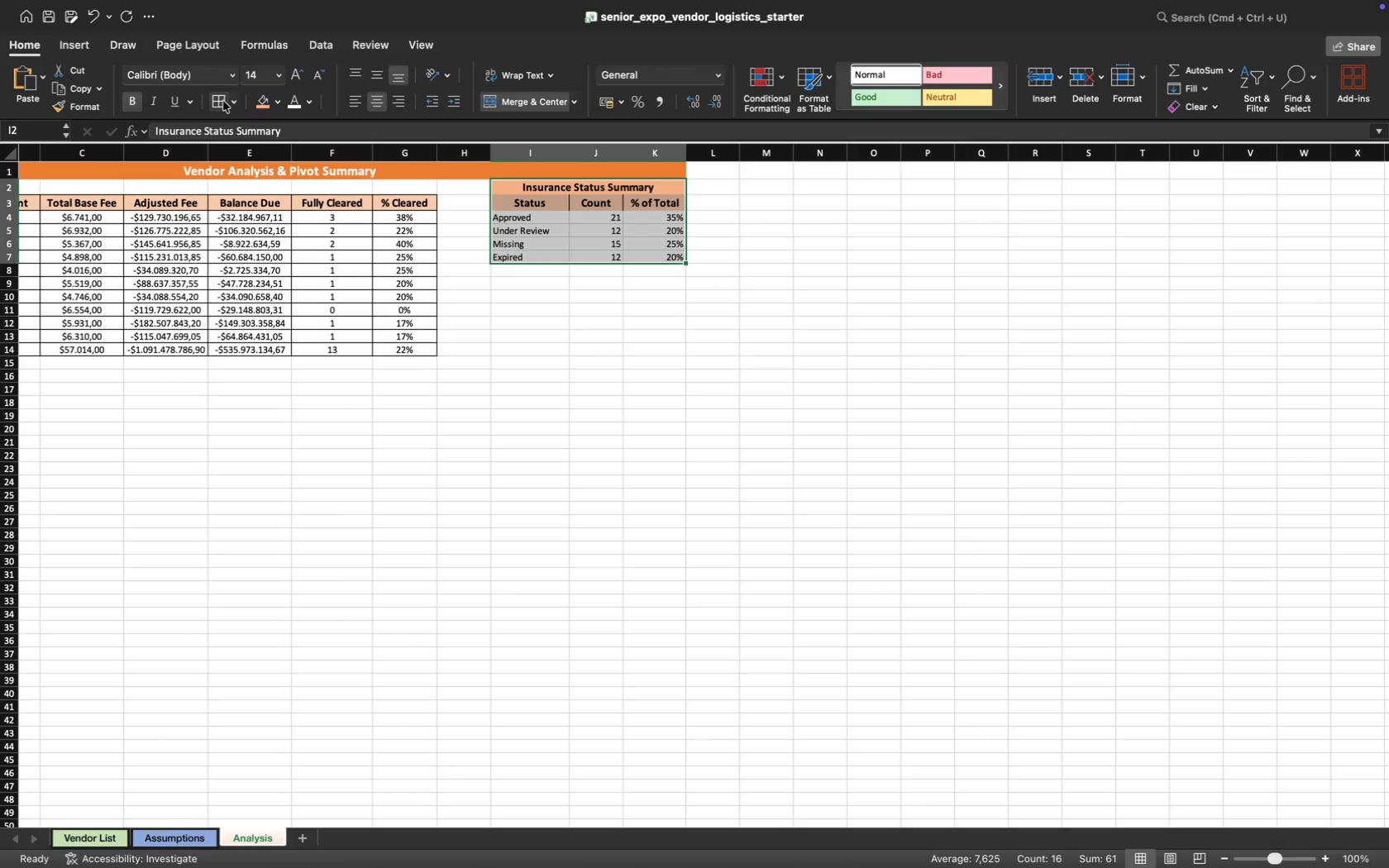 
left_click([222, 100])
 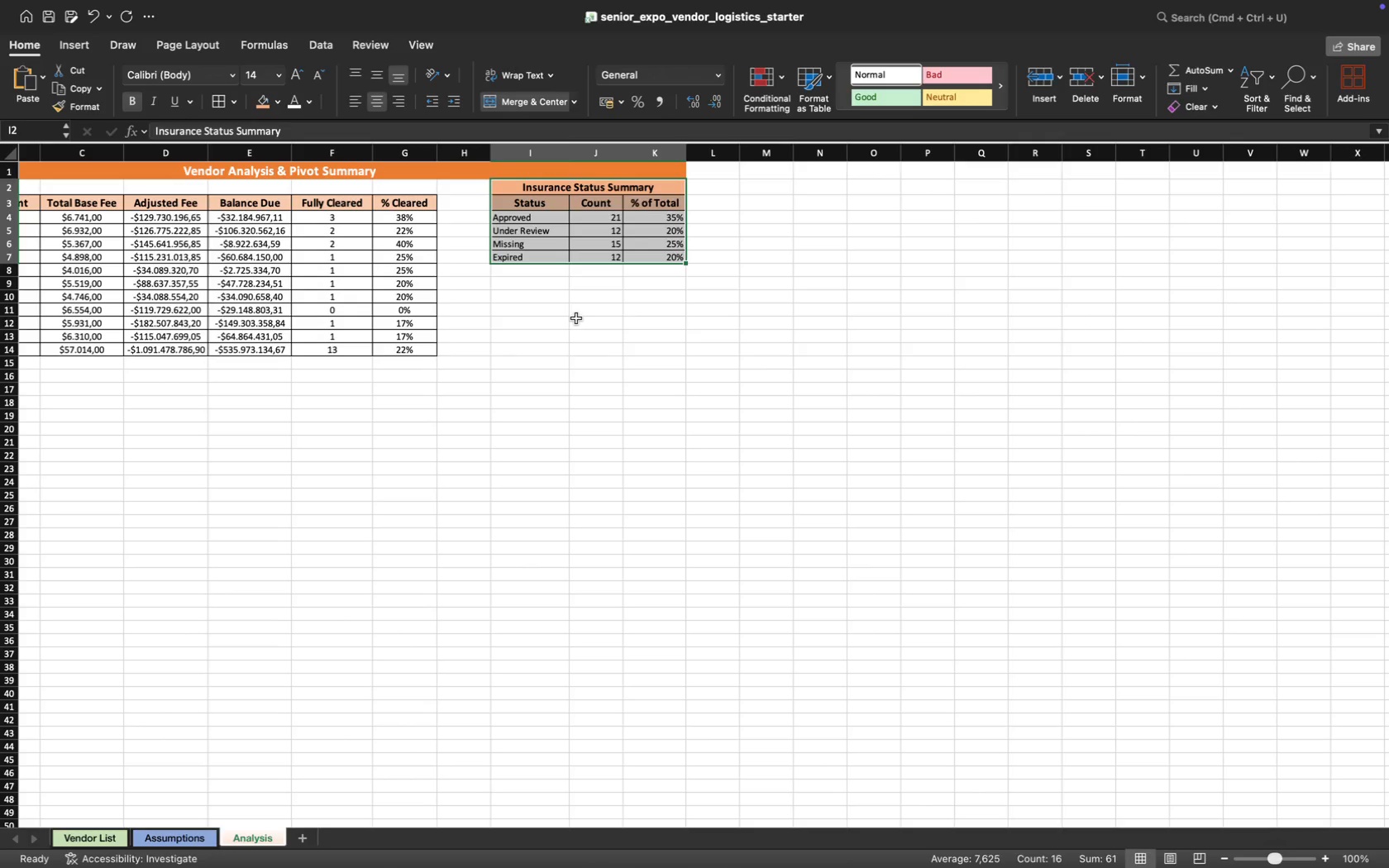 
left_click([576, 318])
 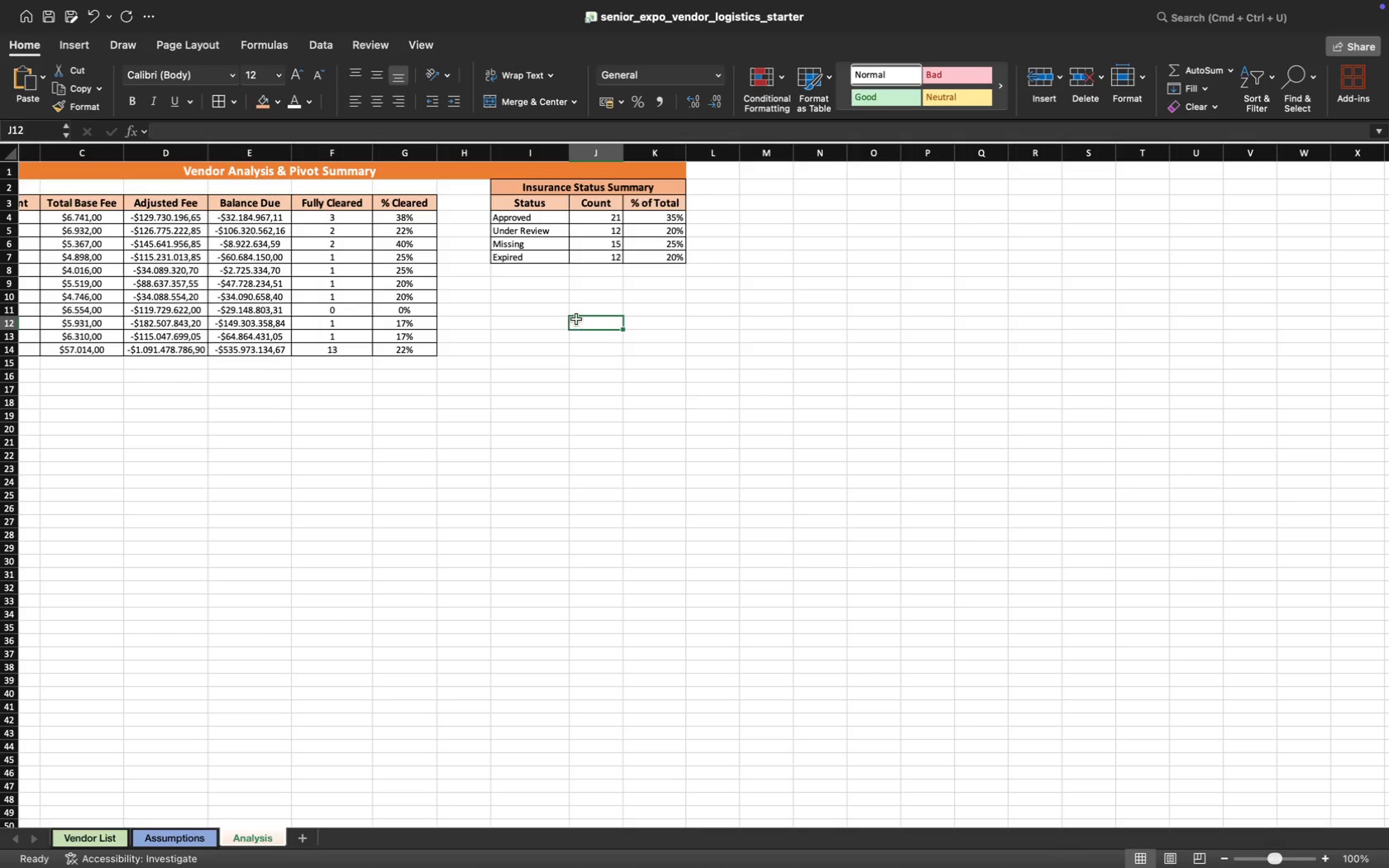 
left_click([566, 428])
 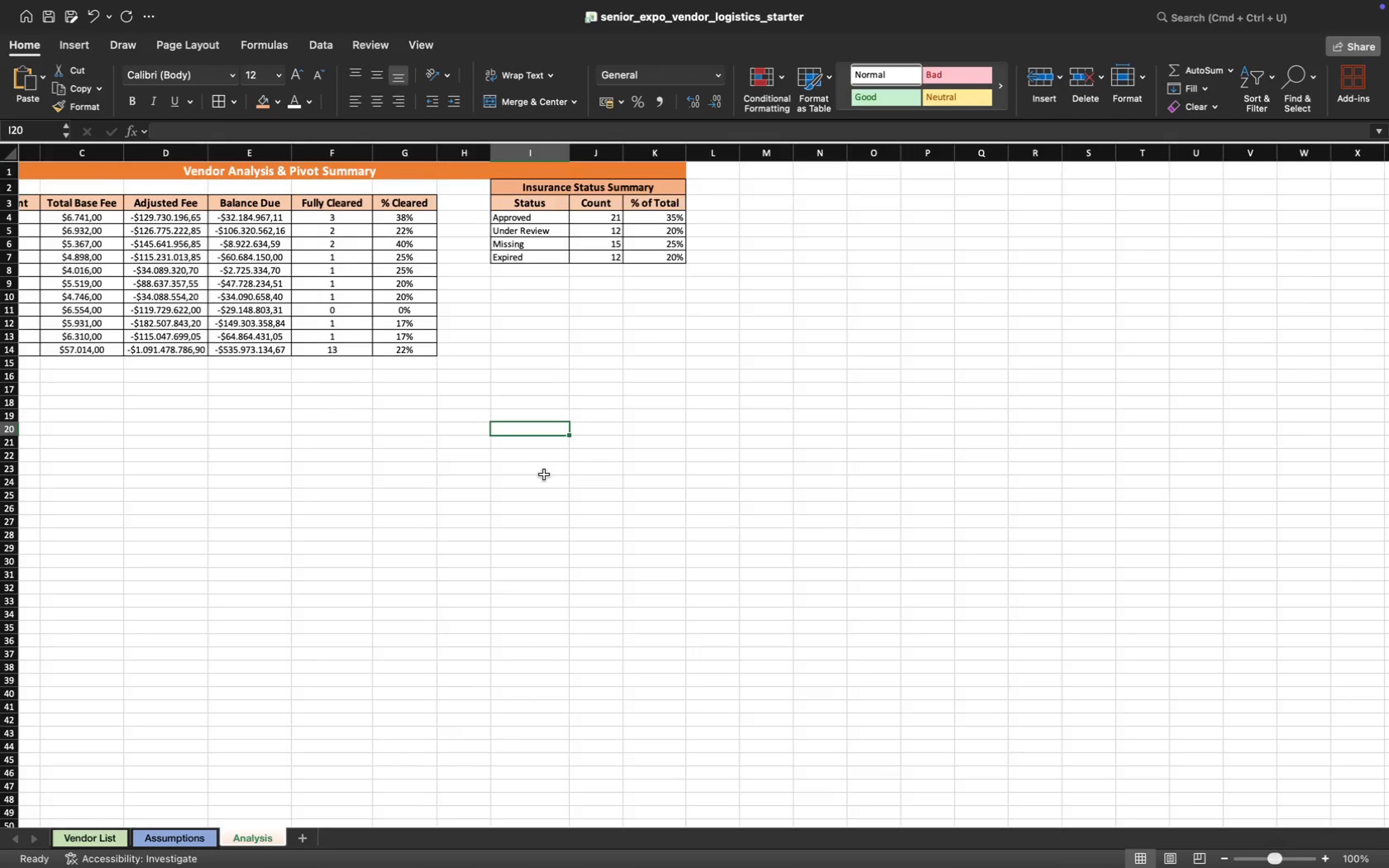 
scroll: coordinate [538, 459], scroll_direction: none, amount: 0.0
 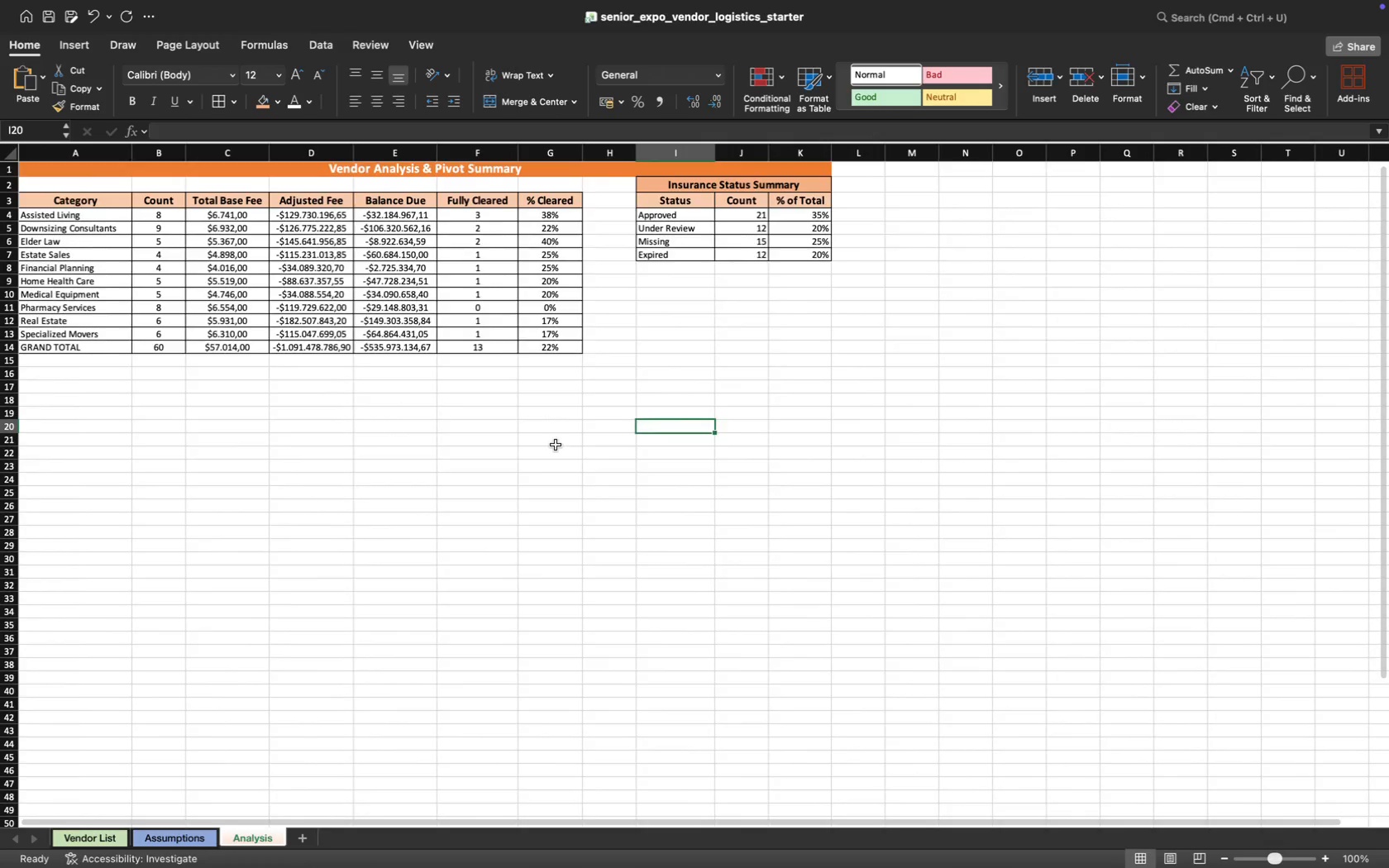 
scroll: coordinate [426, 363], scroll_direction: up, amount: 92.0
 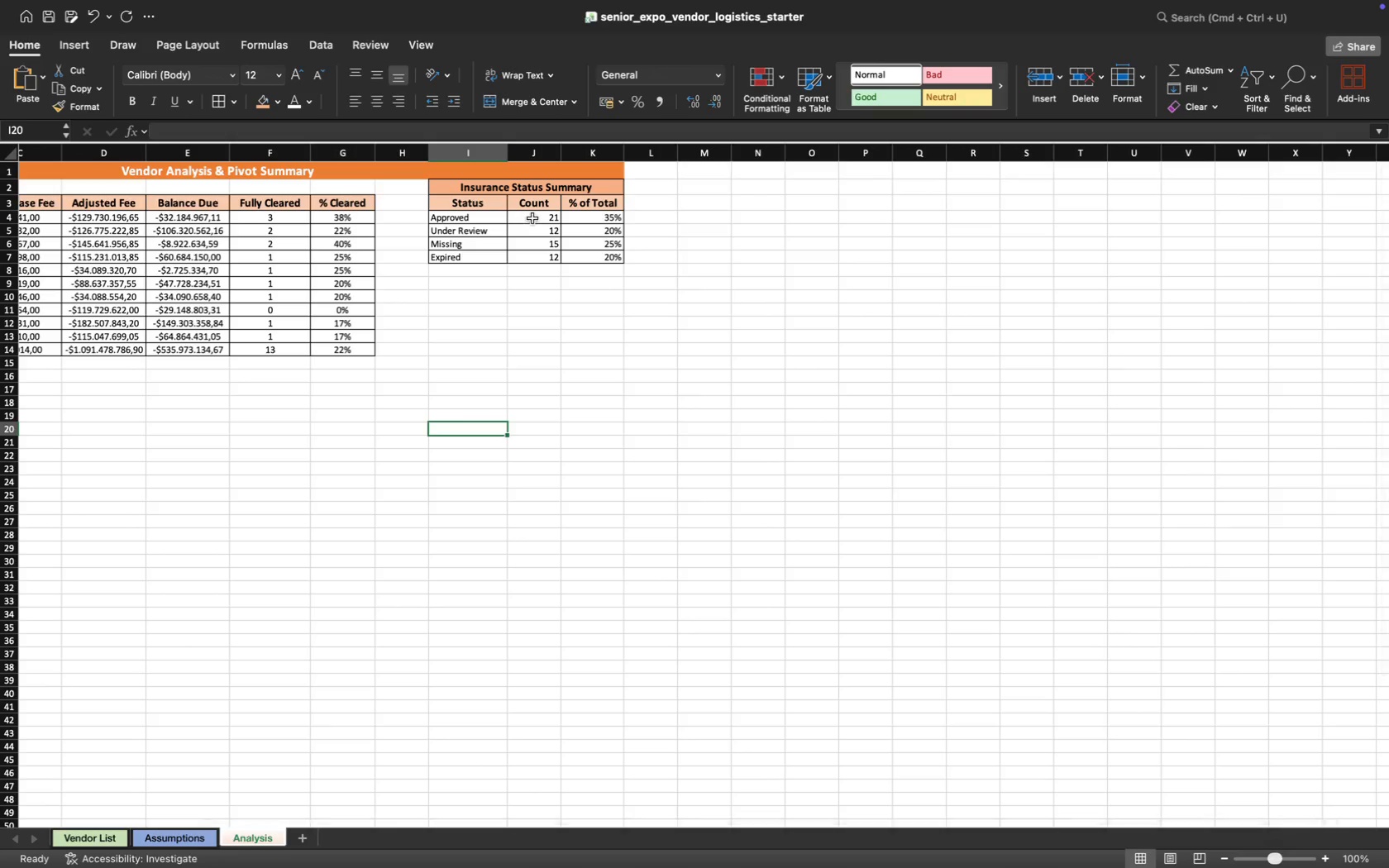 
left_click_drag(start_coordinate=[532, 218], to_coordinate=[592, 251])
 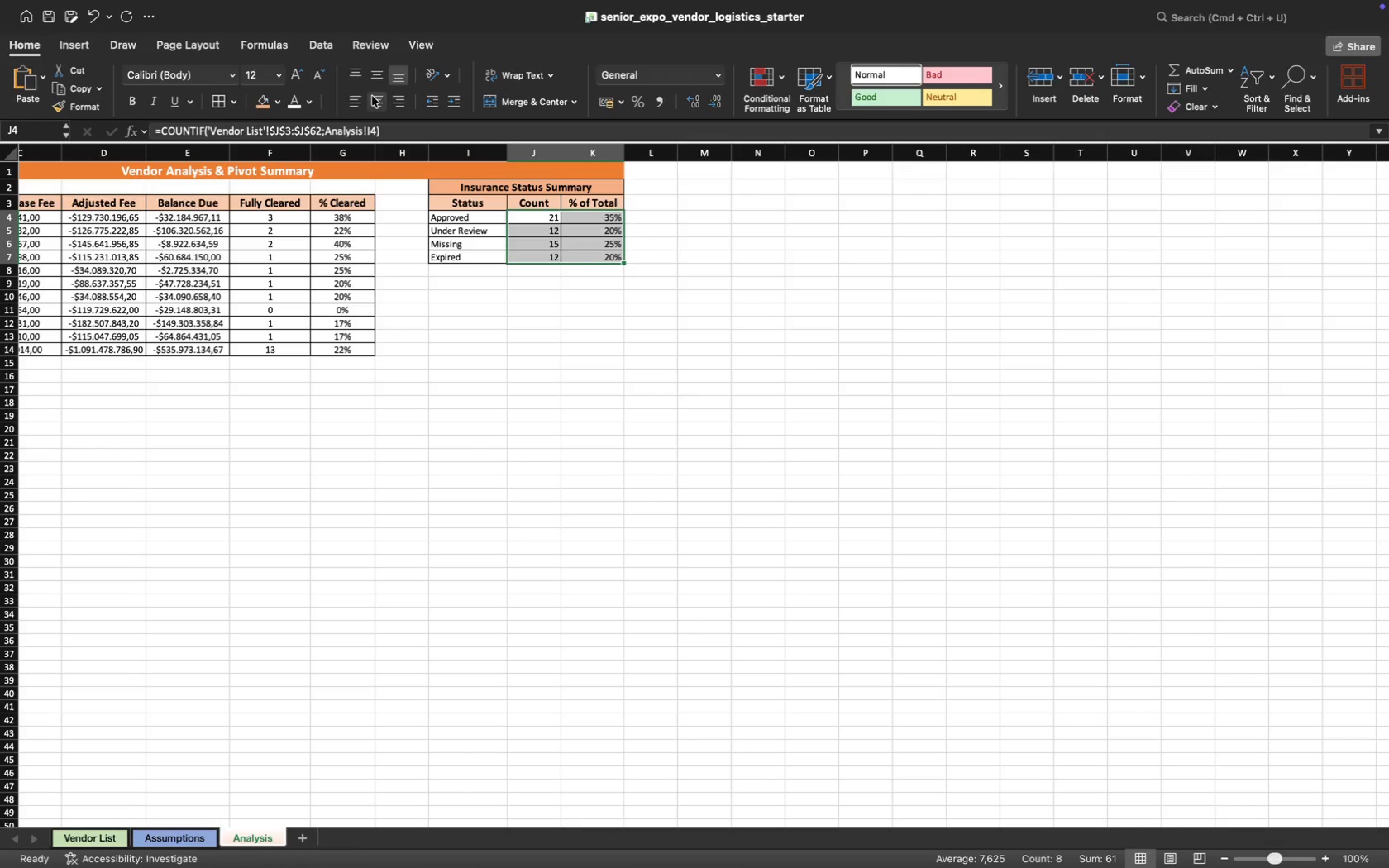 
left_click([372, 99])
 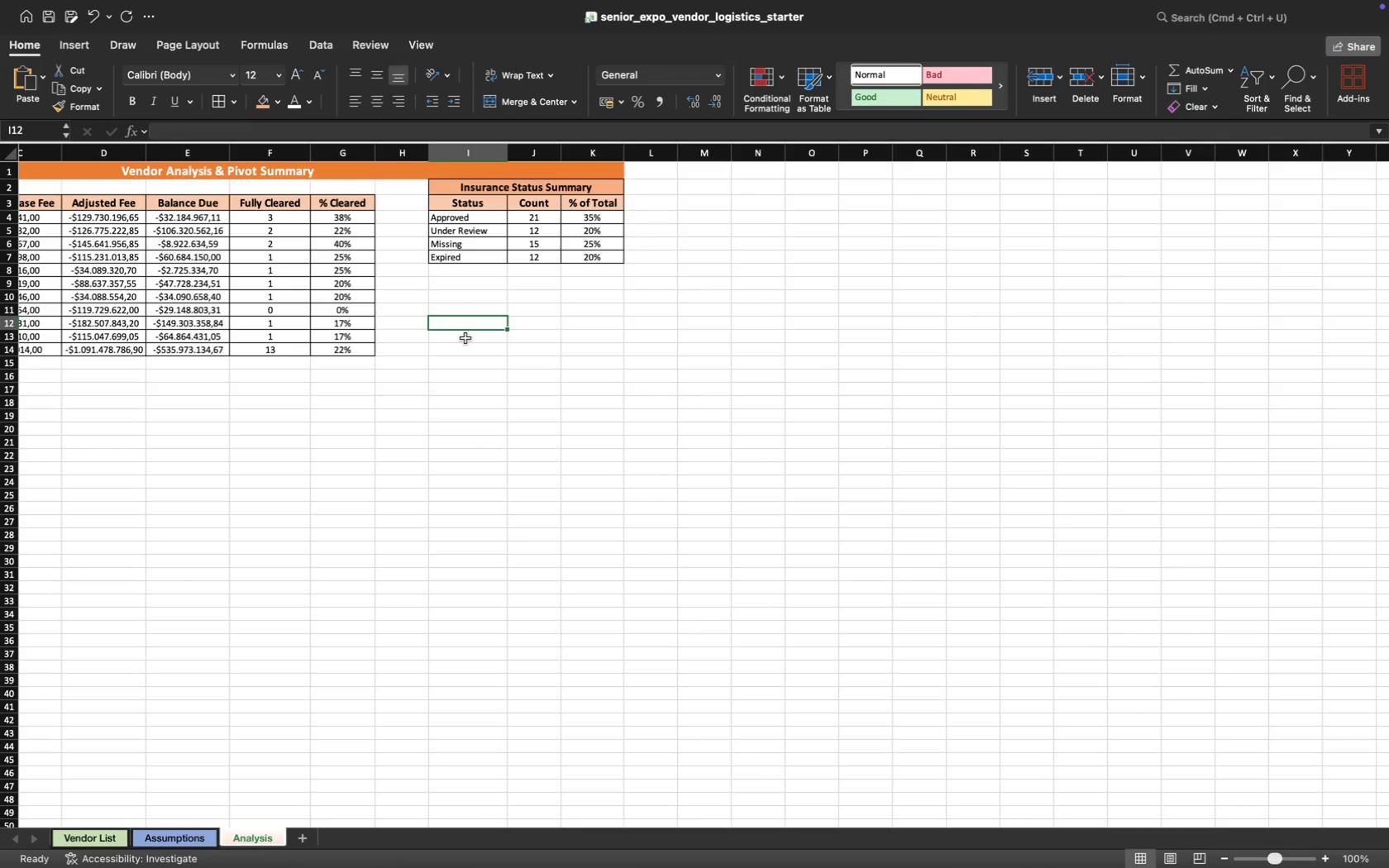 
wait(7.9)
 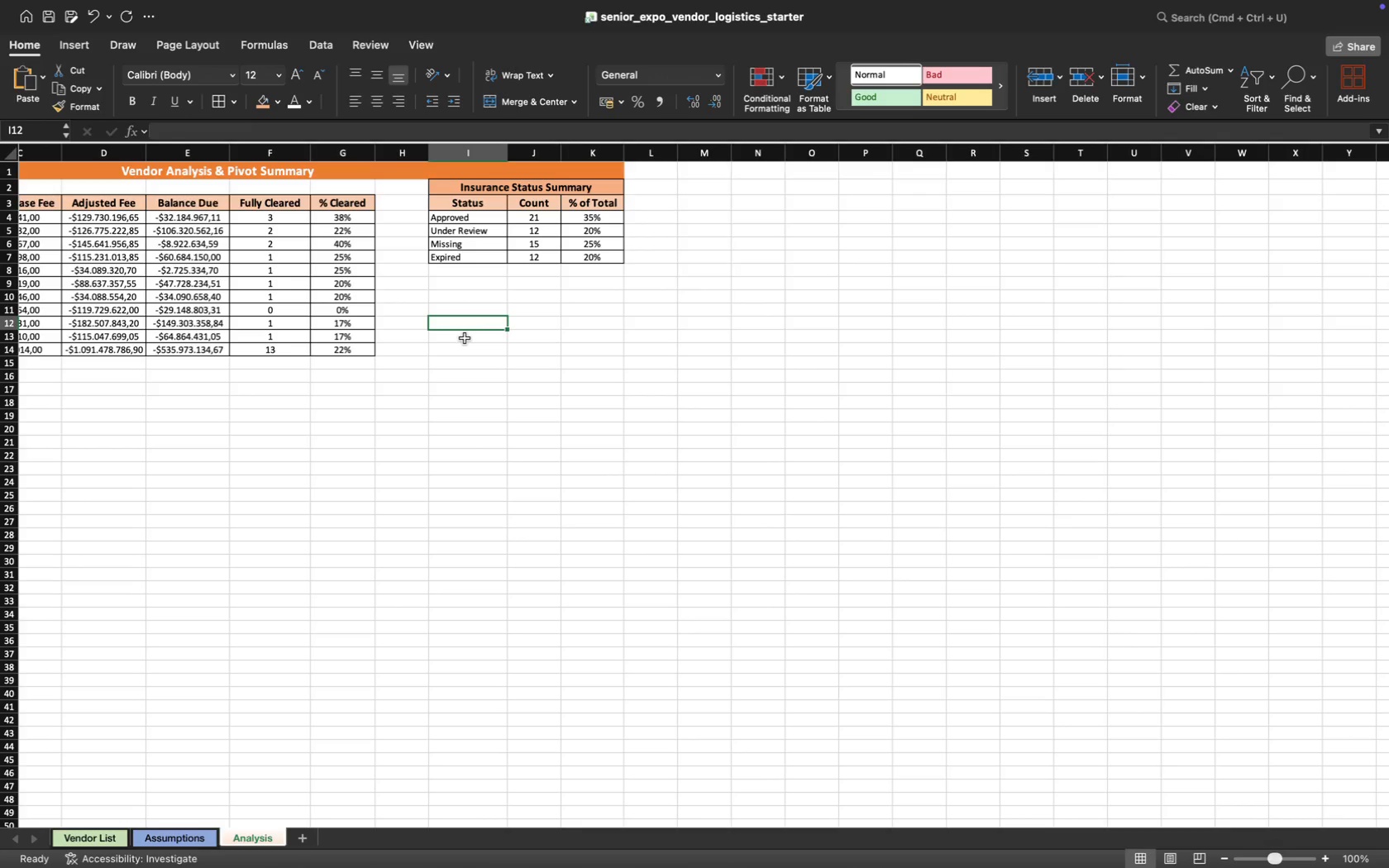 
left_click([479, 462])
 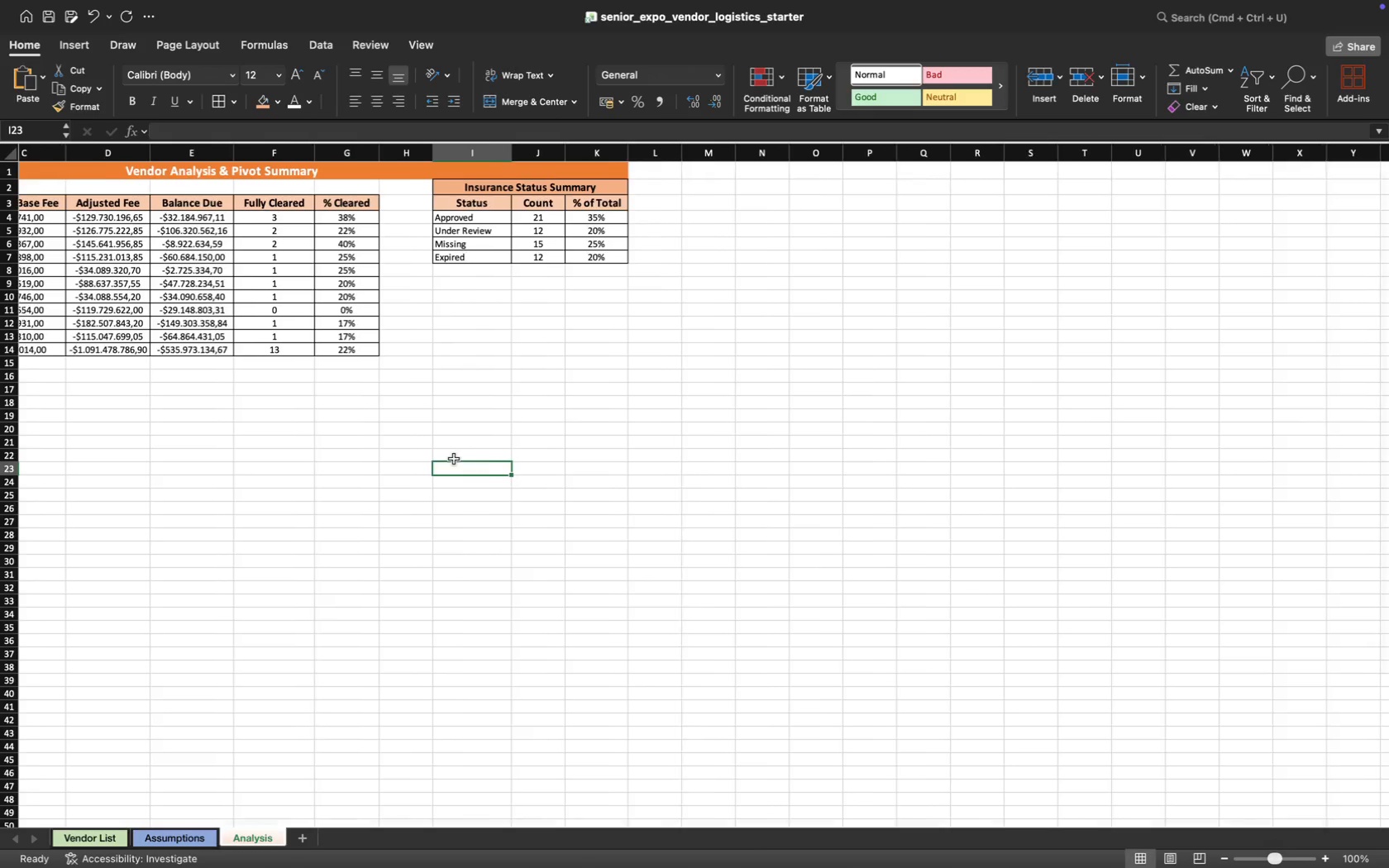 
scroll: coordinate [331, 424], scroll_direction: up, amount: 41.0
 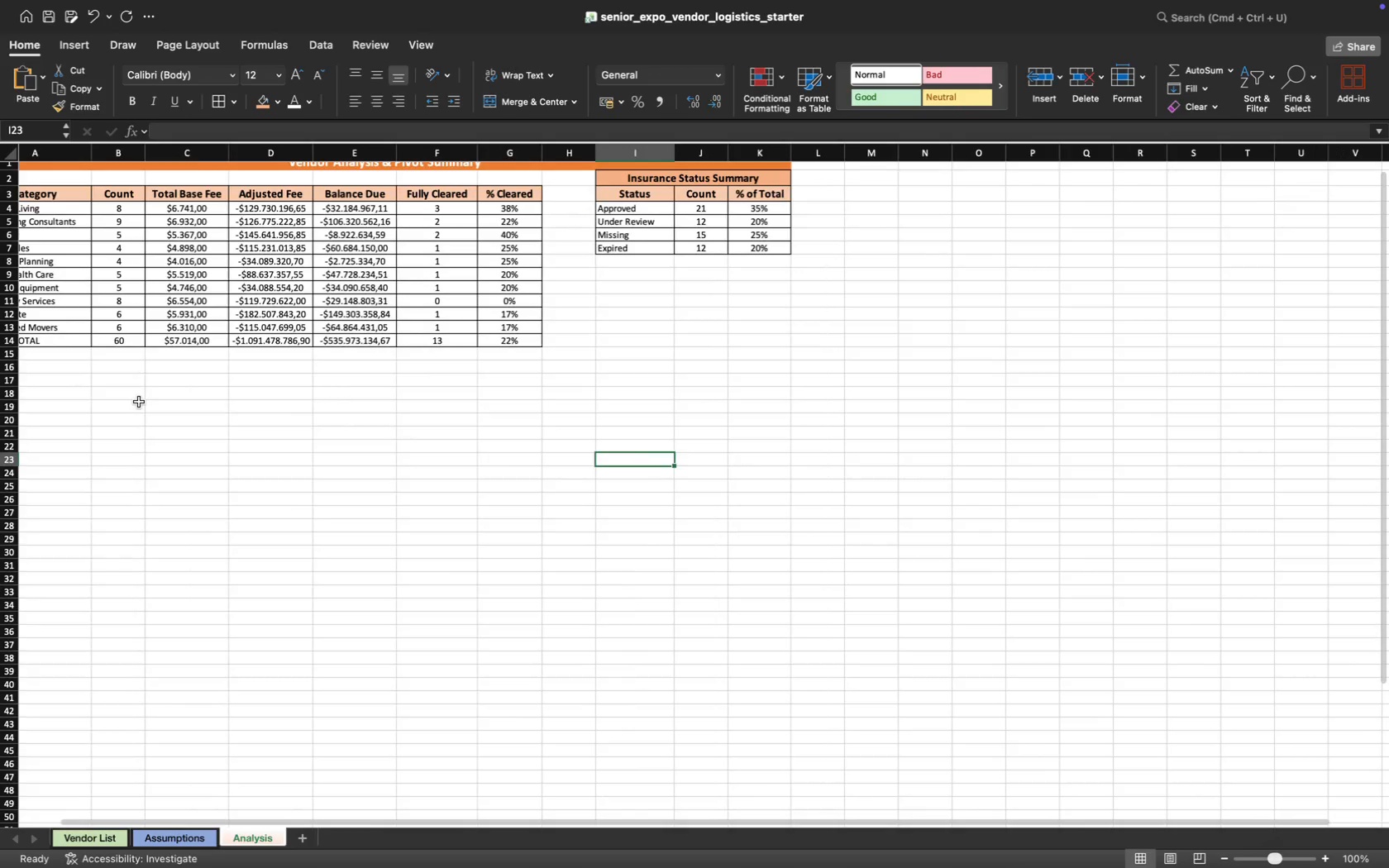 
left_click([139, 402])
 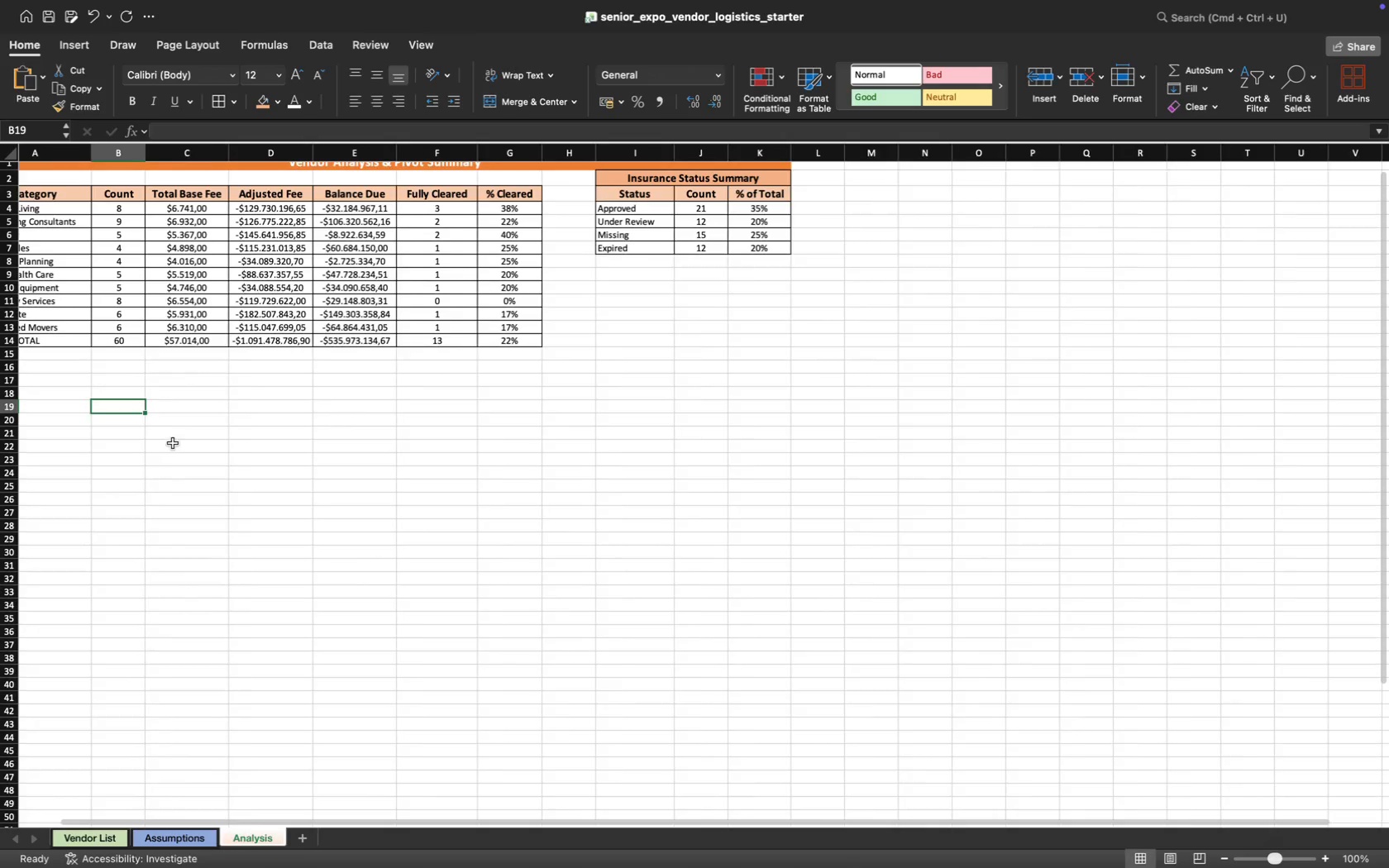 
scroll: coordinate [173, 443], scroll_direction: up, amount: 41.0
 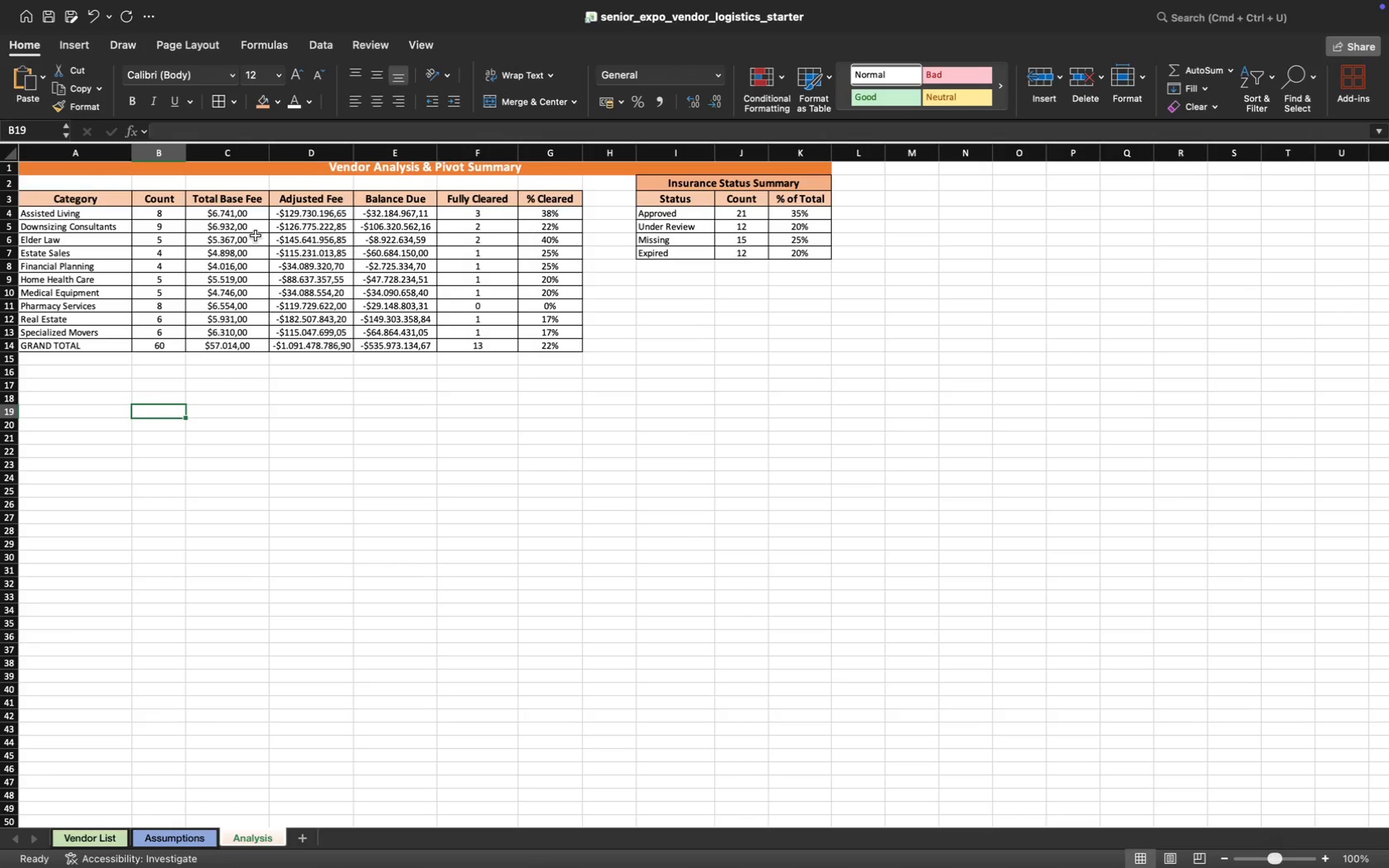 
left_click([255, 236])
 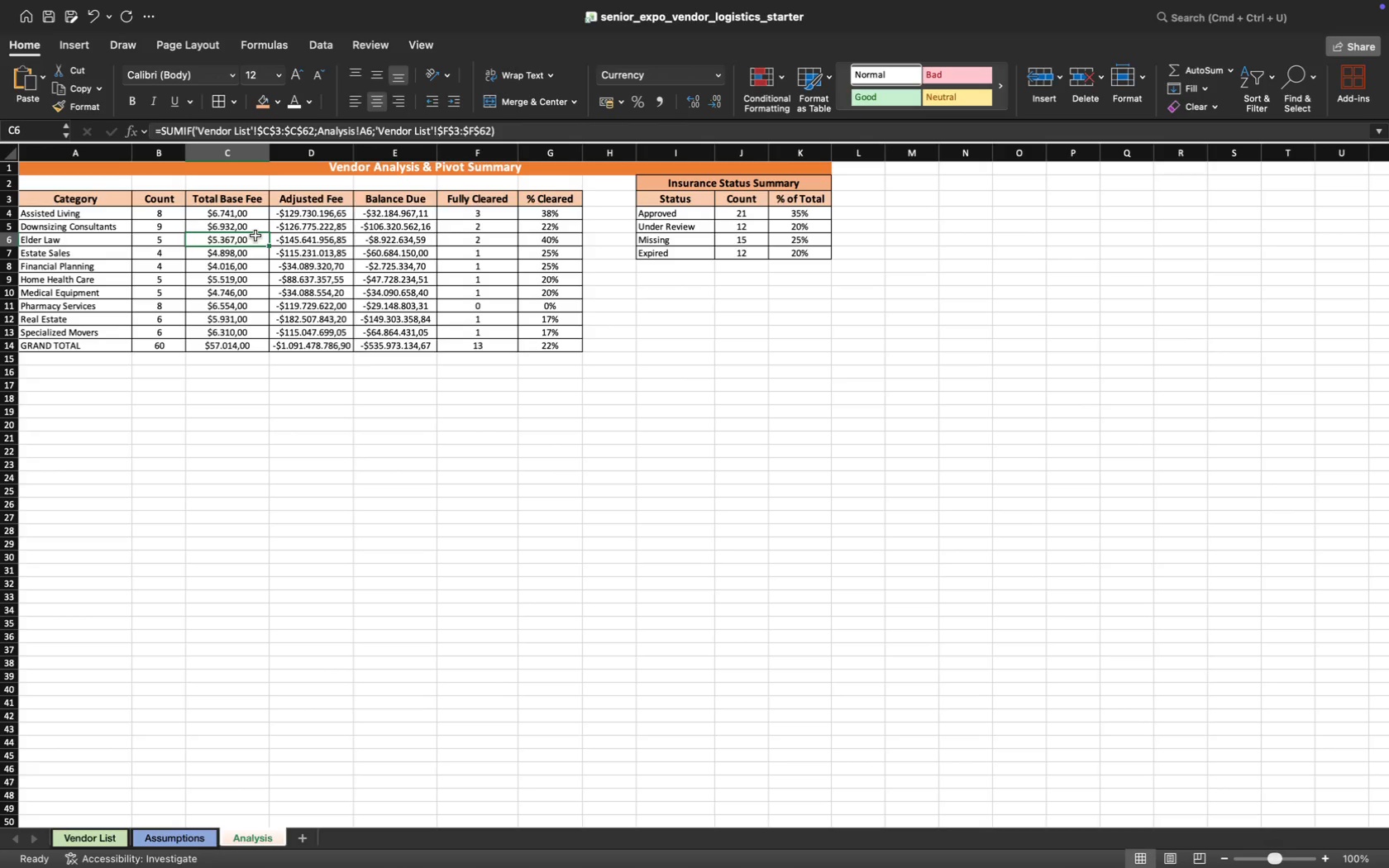 
wait(9.7)
 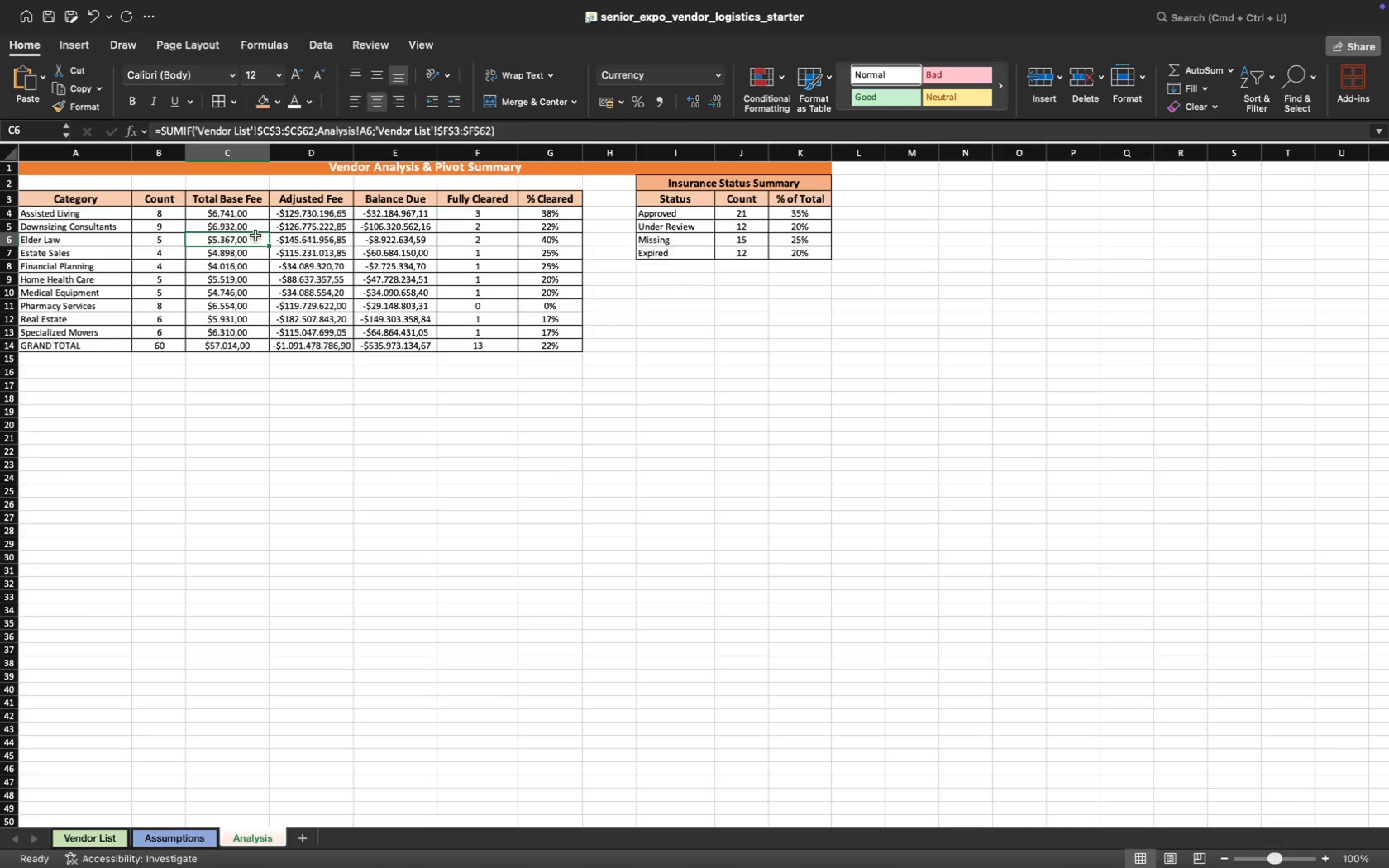 
left_click([259, 414])
 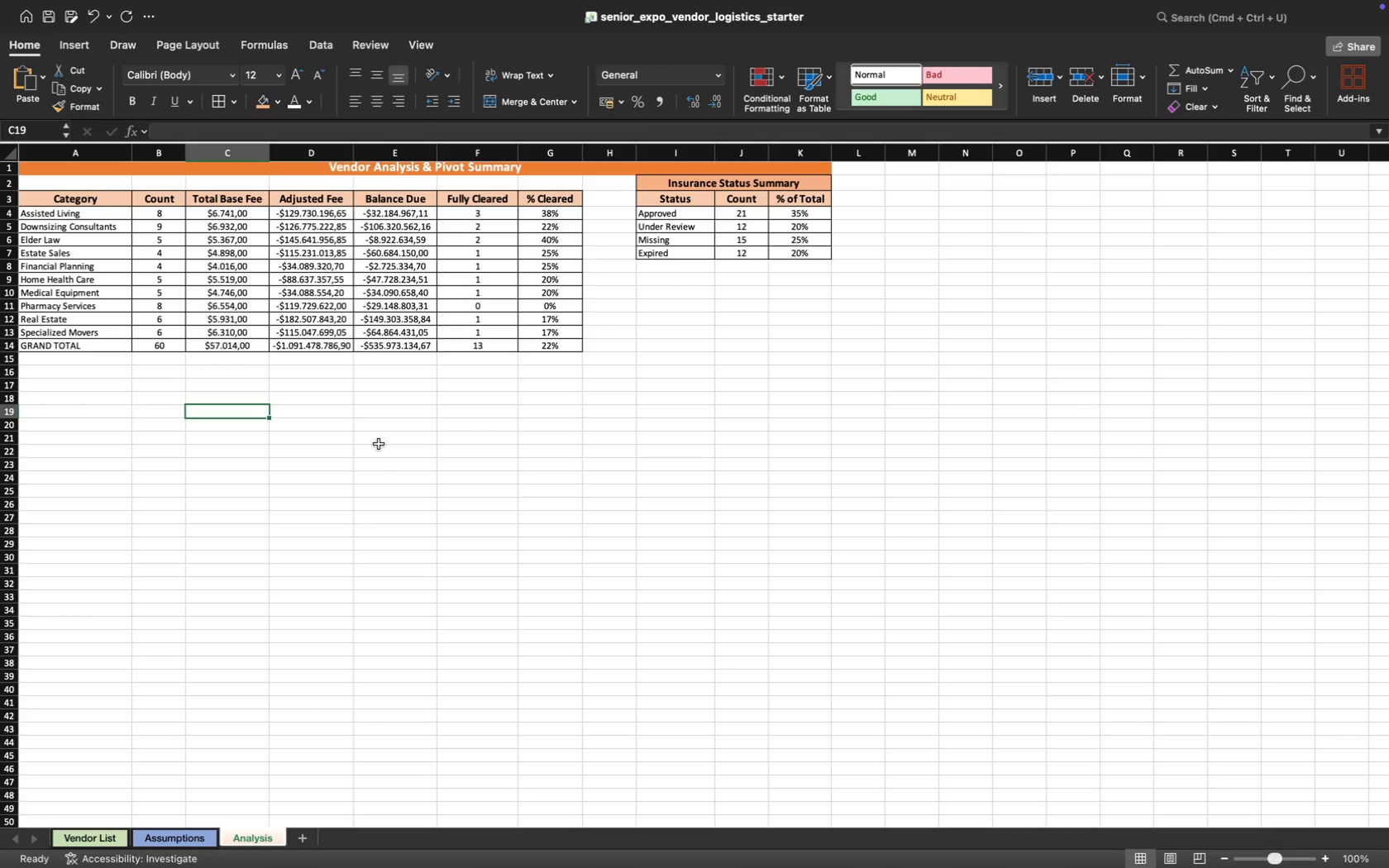 
wait(8.57)
 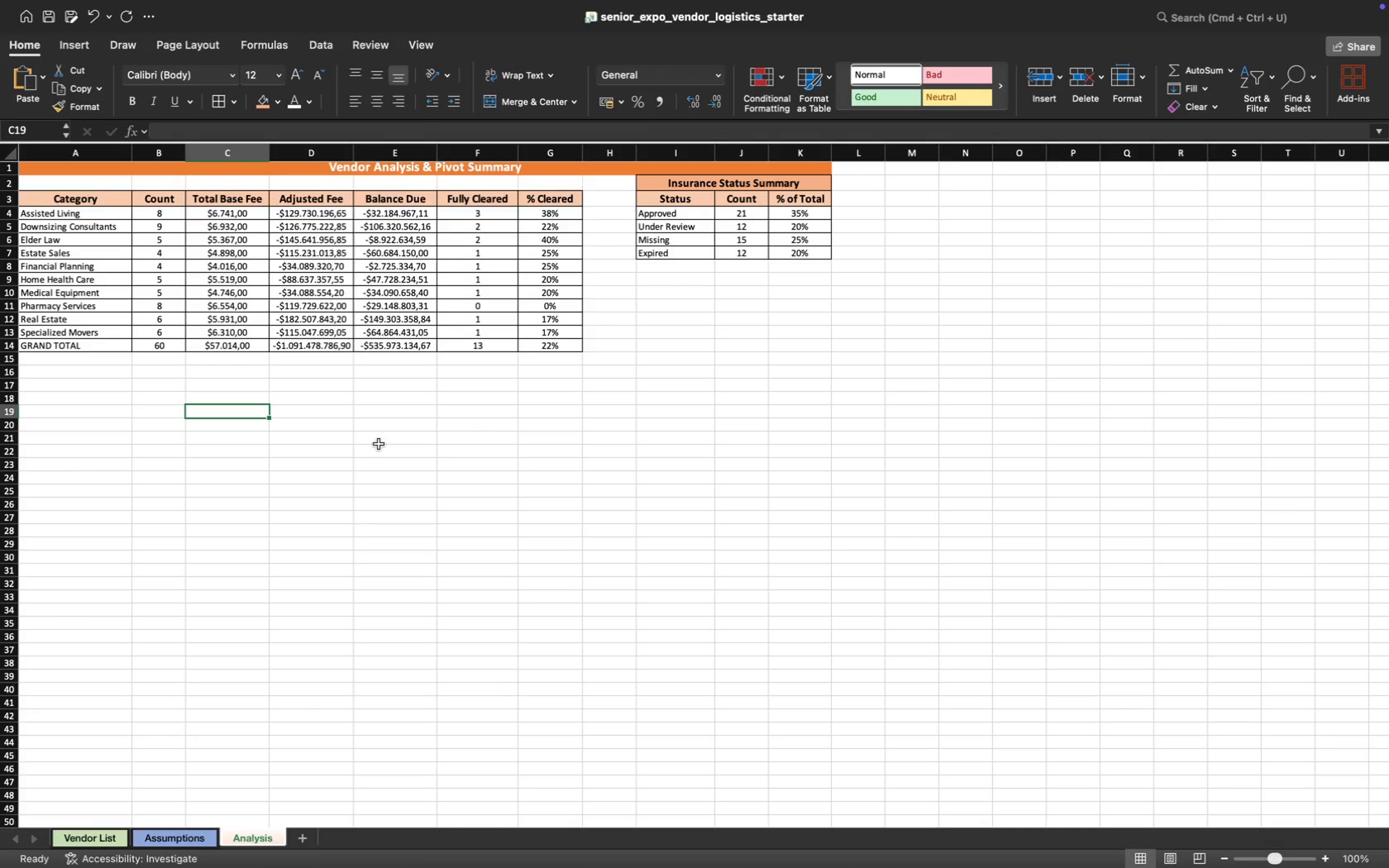 
left_click([472, 434])
 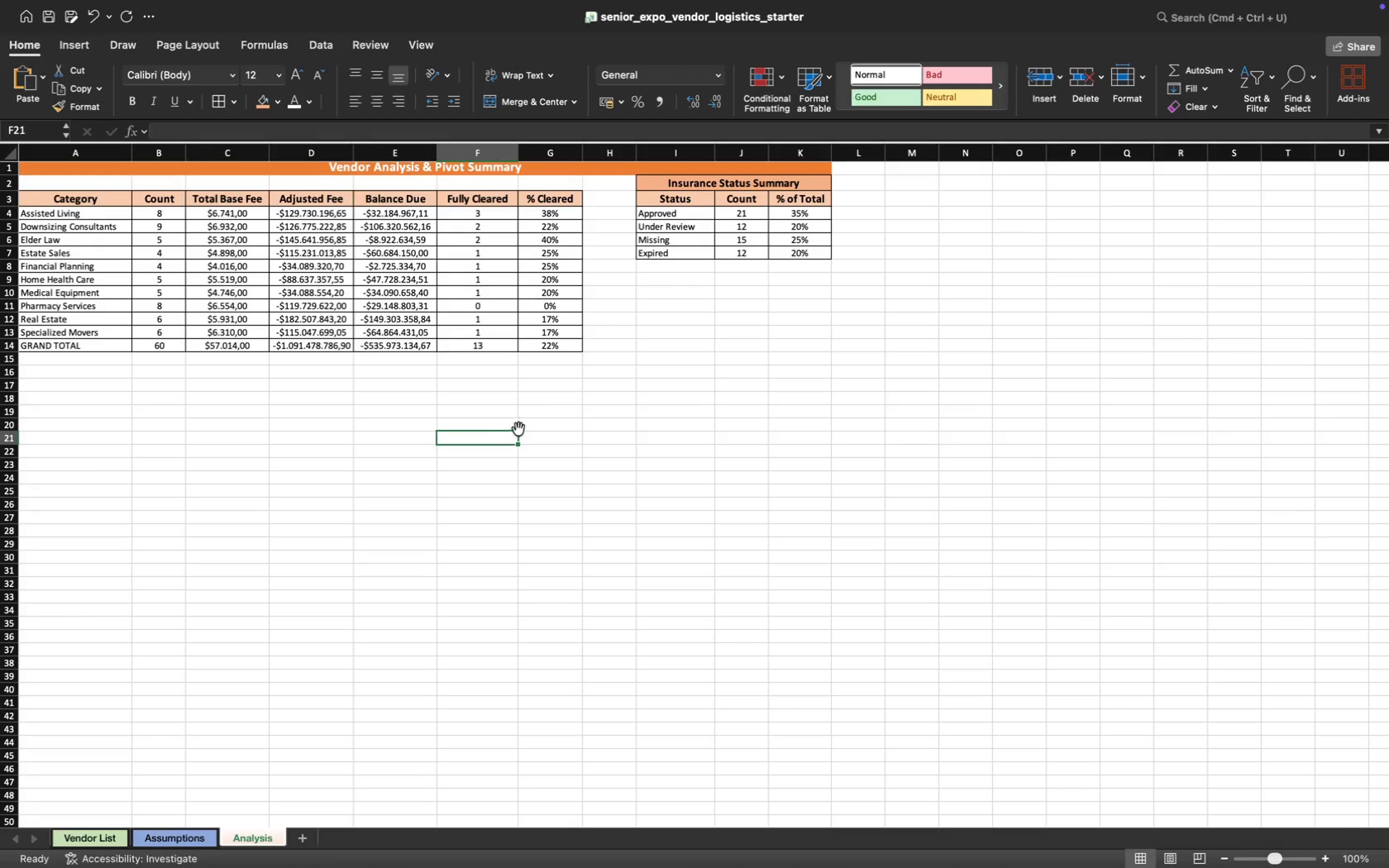 
wait(8.95)
 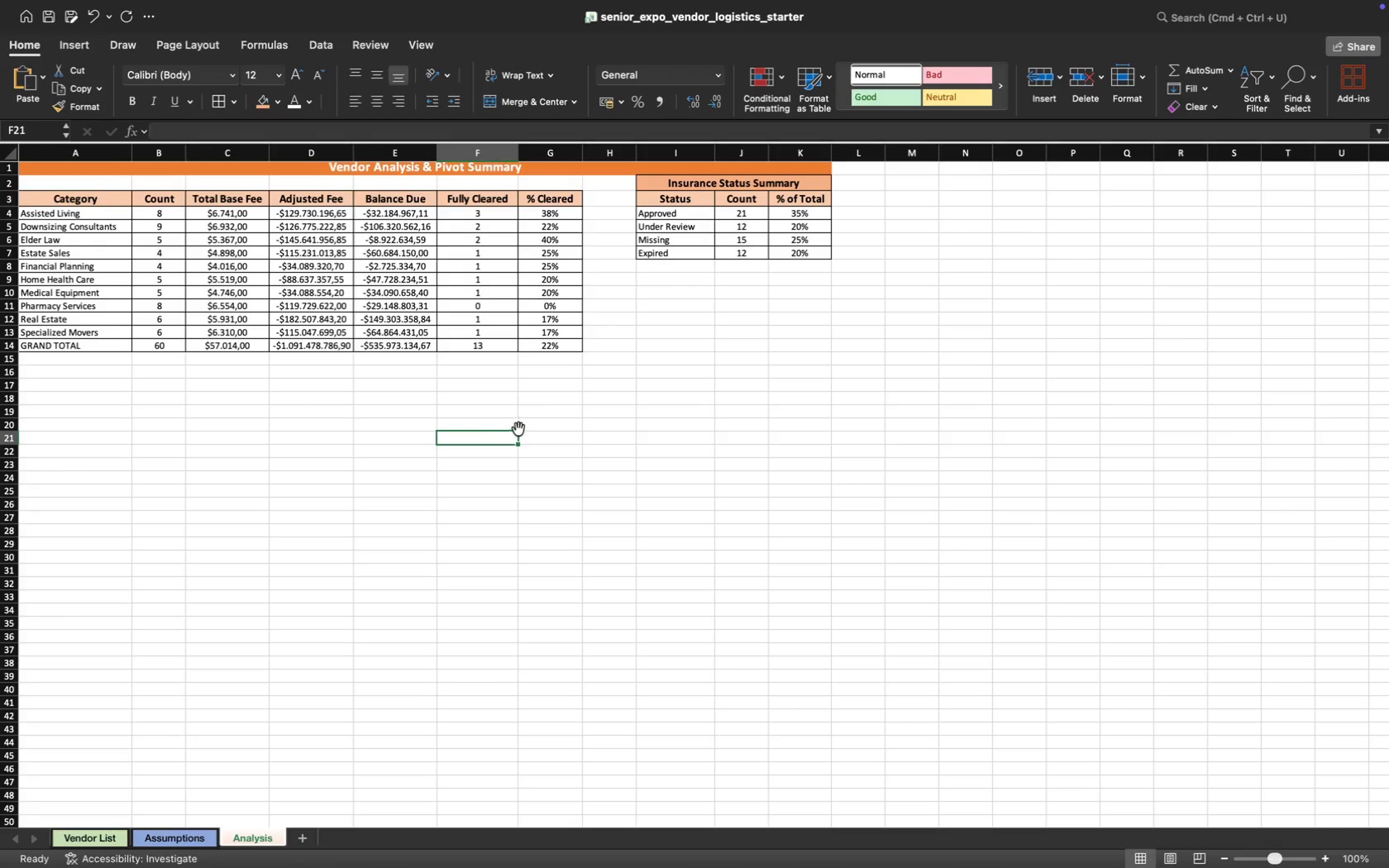 
left_click([484, 298])
 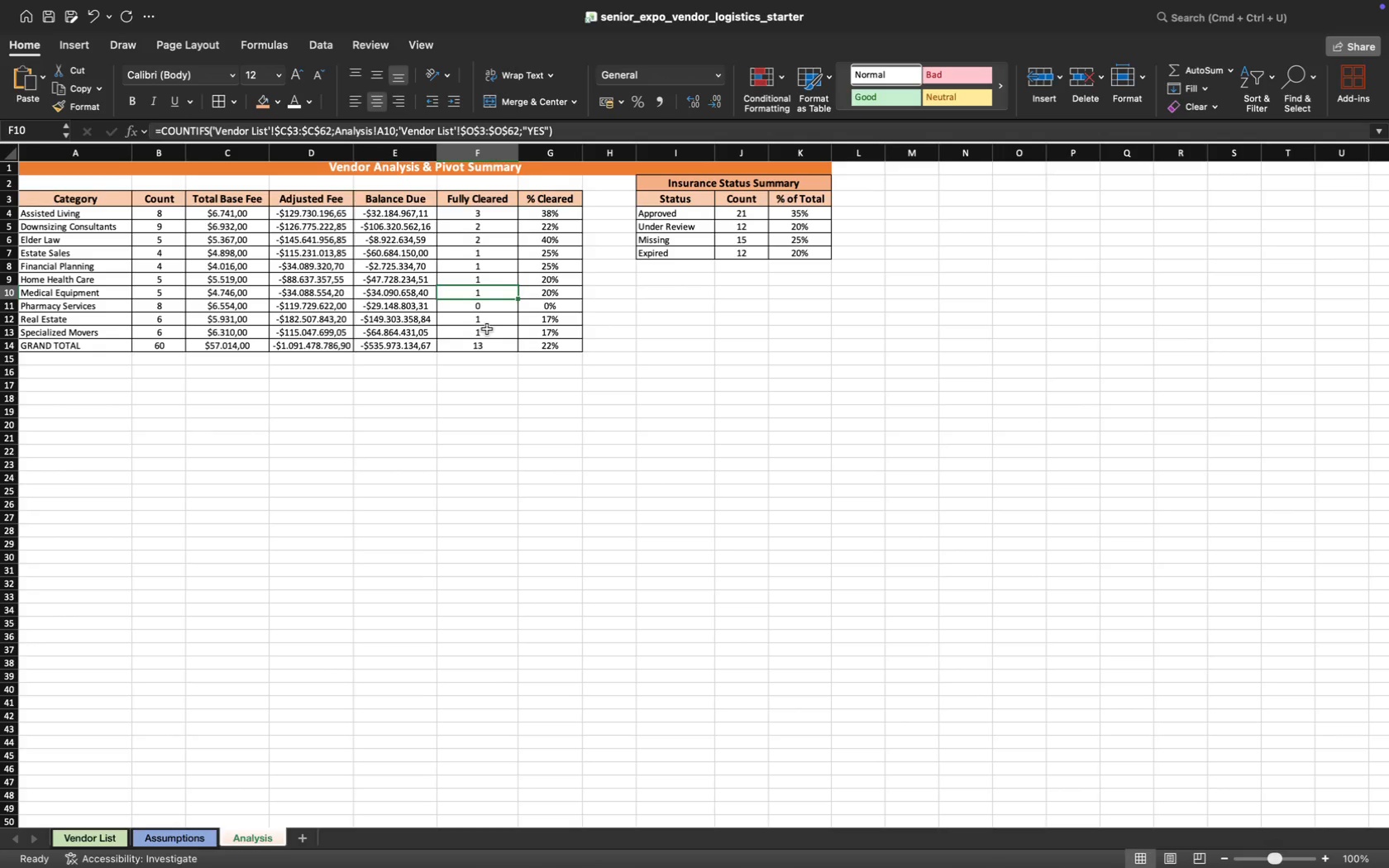 
scroll: coordinate [487, 329], scroll_direction: down, amount: 18.0
 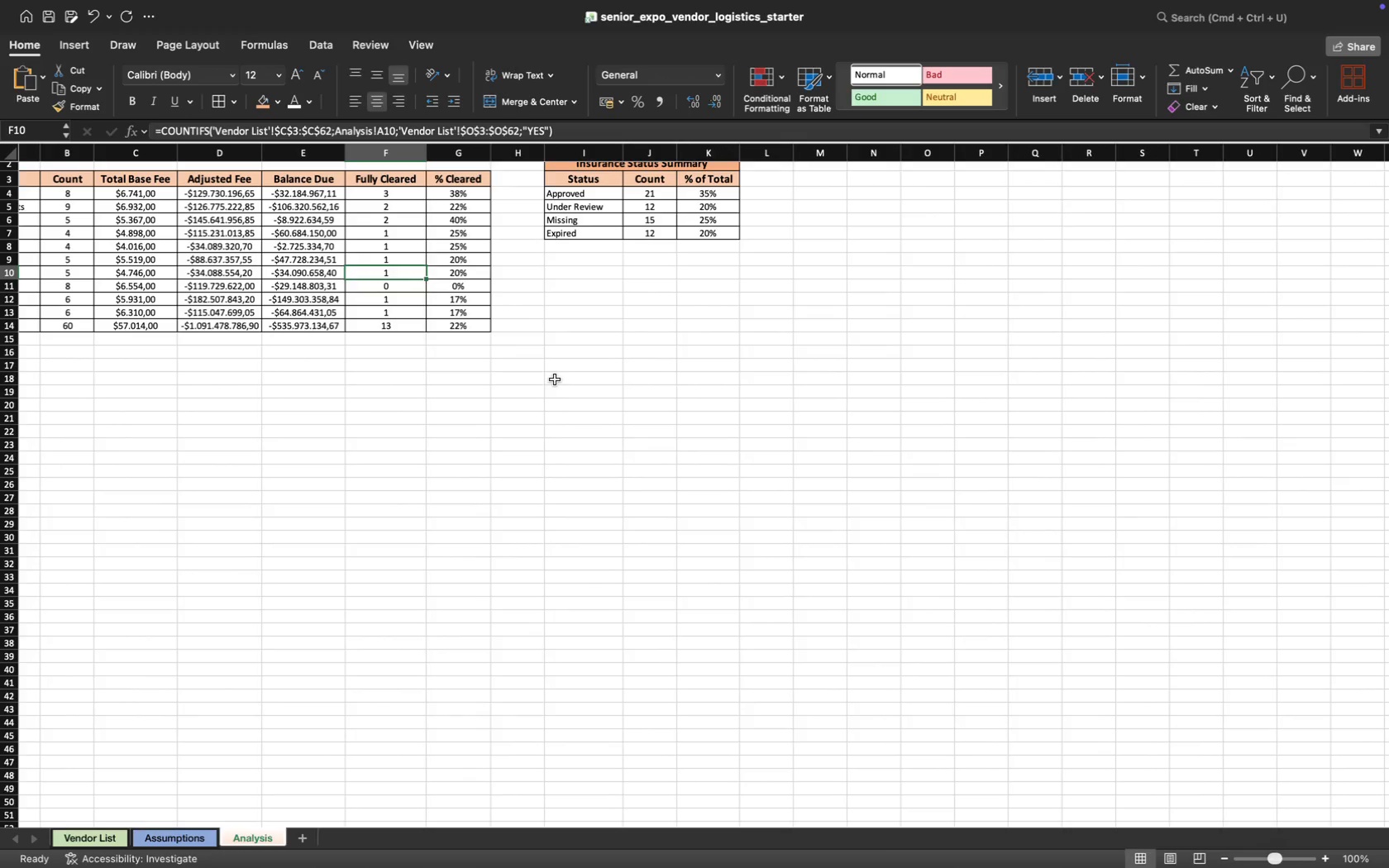 
wait(6.8)
 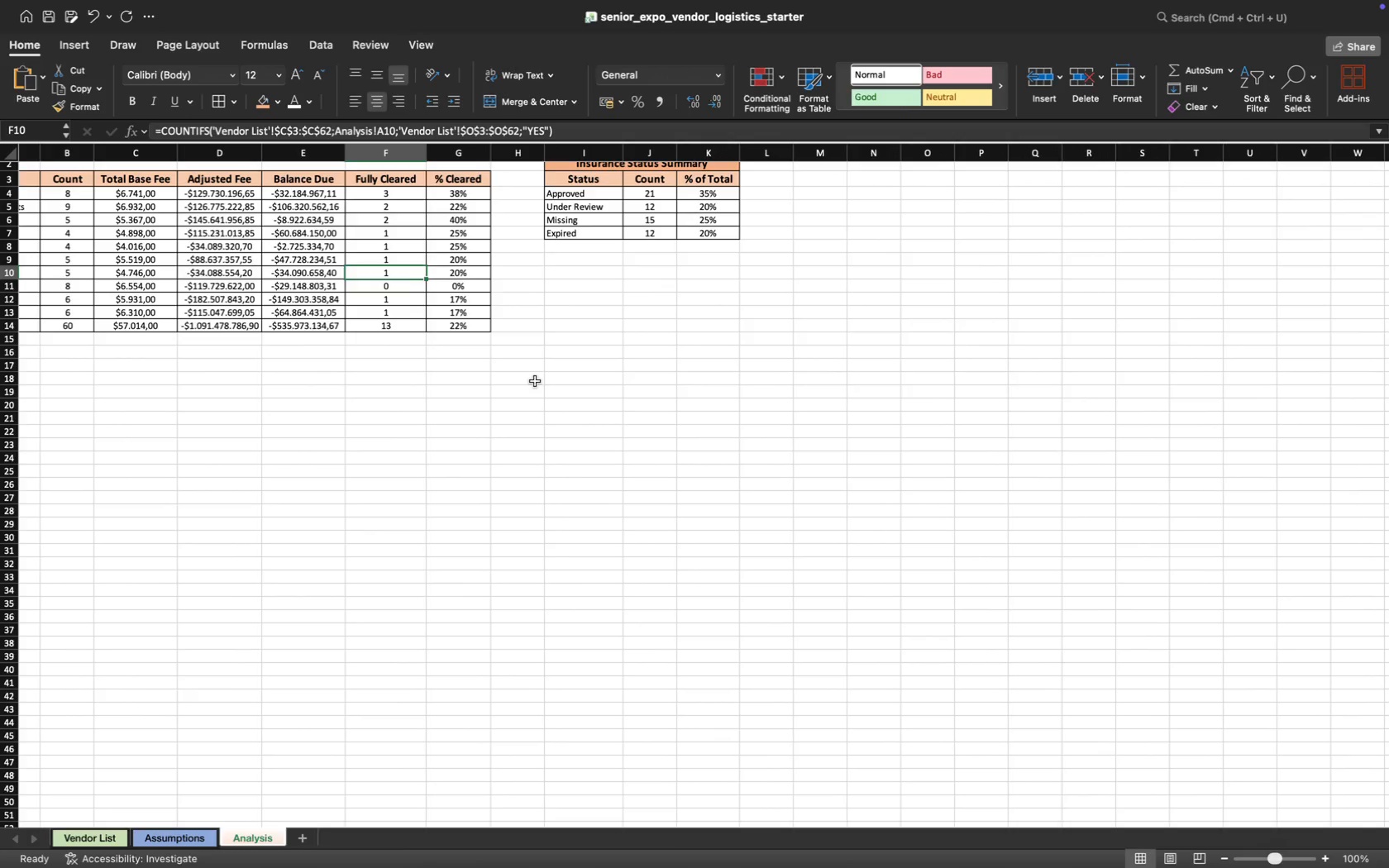 
left_click([720, 219])
 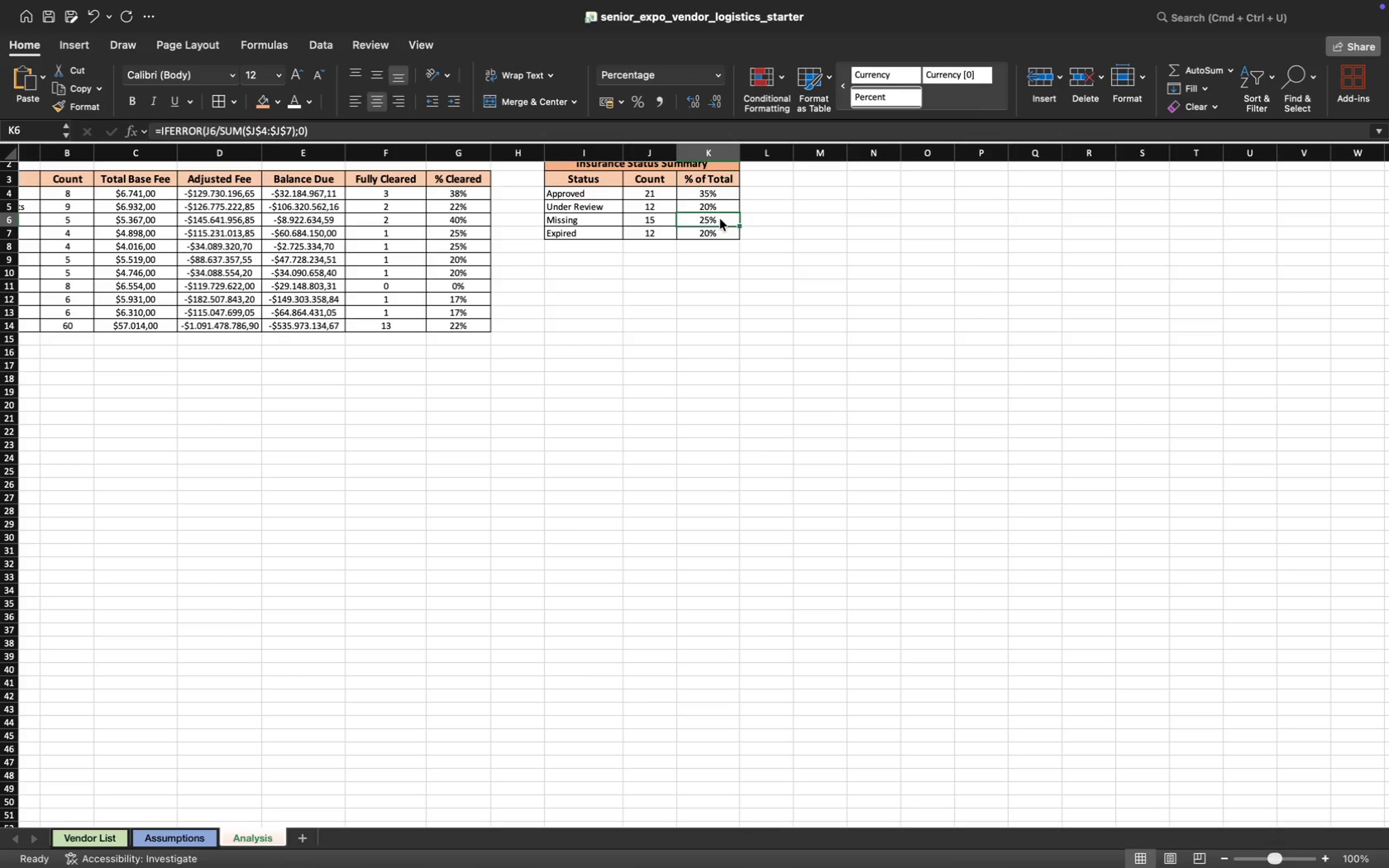 
wait(5.43)
 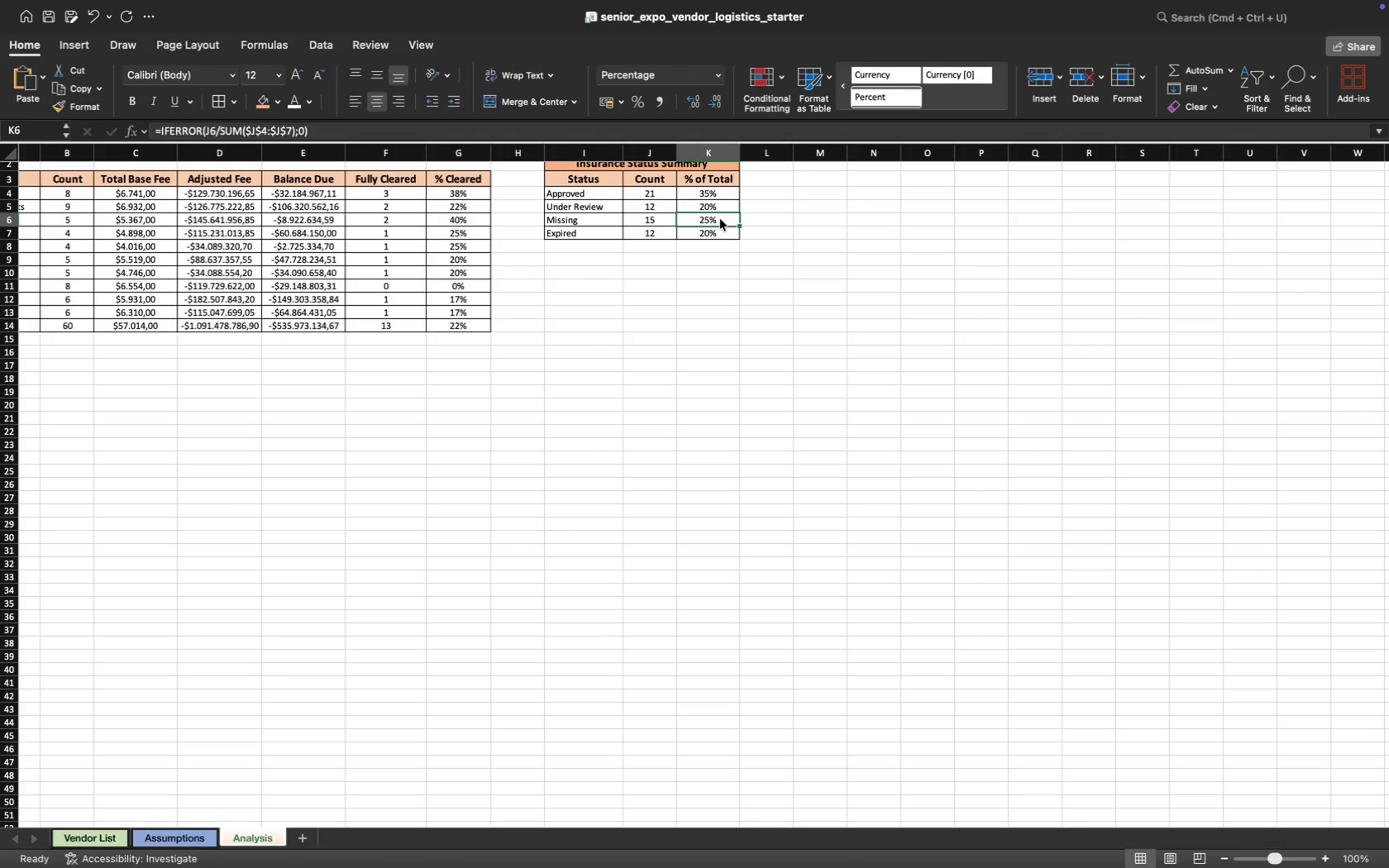 
scroll: coordinate [685, 275], scroll_direction: down, amount: 26.0
 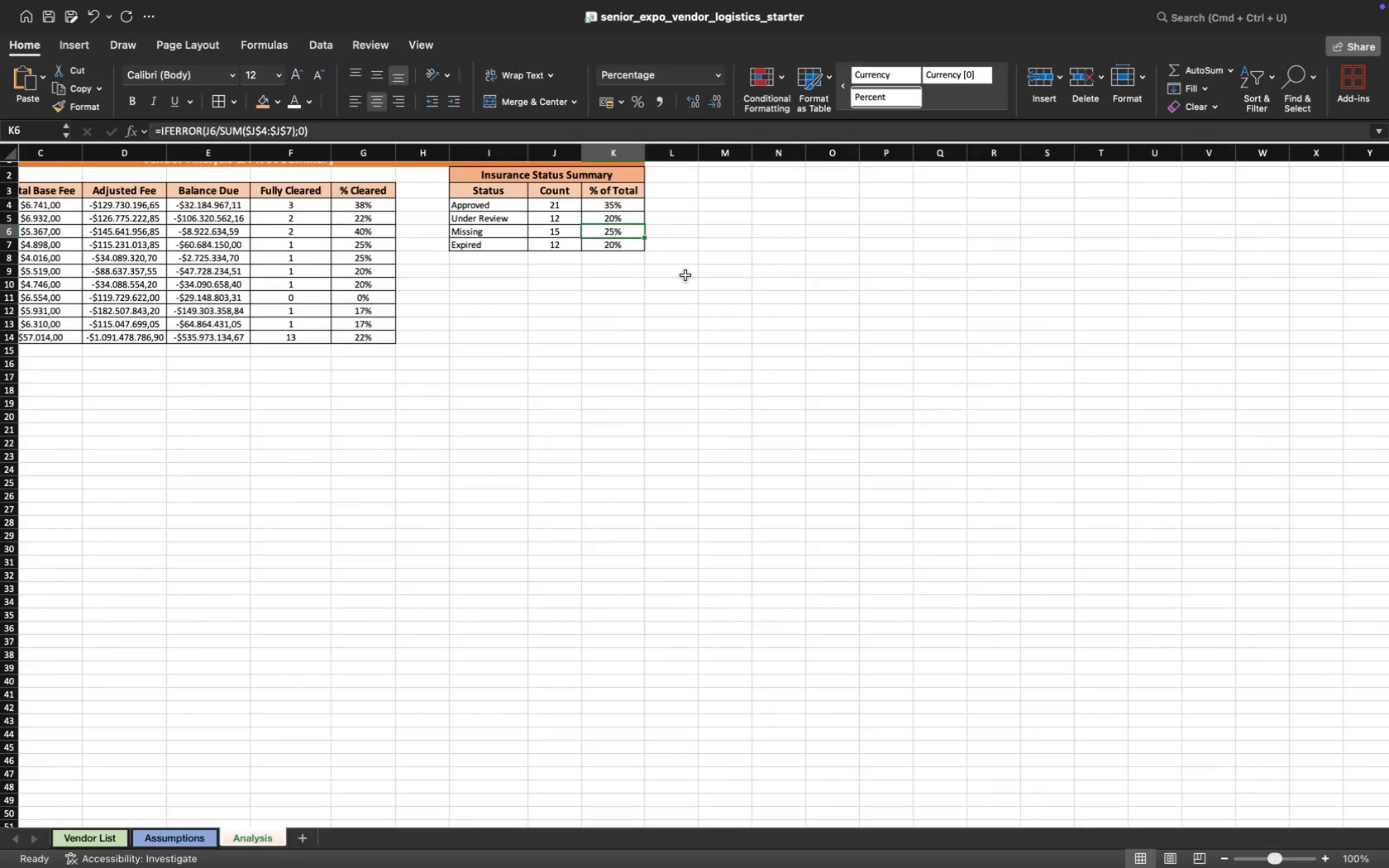 
scroll: coordinate [685, 275], scroll_direction: up, amount: 23.0
 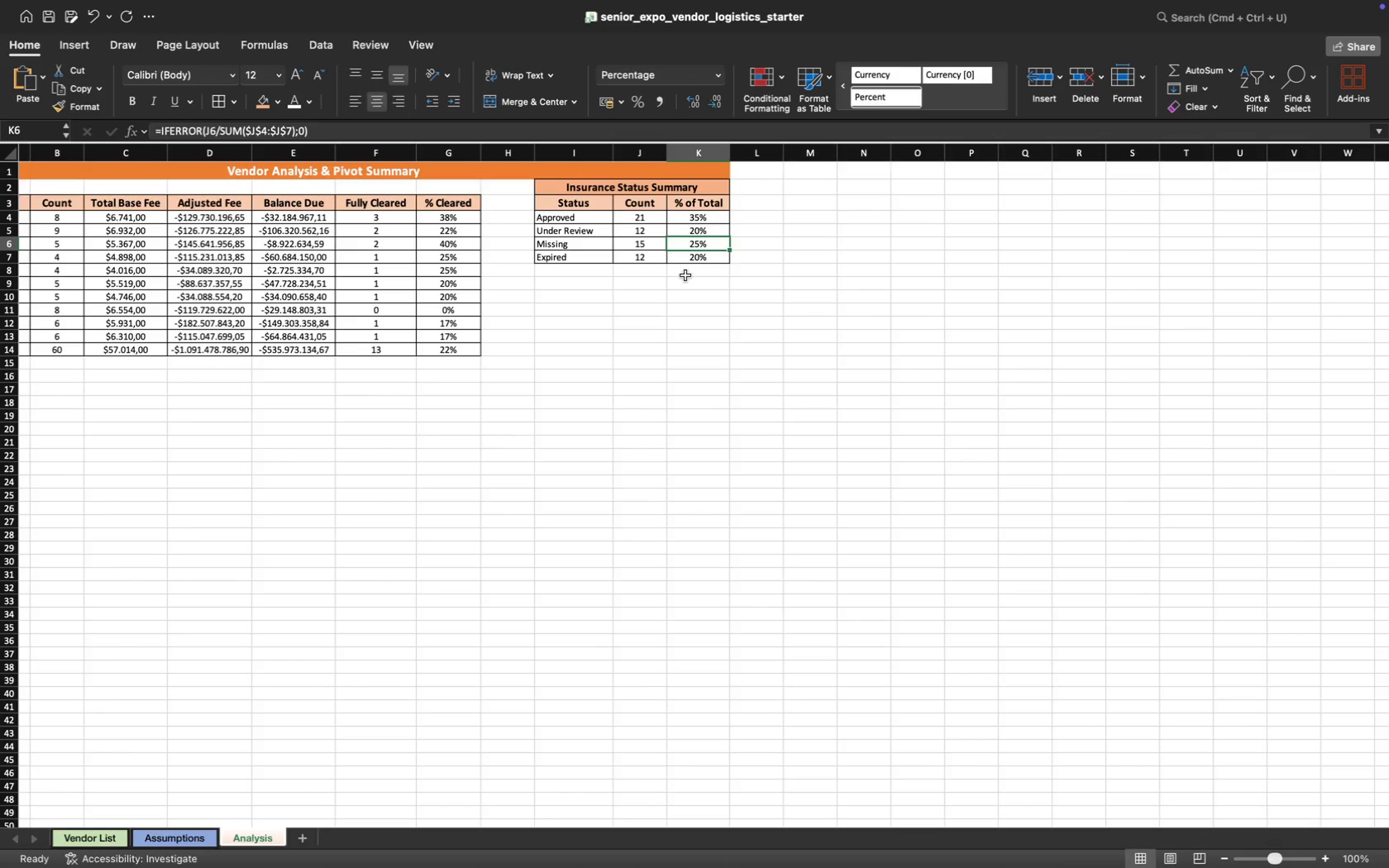 
scroll: coordinate [685, 275], scroll_direction: down, amount: 6.0
 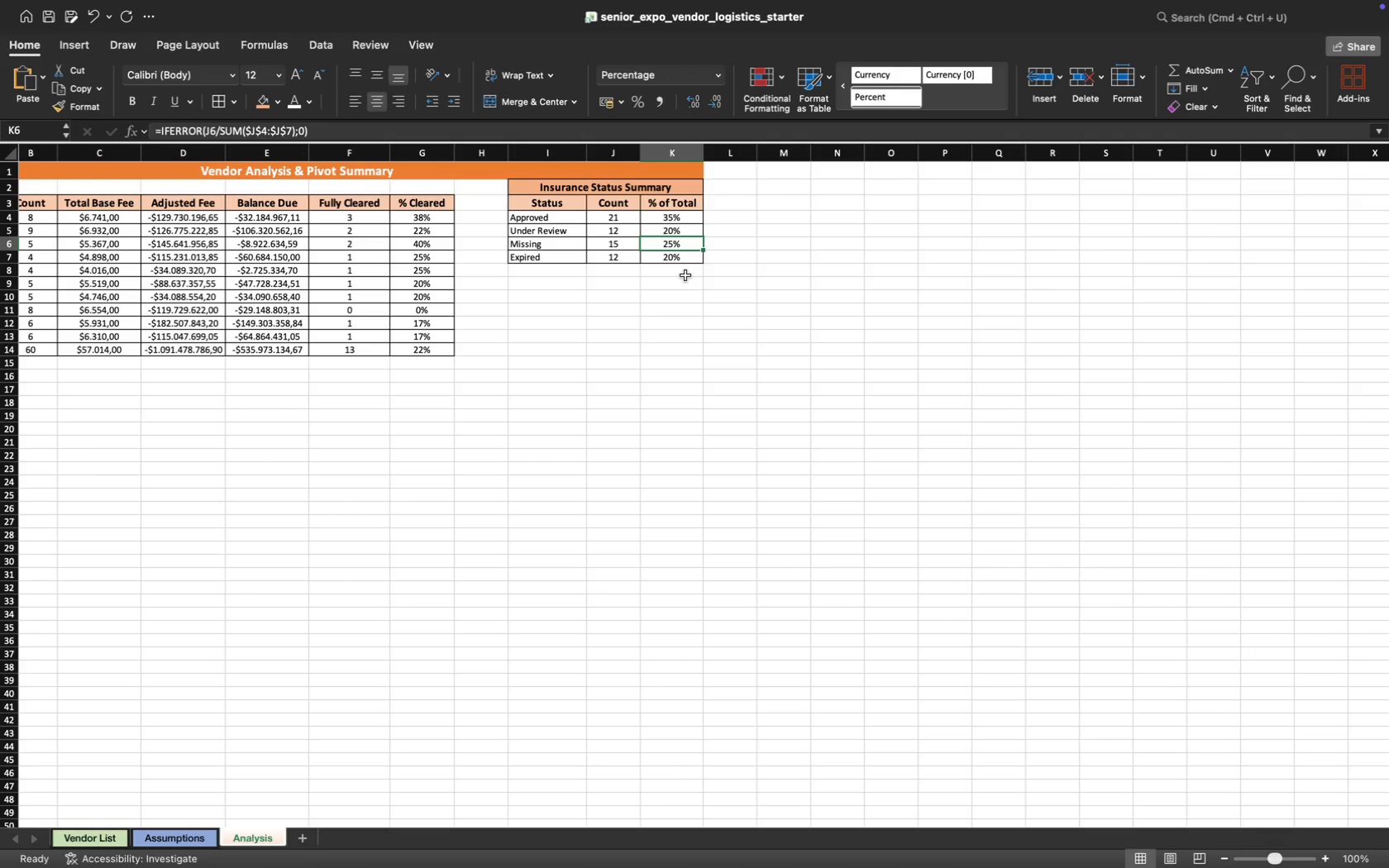 
wait(12.35)
 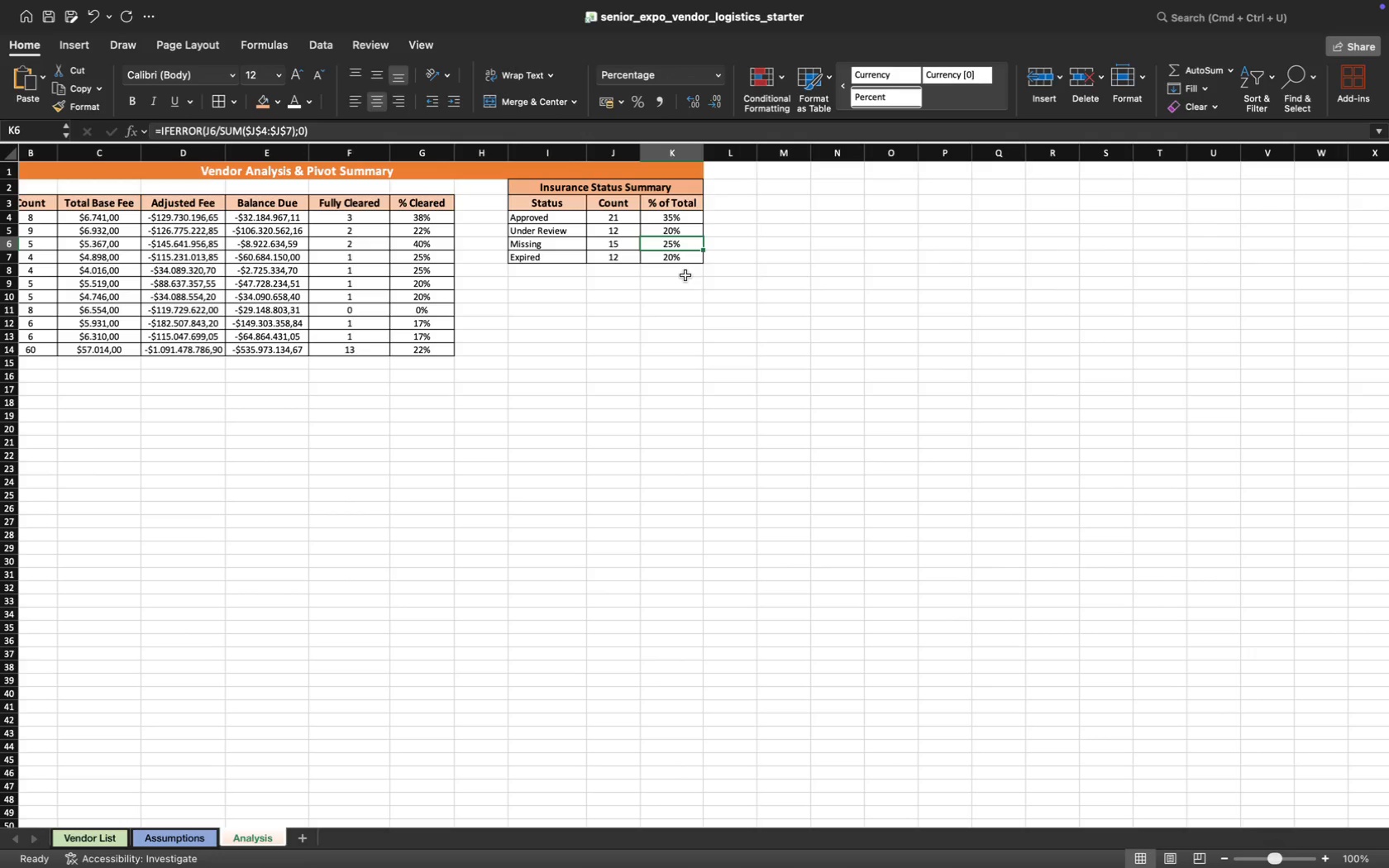 
left_click_drag(start_coordinate=[589, 150], to_coordinate=[585, 149])
 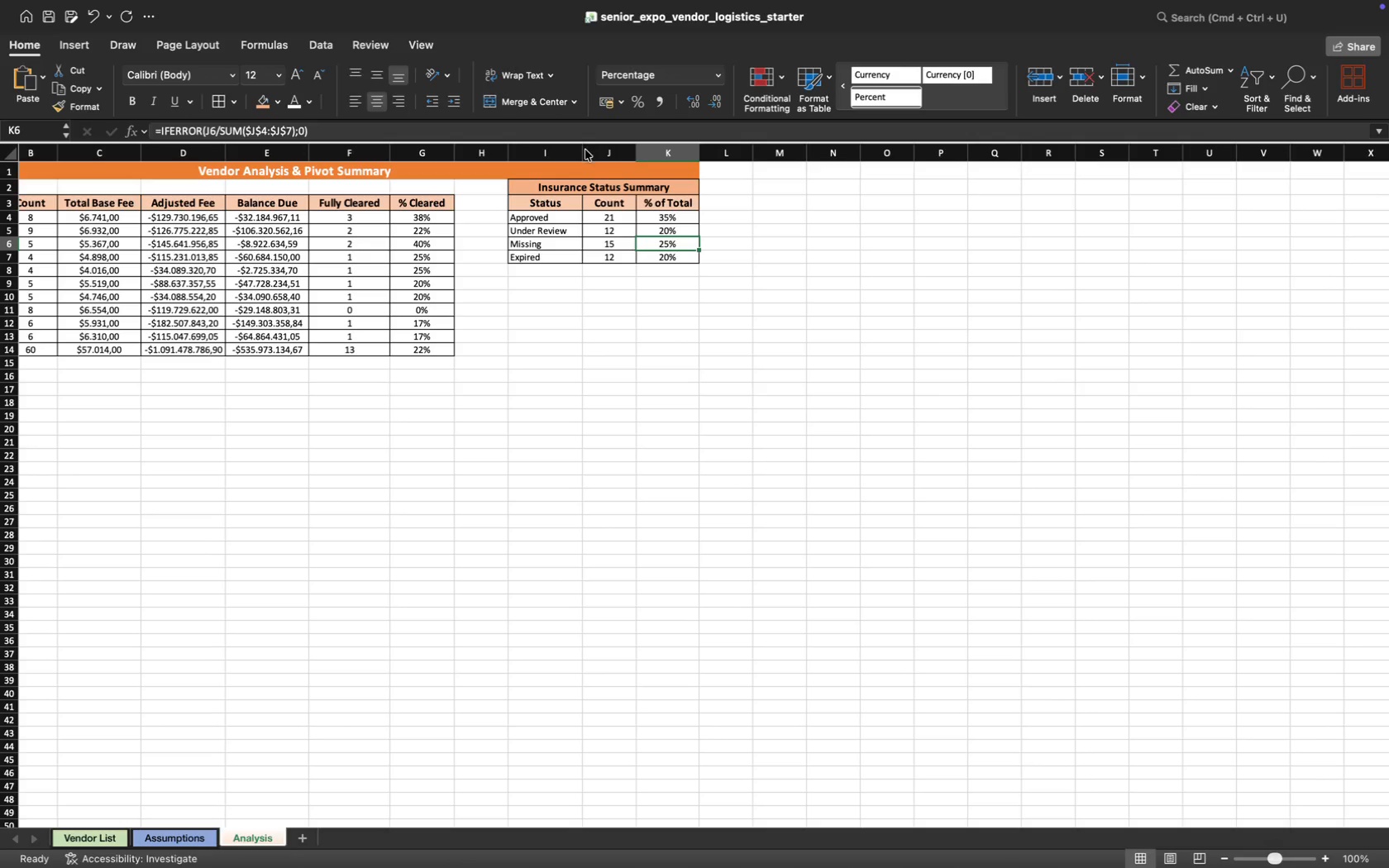 
wait(7.32)
 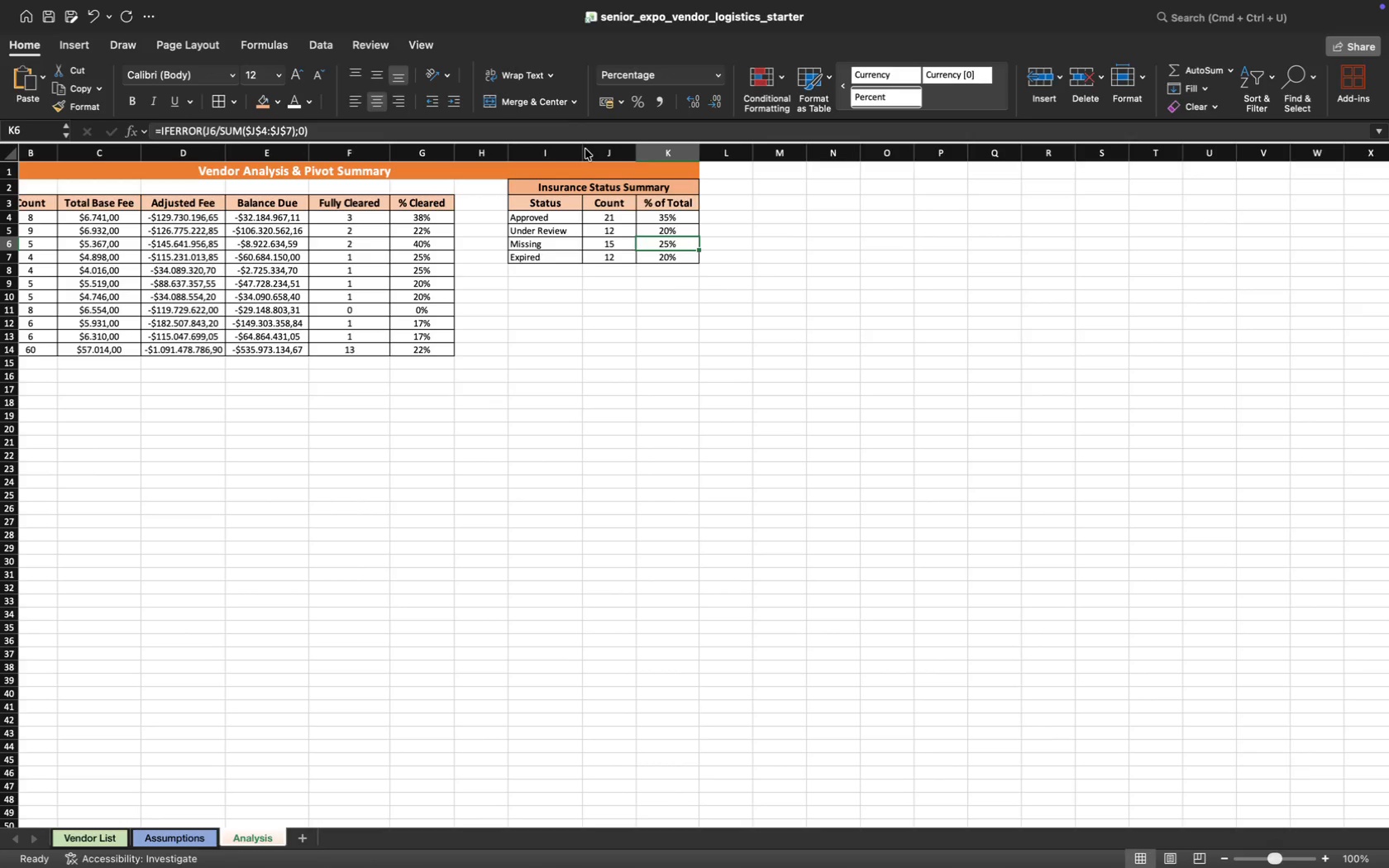 
left_click([495, 386])
 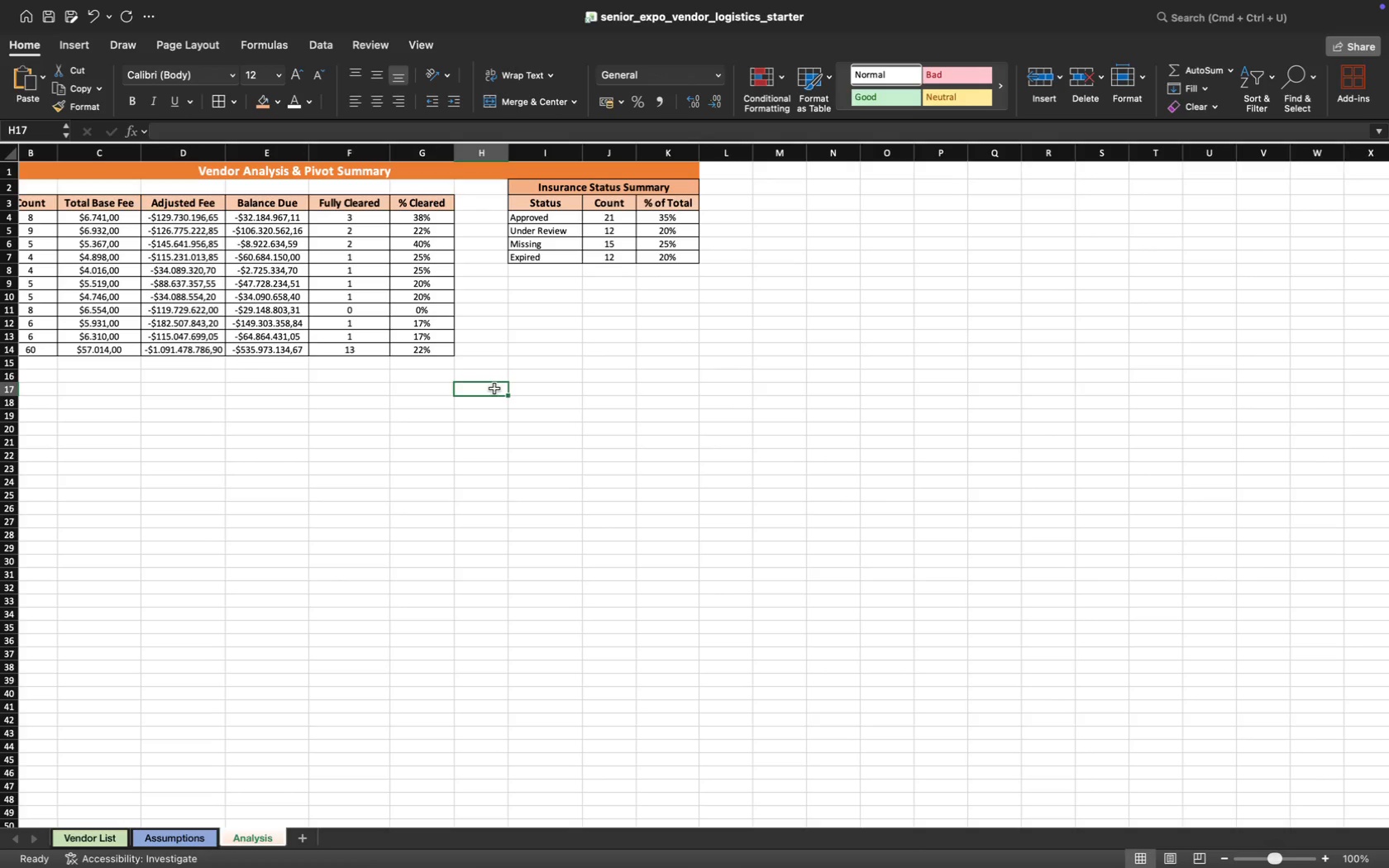 
wait(15.25)
 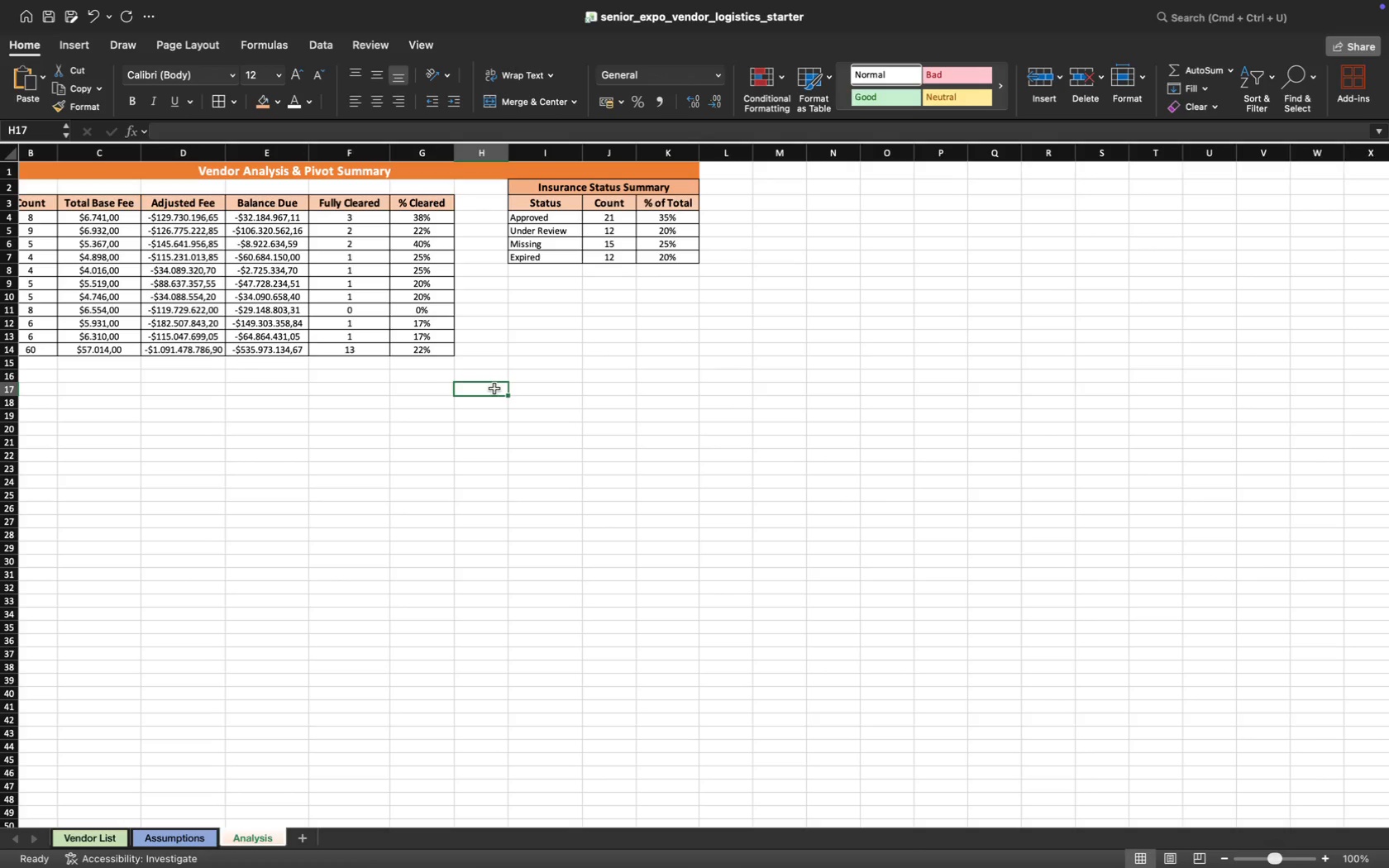 
scroll: coordinate [71, 227], scroll_direction: up, amount: 63.0
 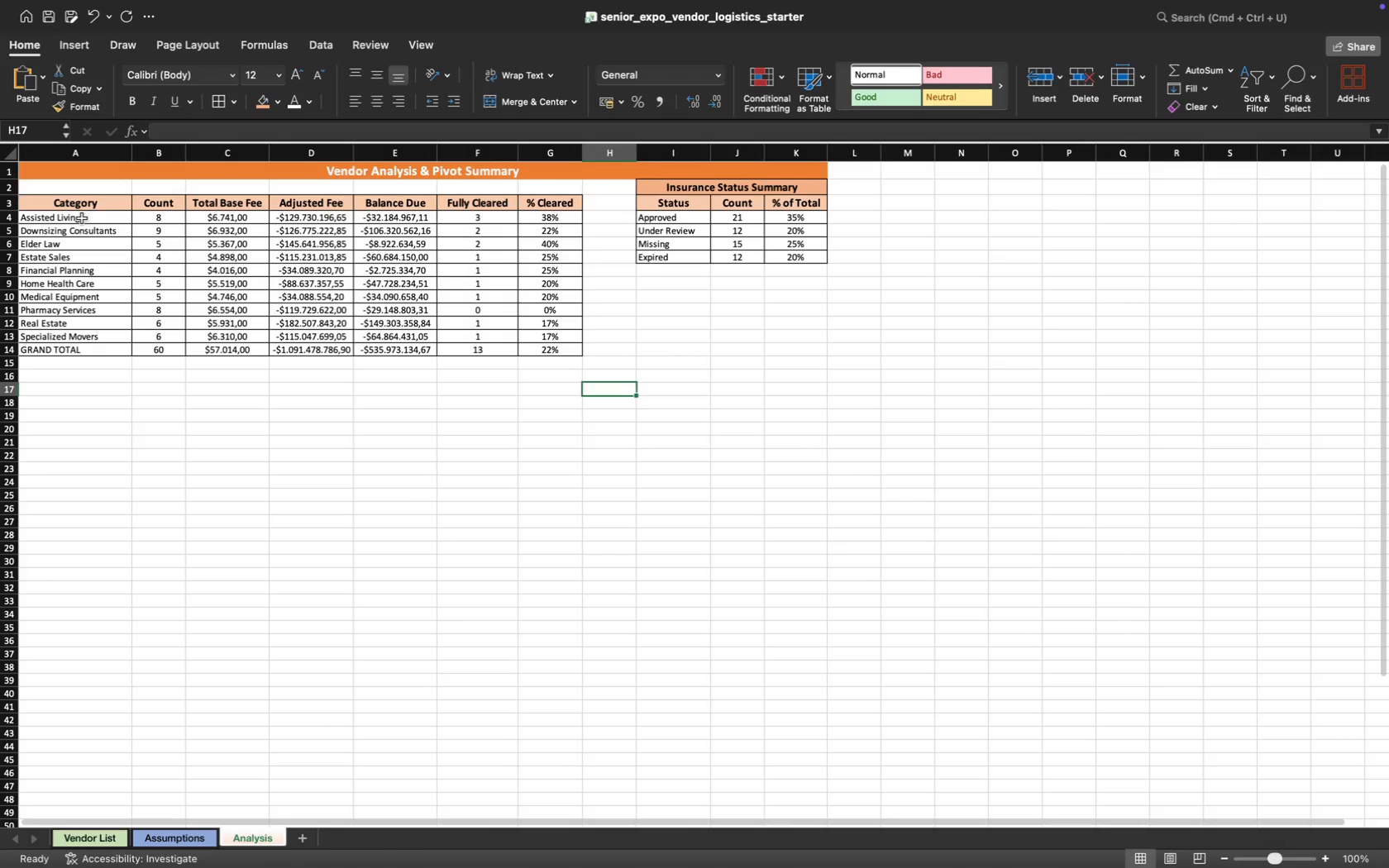 
left_click_drag(start_coordinate=[82, 218], to_coordinate=[175, 336])
 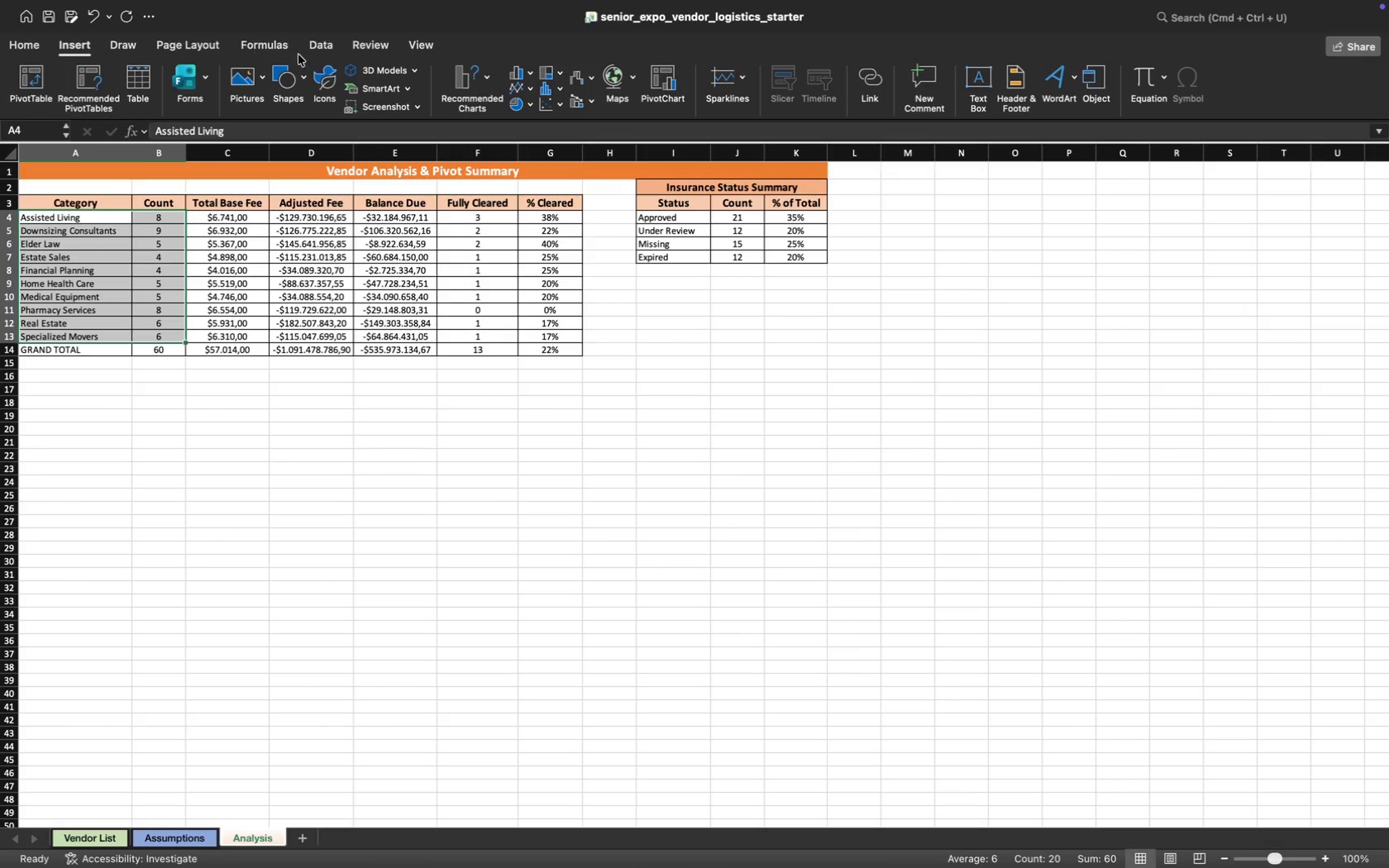 
wait(6.29)
 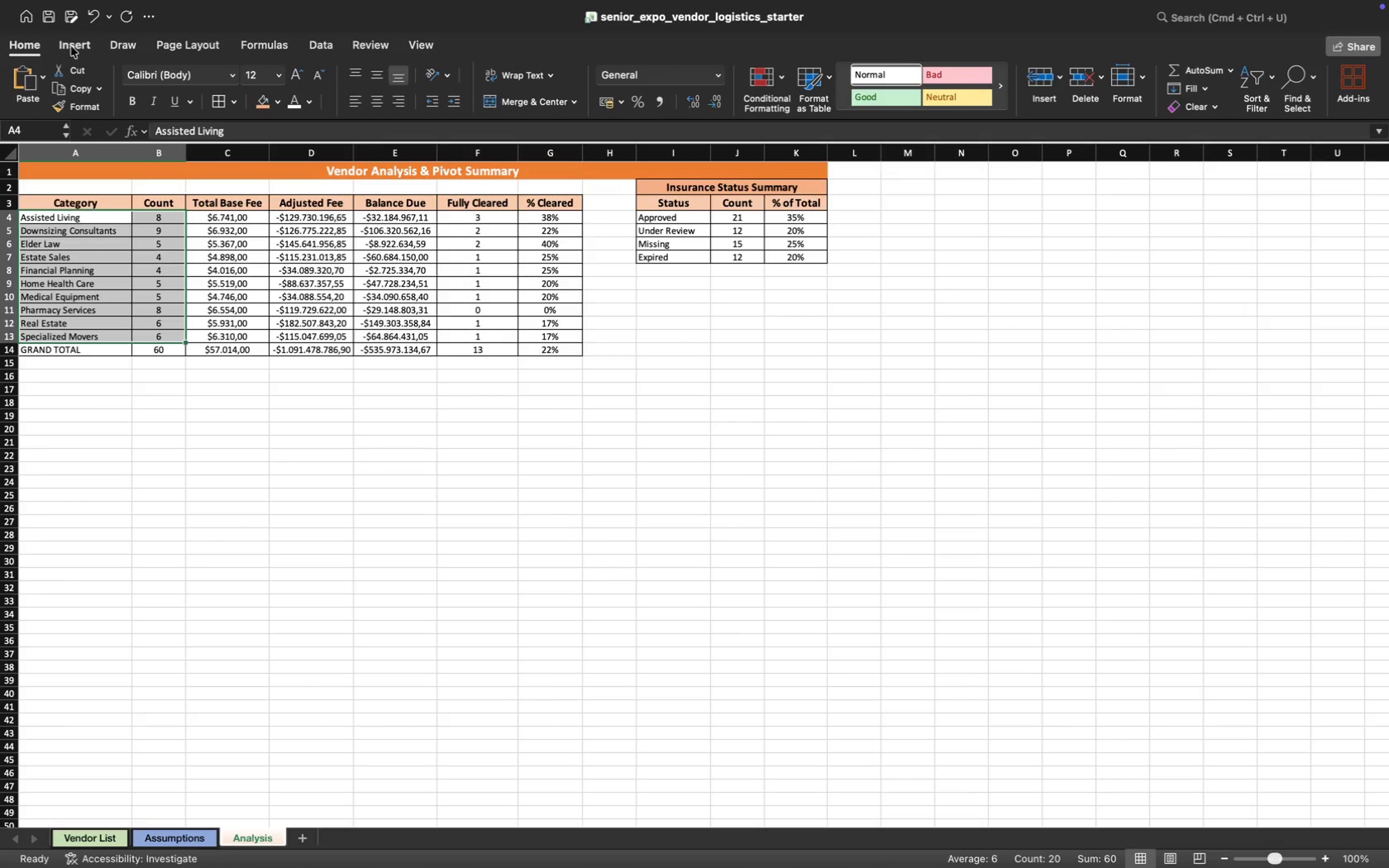 
left_click([119, 48])
 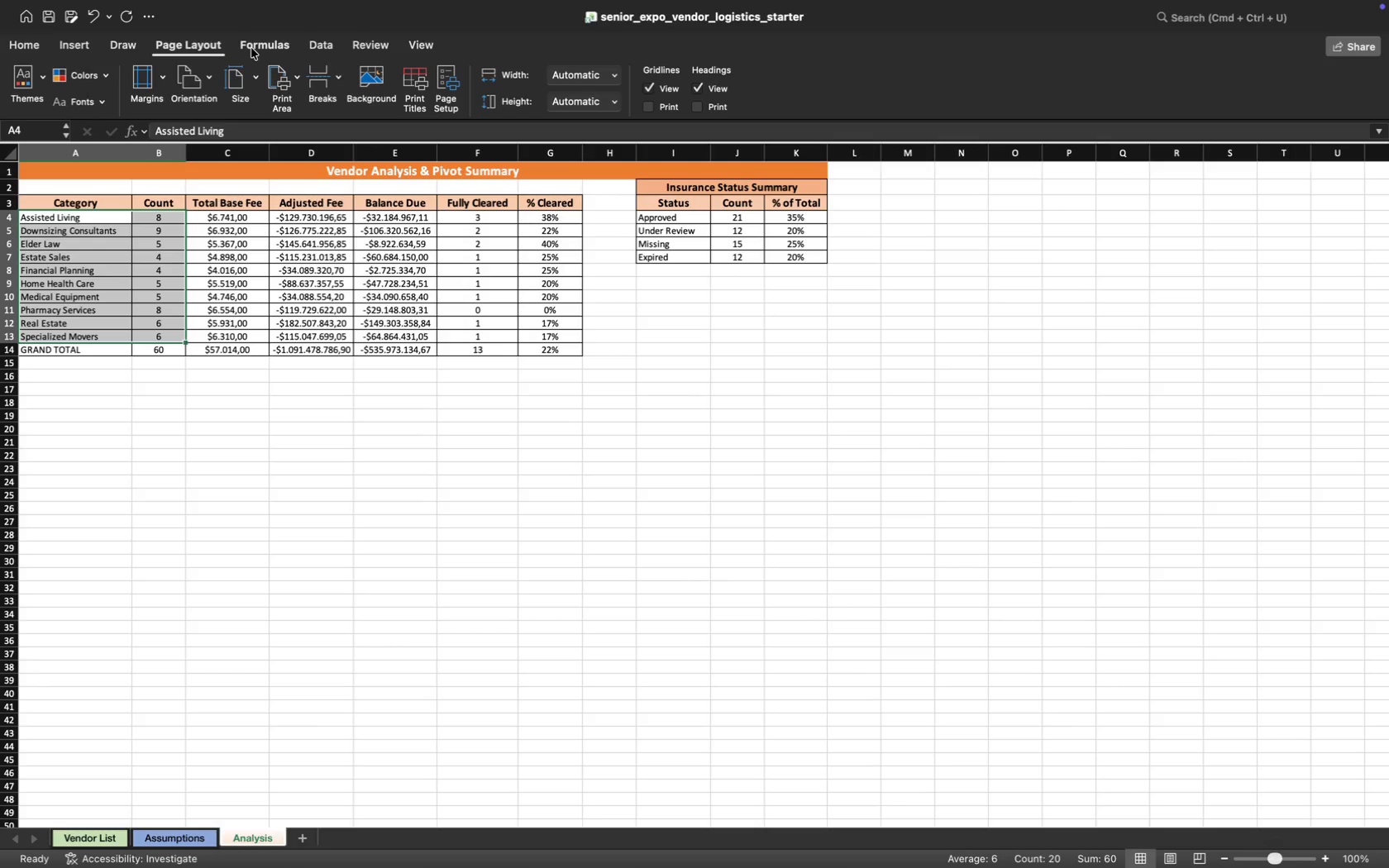 
left_click([253, 47])
 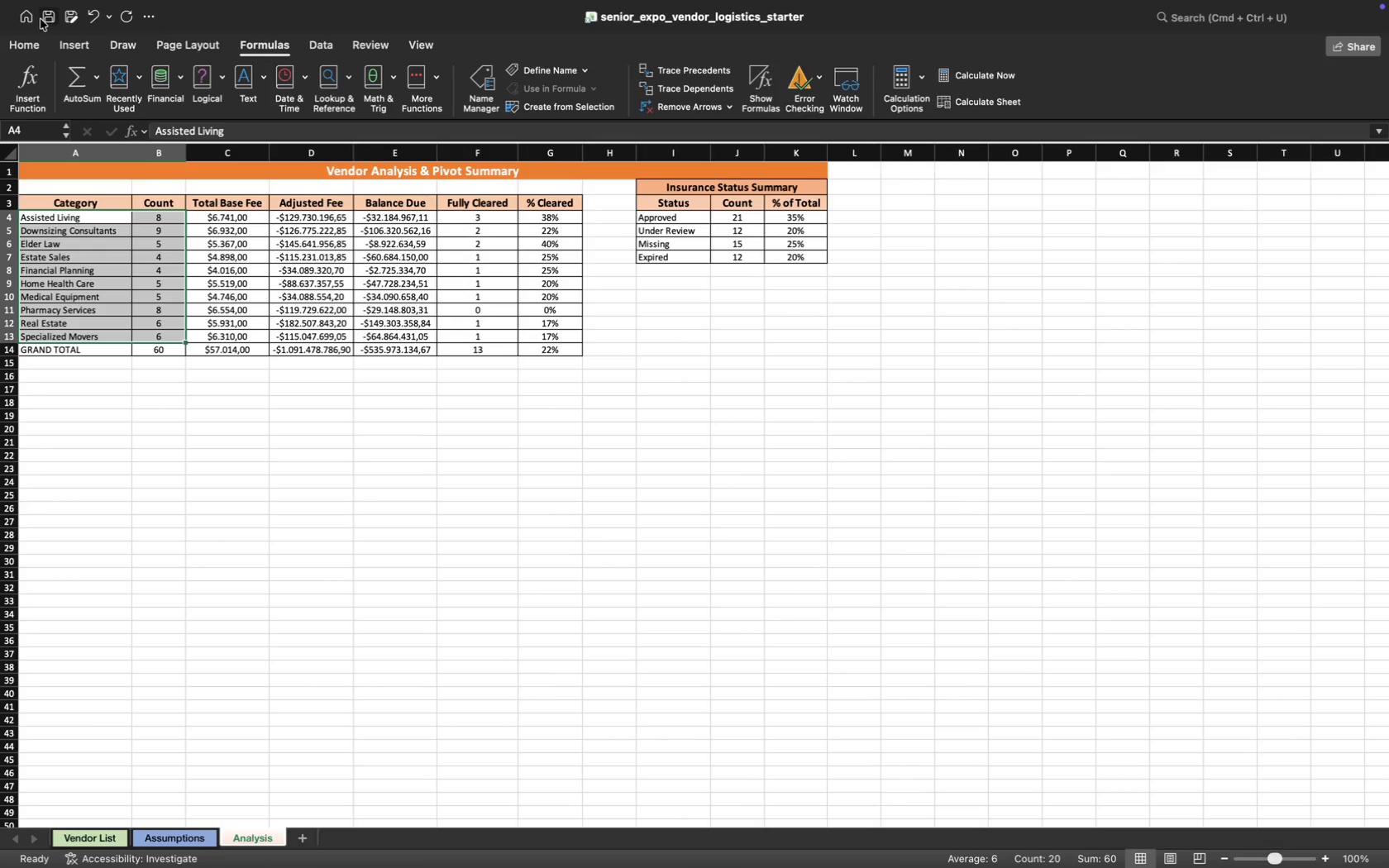 
left_click([30, 43])
 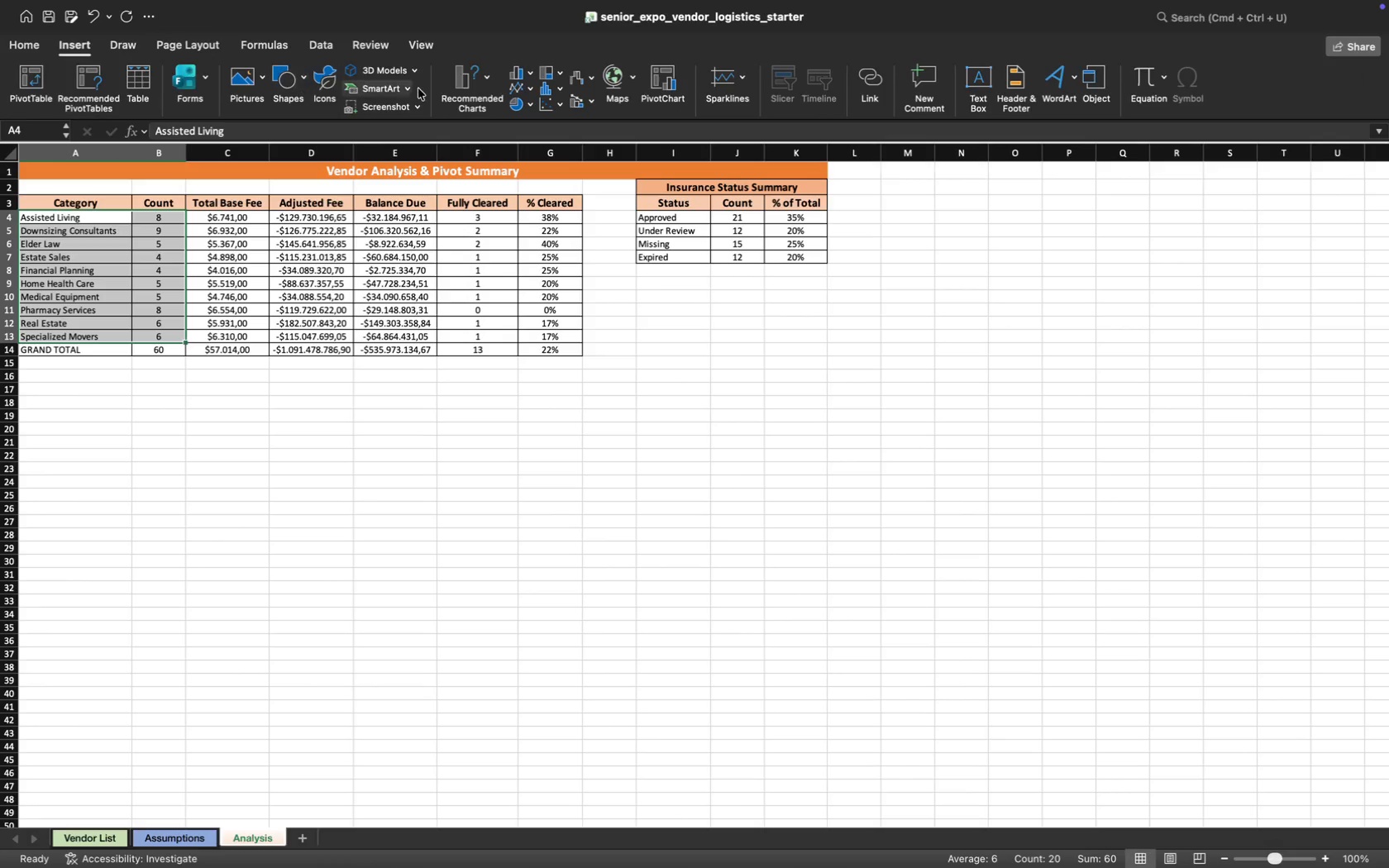 
left_click([488, 77])
 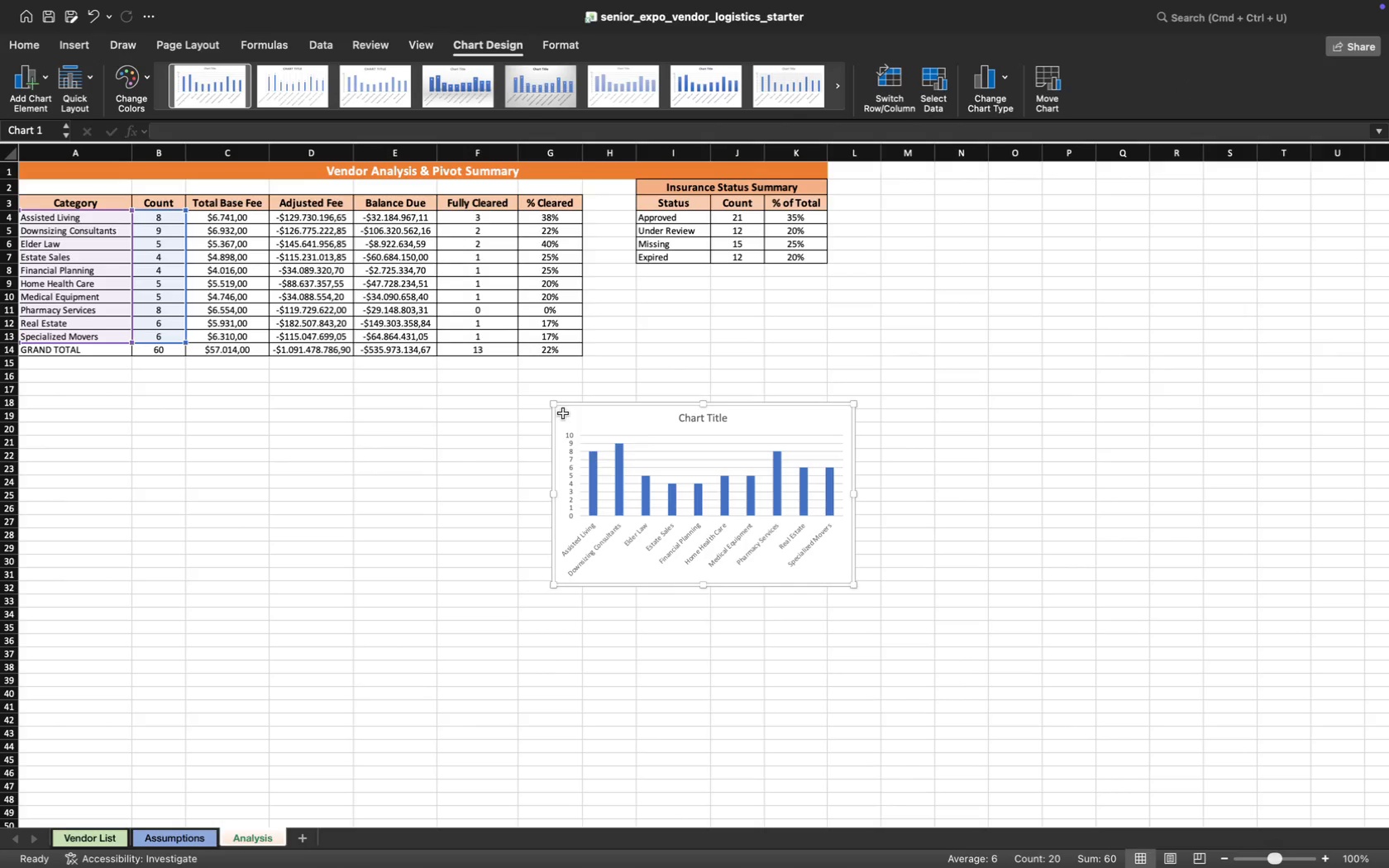 
left_click_drag(start_coordinate=[747, 416], to_coordinate=[229, 390])
 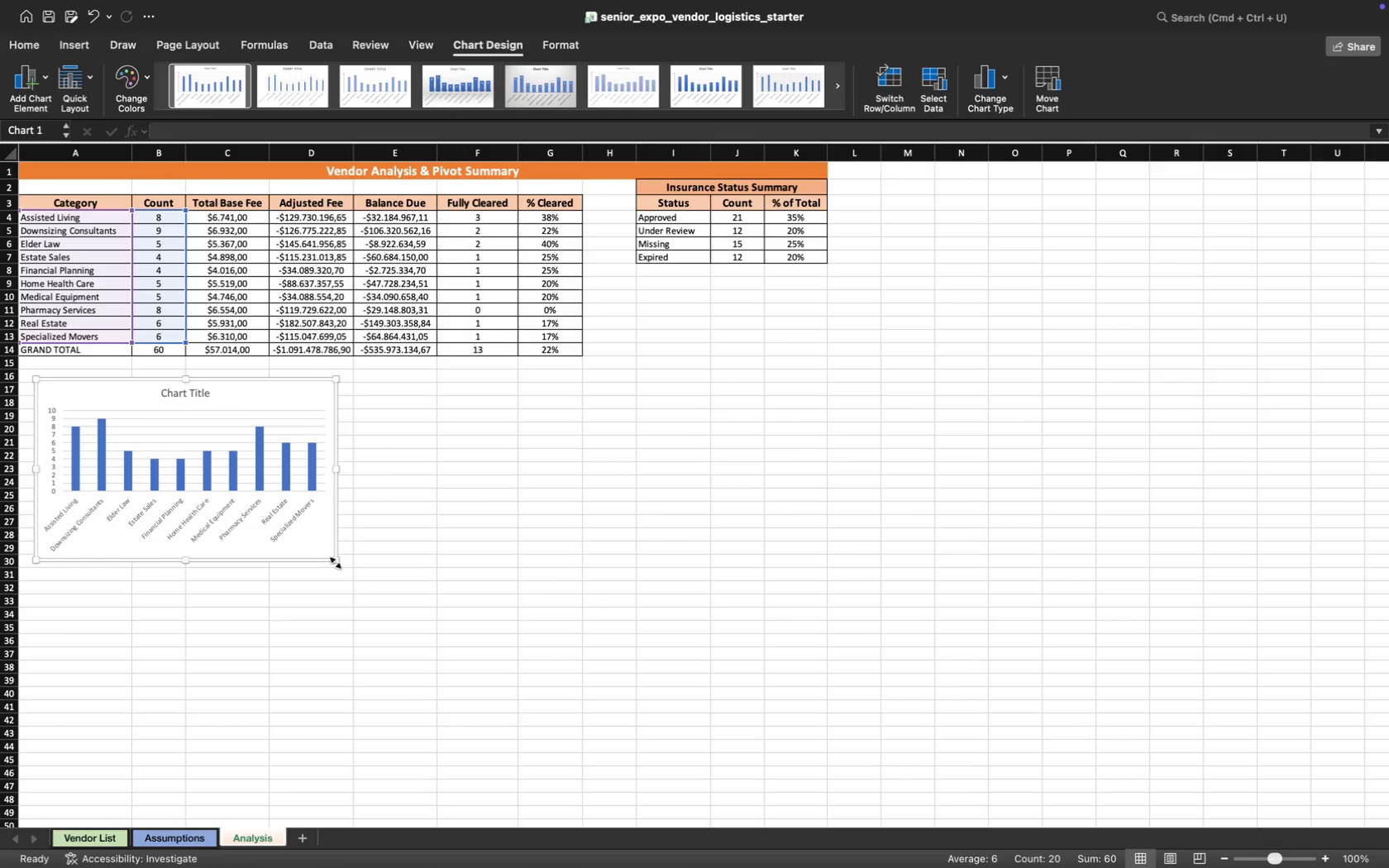 
left_click_drag(start_coordinate=[336, 563], to_coordinate=[452, 664])
 